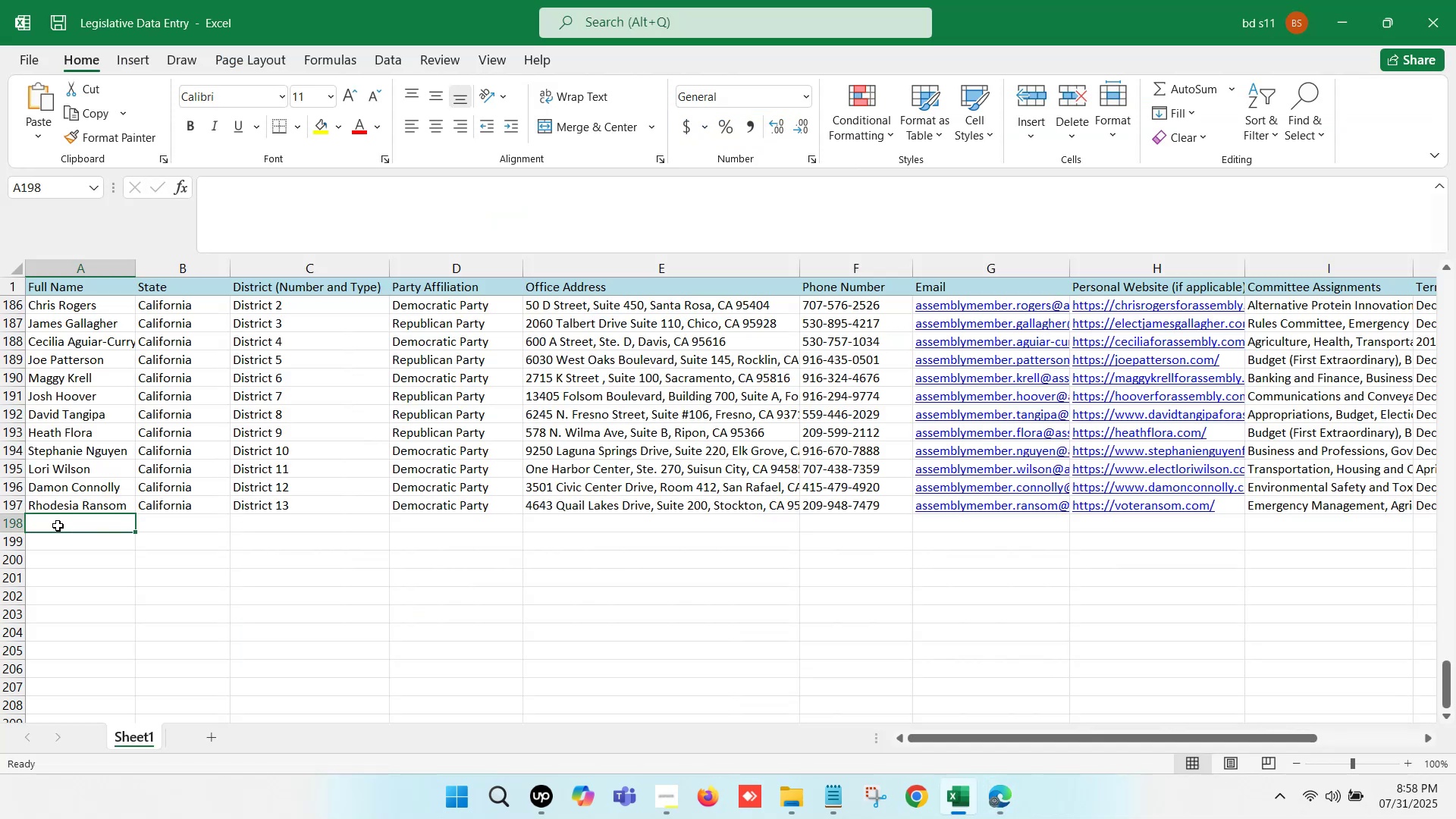 
key(Control+ControlLeft)
 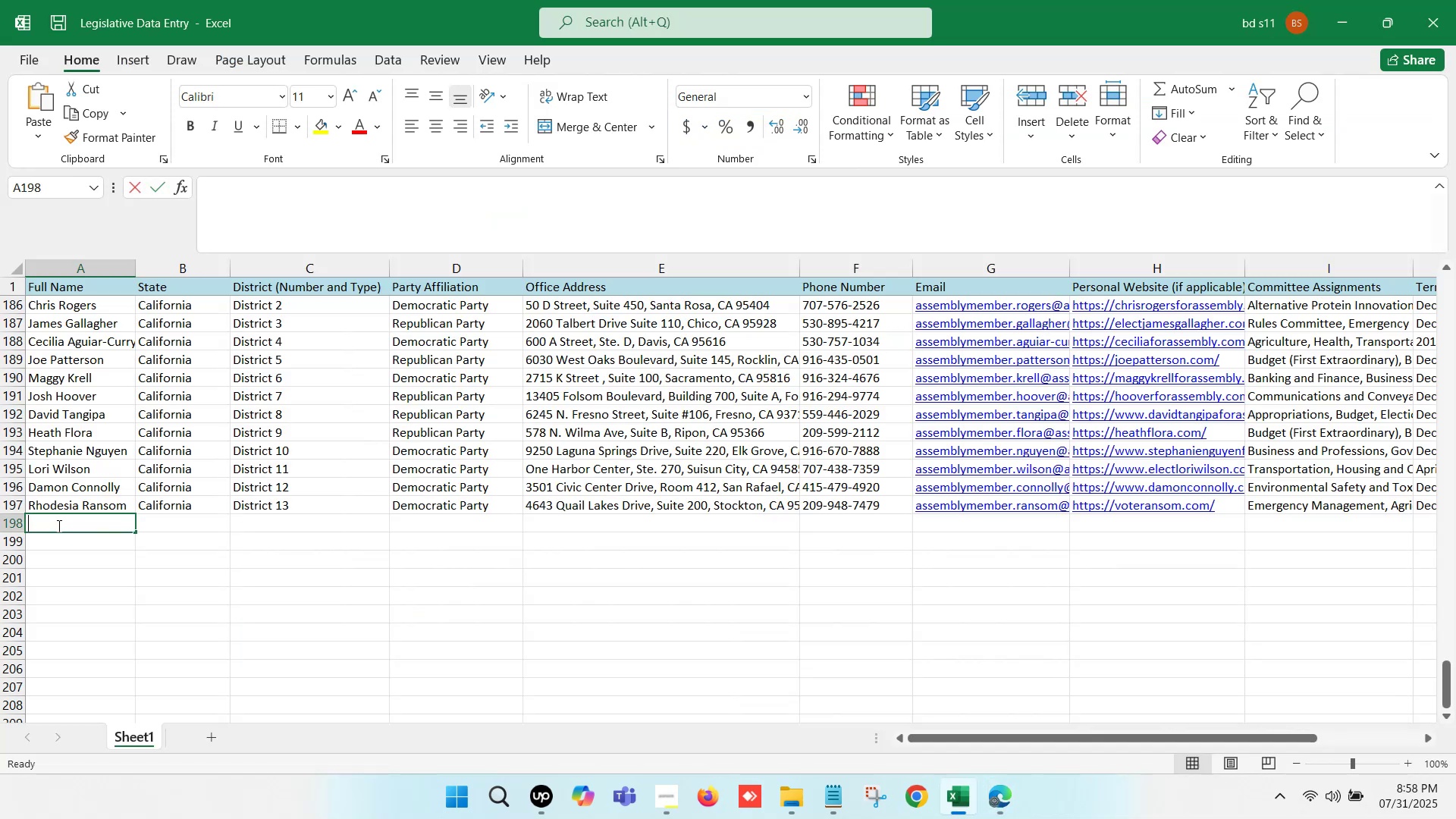 
key(Control+V)
 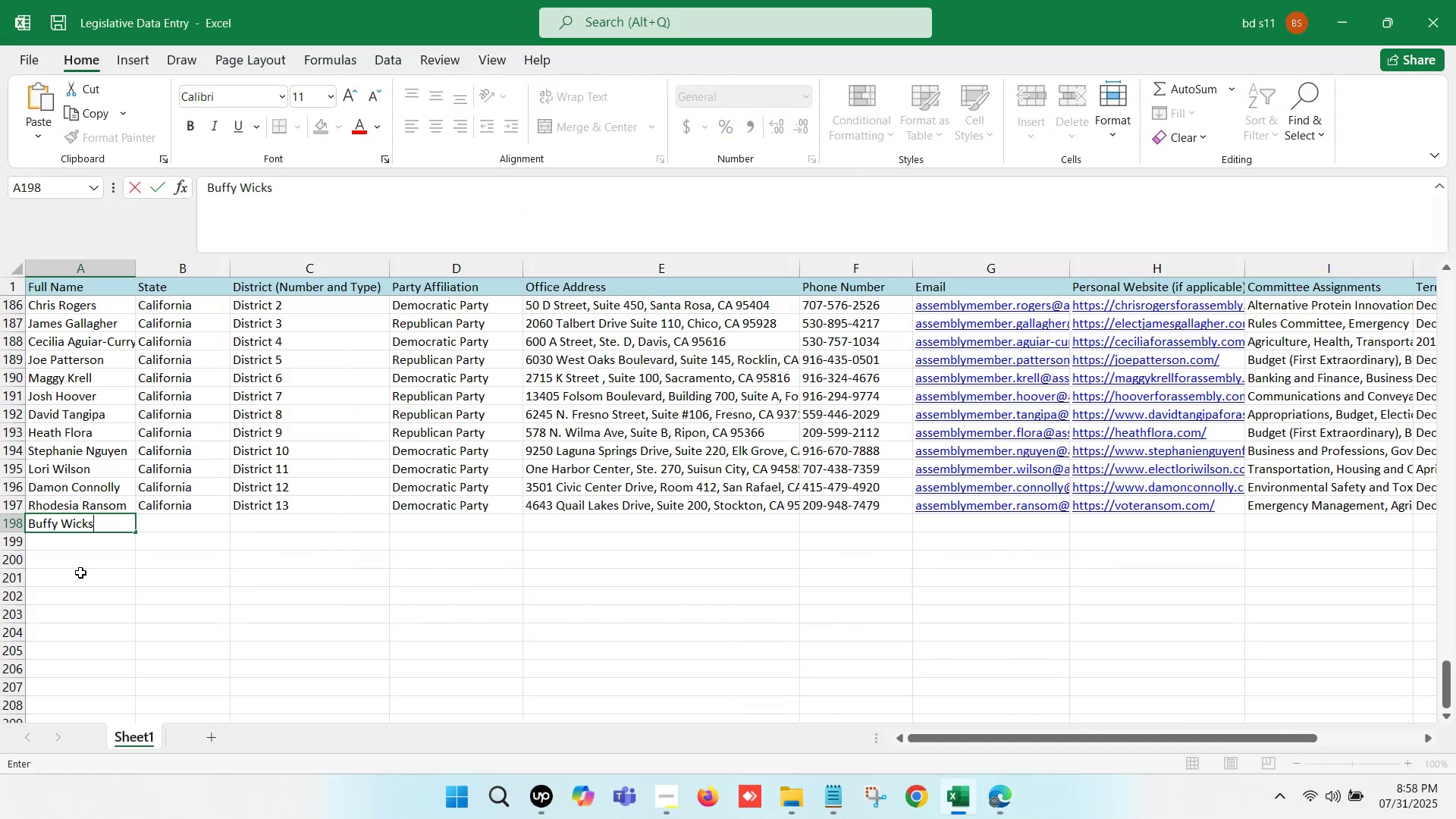 
left_click([87, 576])
 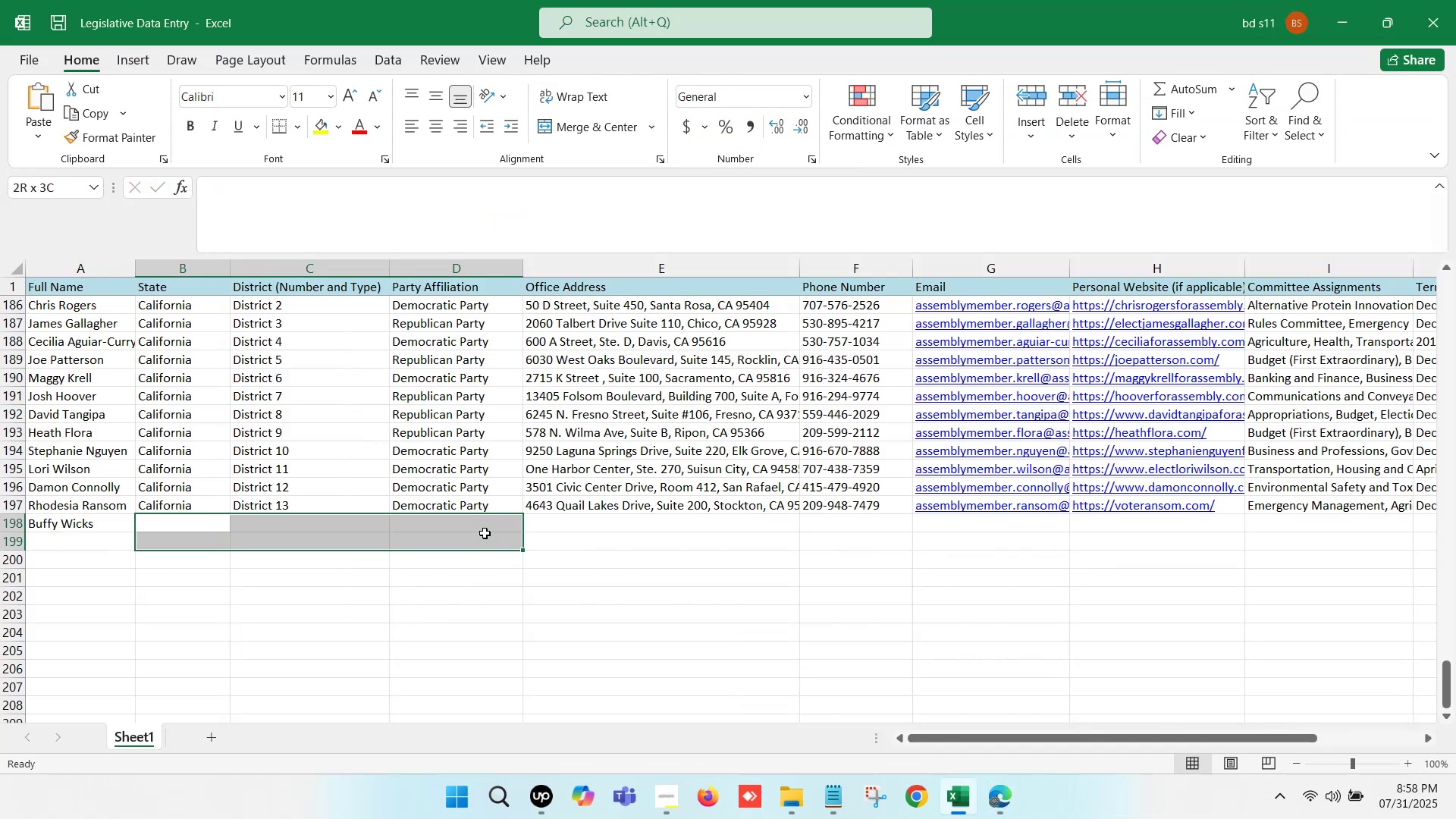 
key(Control+D)
 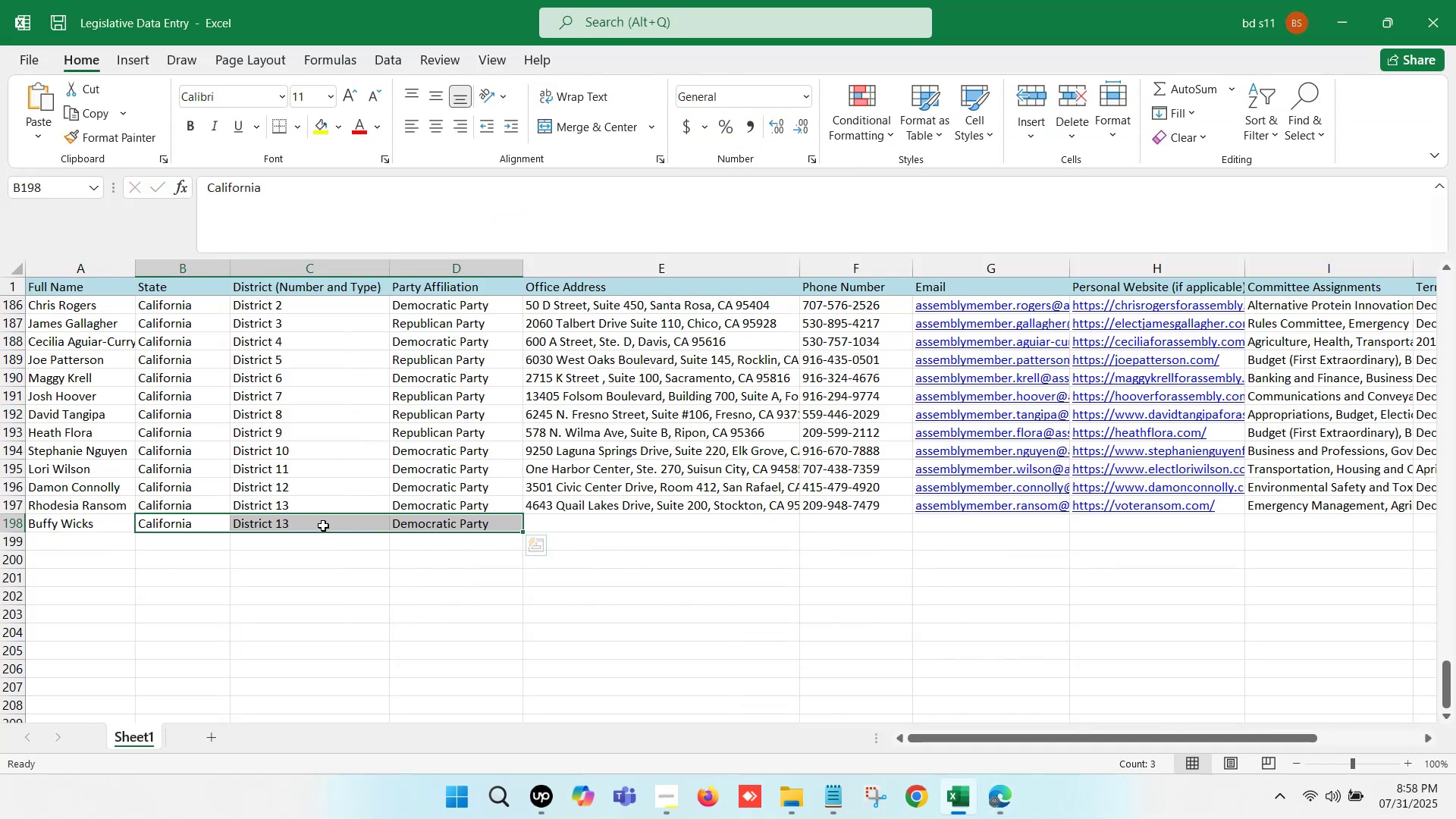 
double_click([322, 526])
 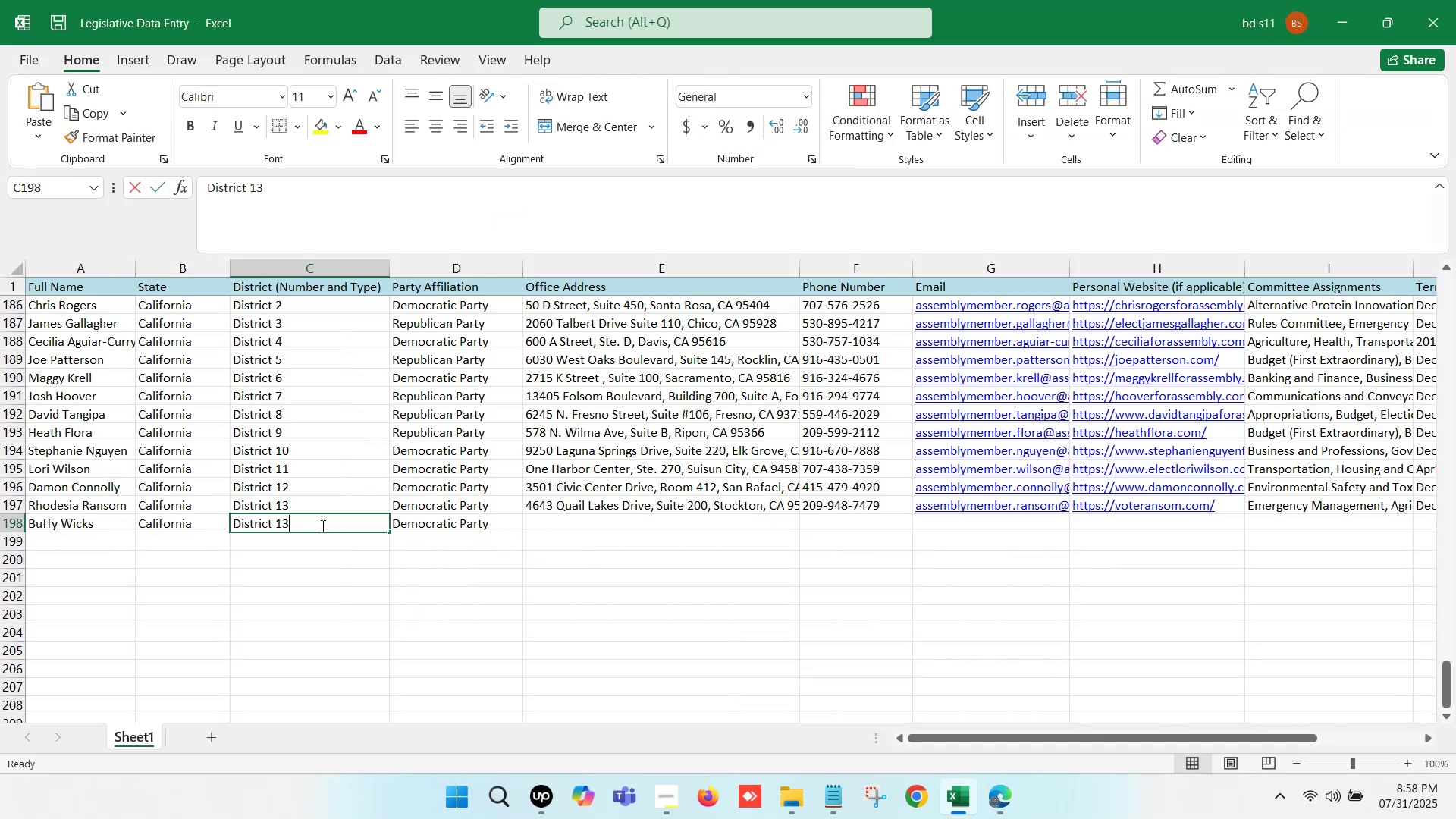 
key(Backspace)
 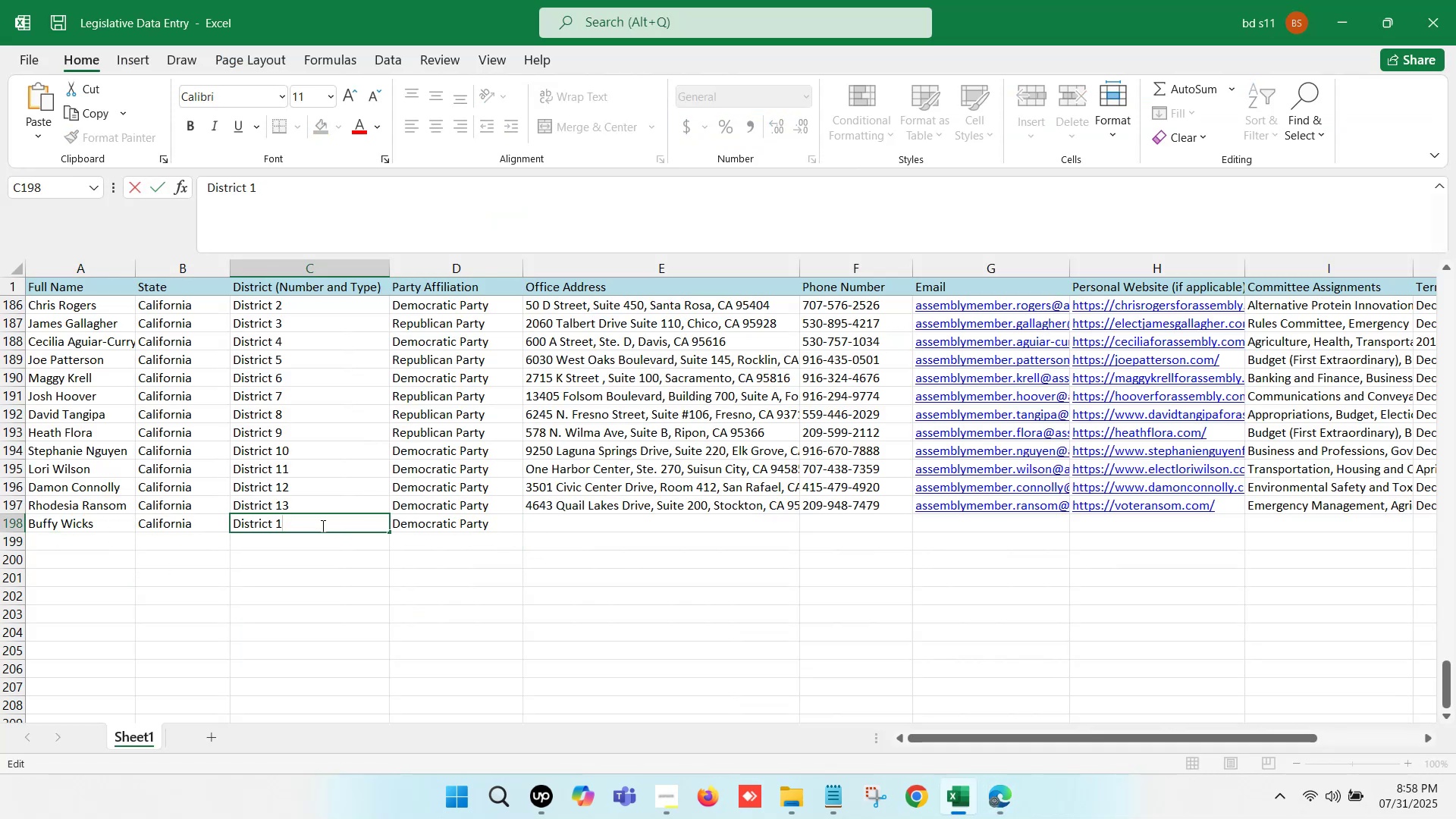 
key(4)
 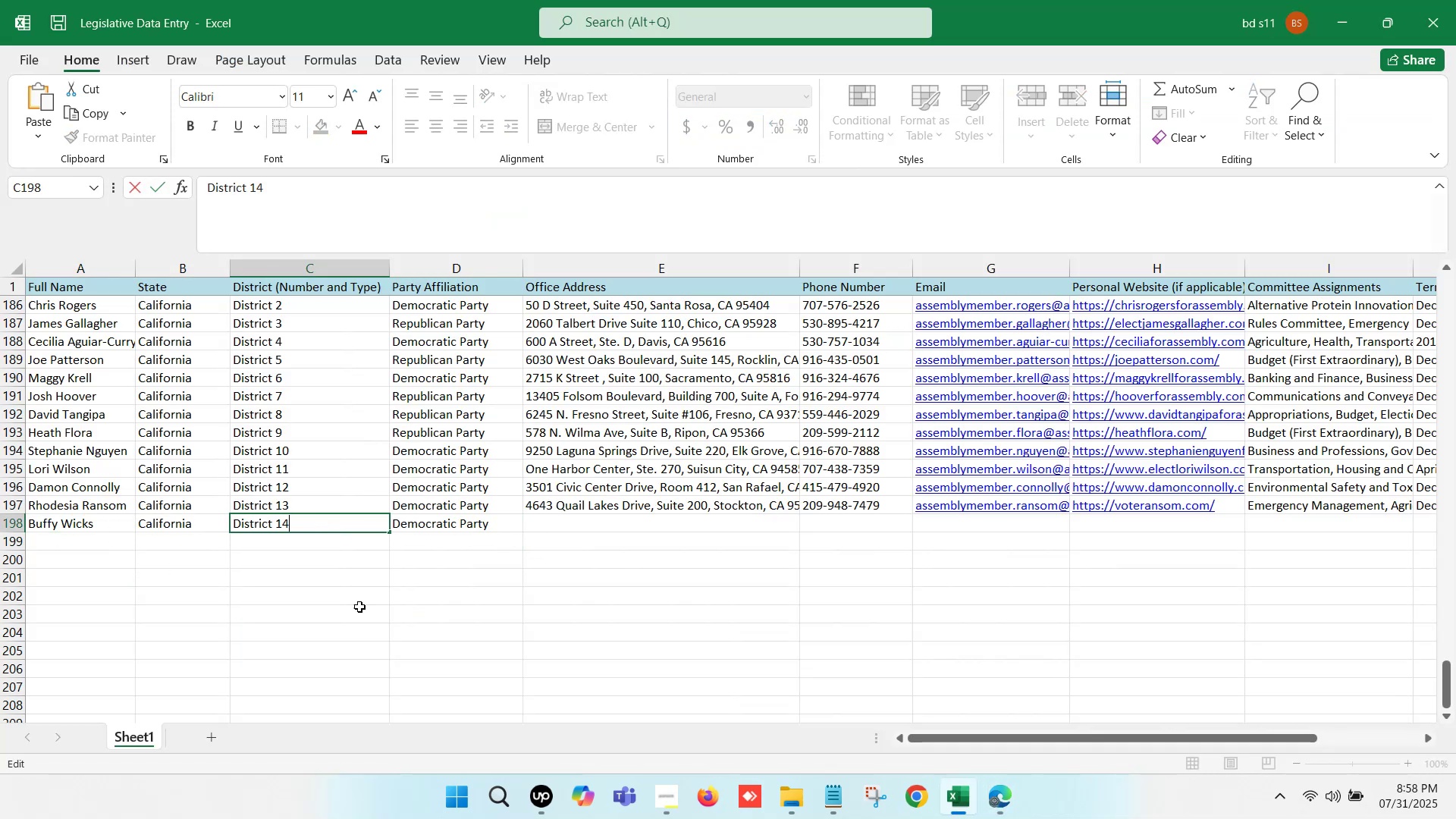 
left_click([359, 607])
 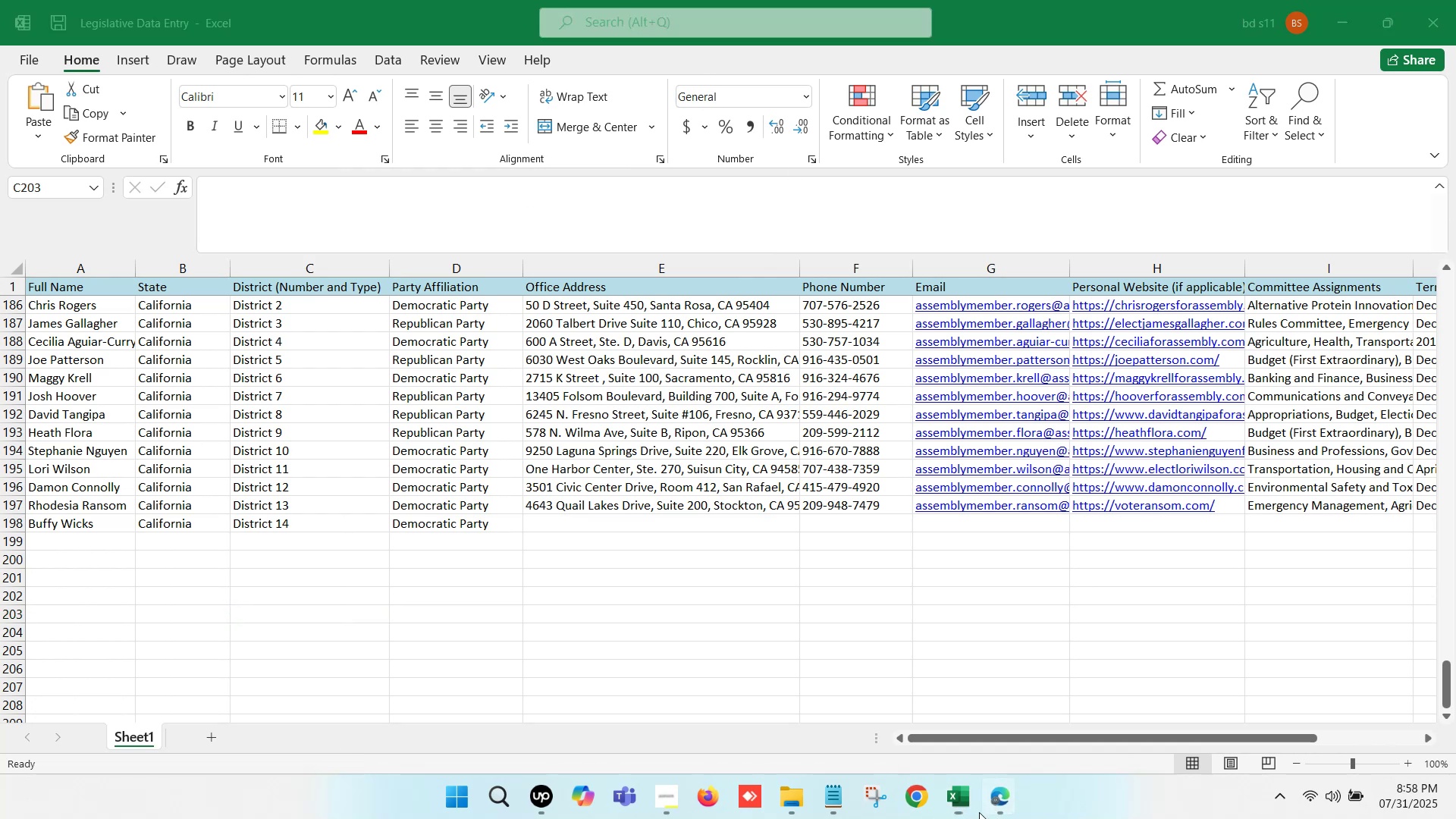 
left_click([886, 706])
 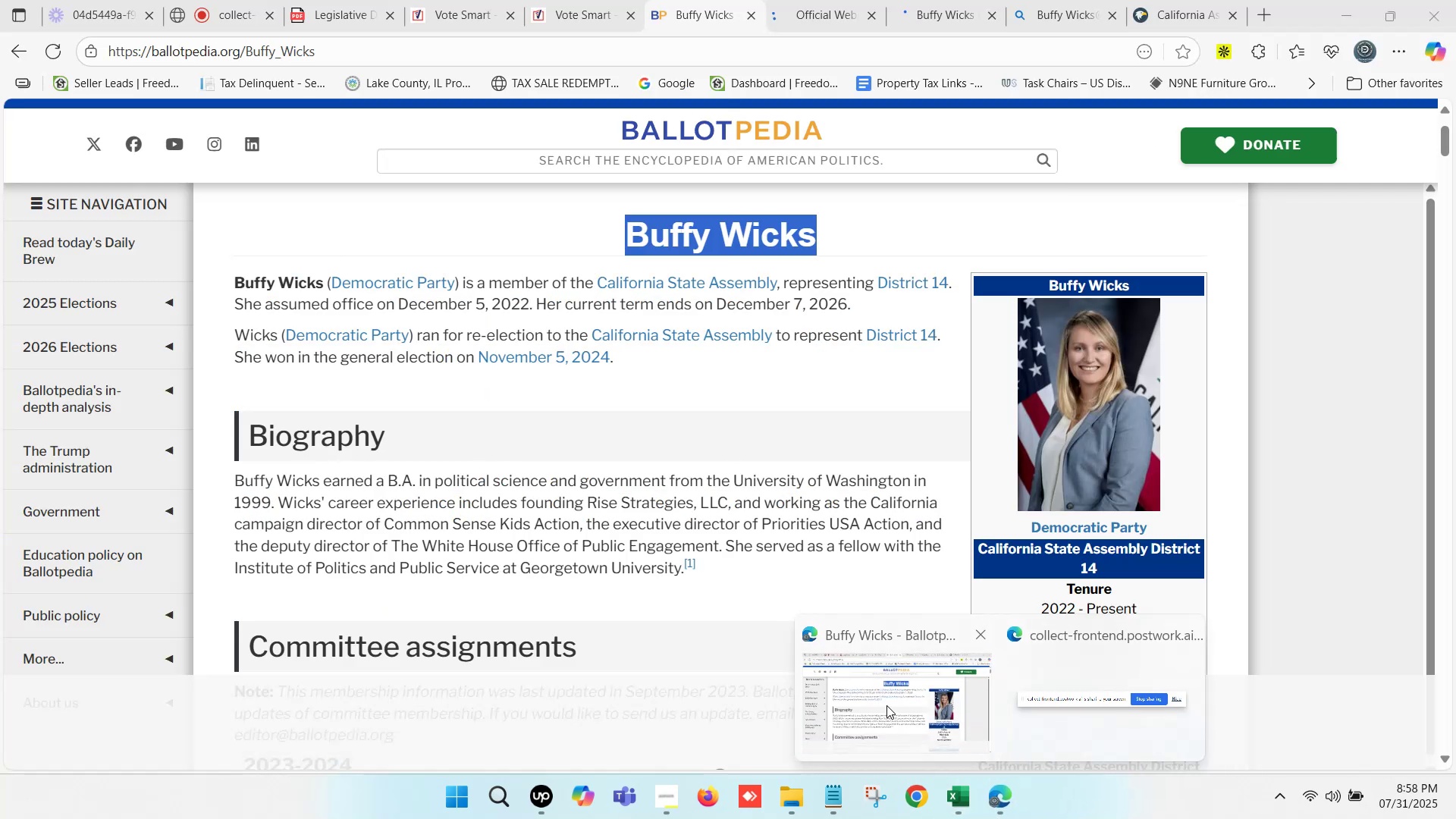 
left_click([858, 0])
 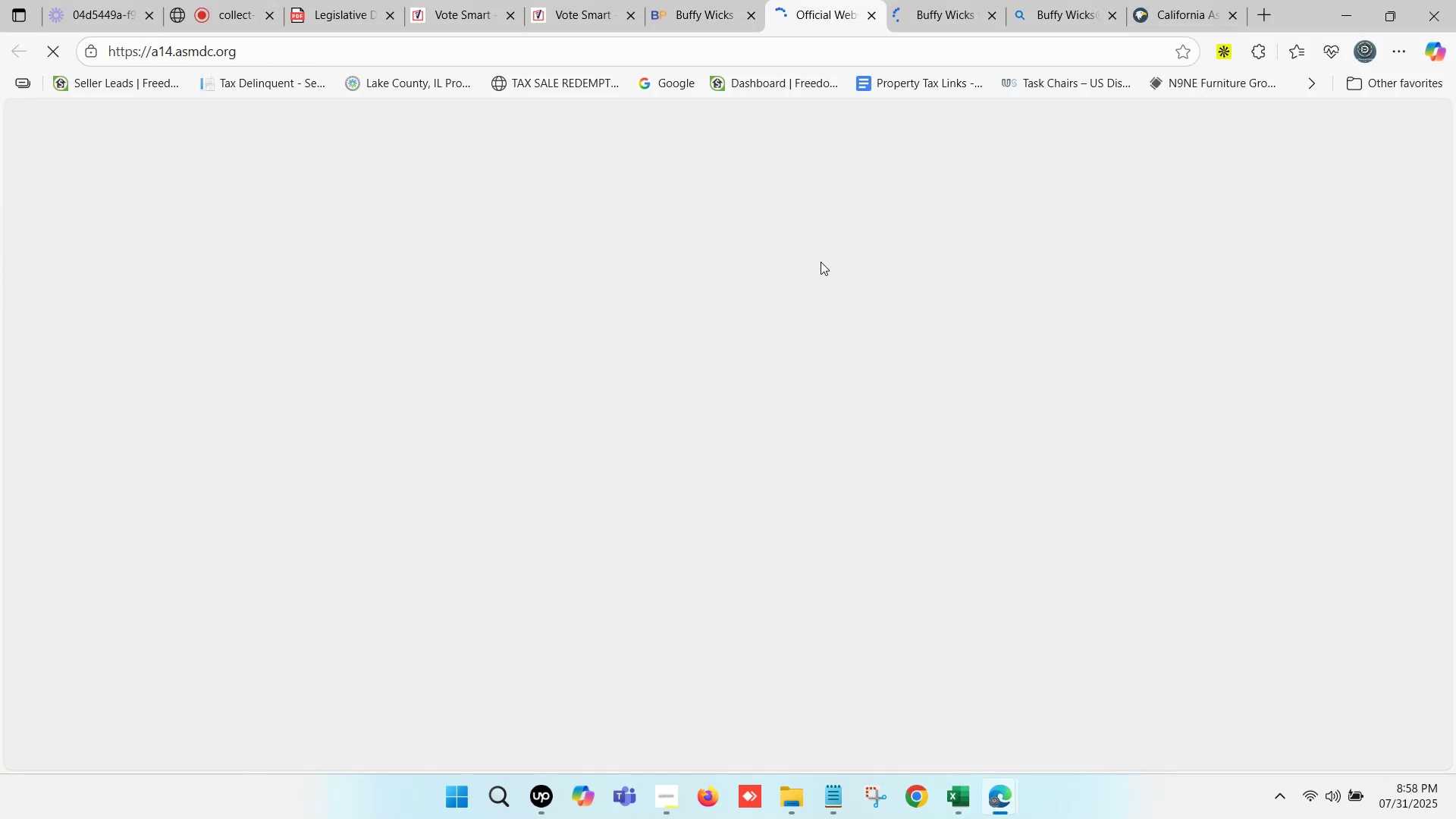 
scroll: coordinate [1158, 540], scroll_direction: down, amount: 13.0
 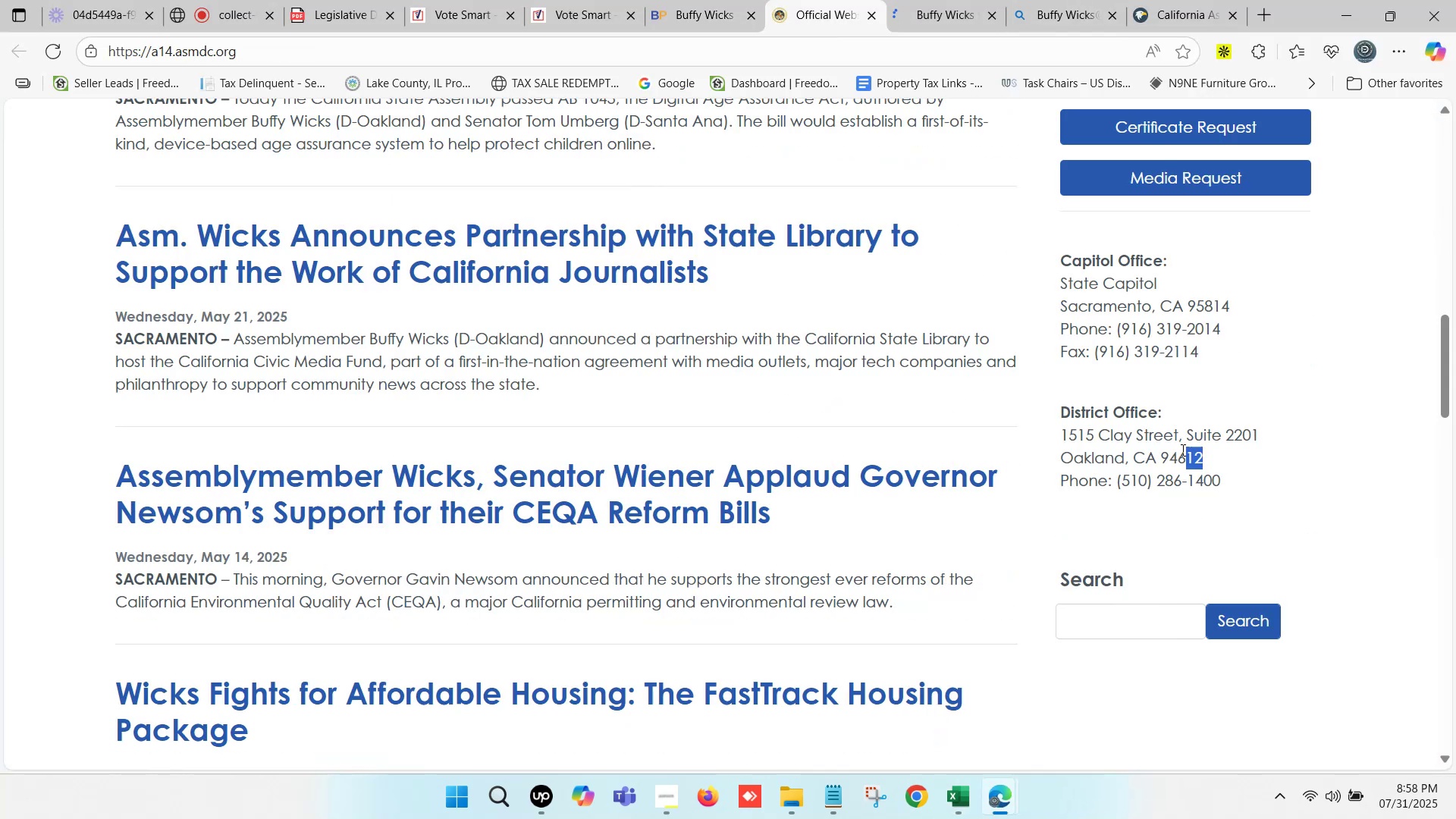 
key(Control+C)
 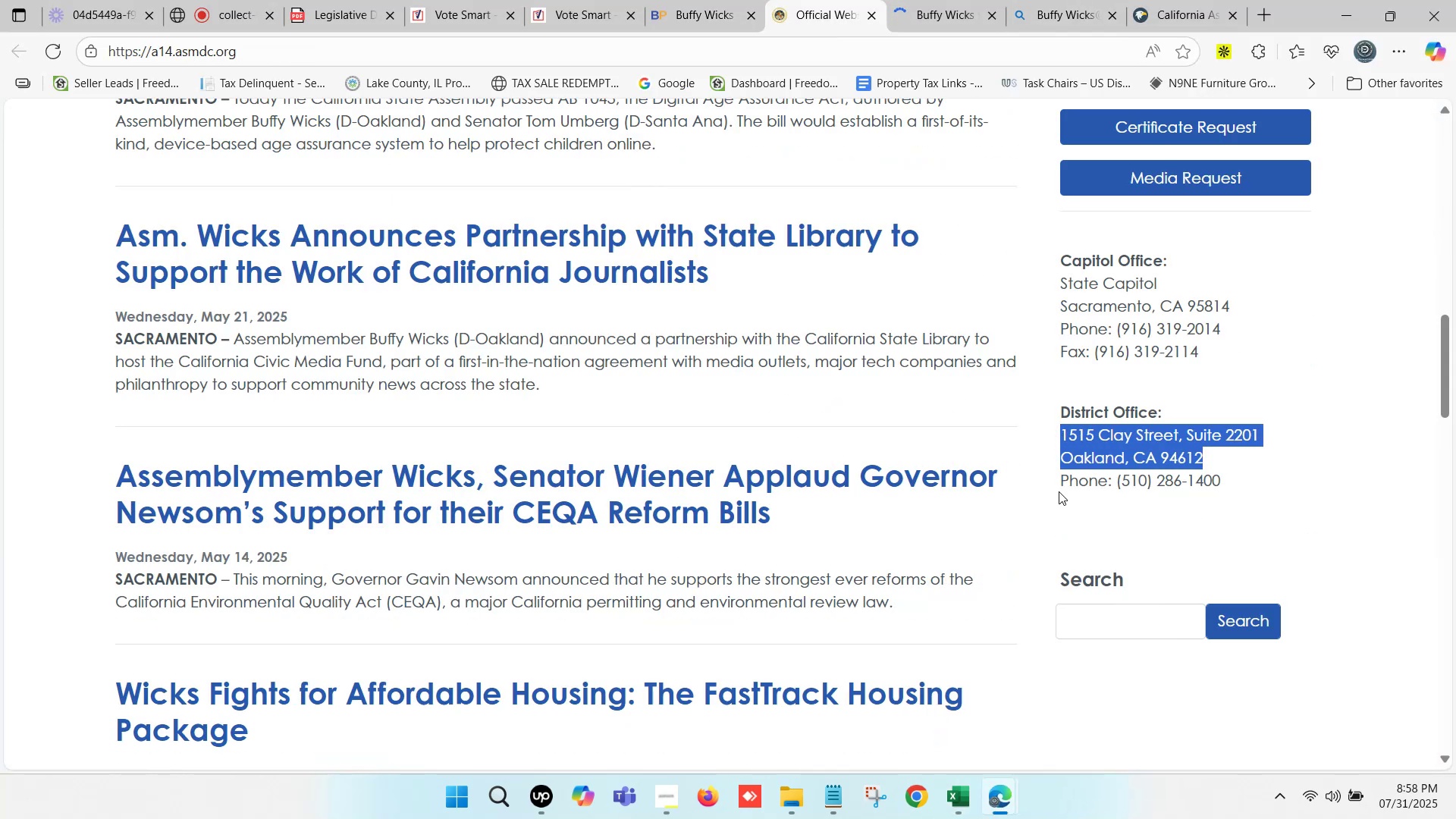 
key(Control+C)
 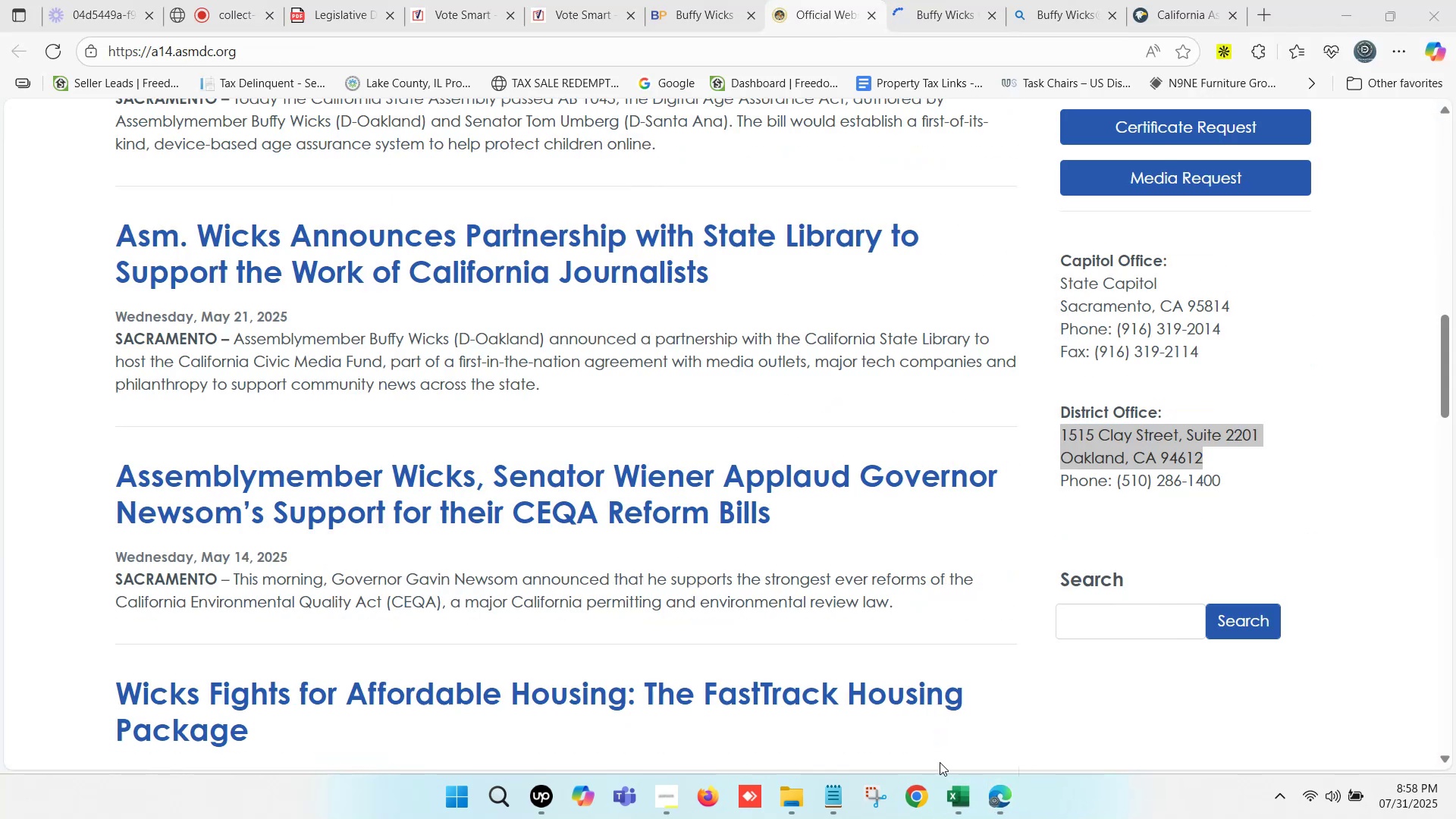 
left_click([953, 801])
 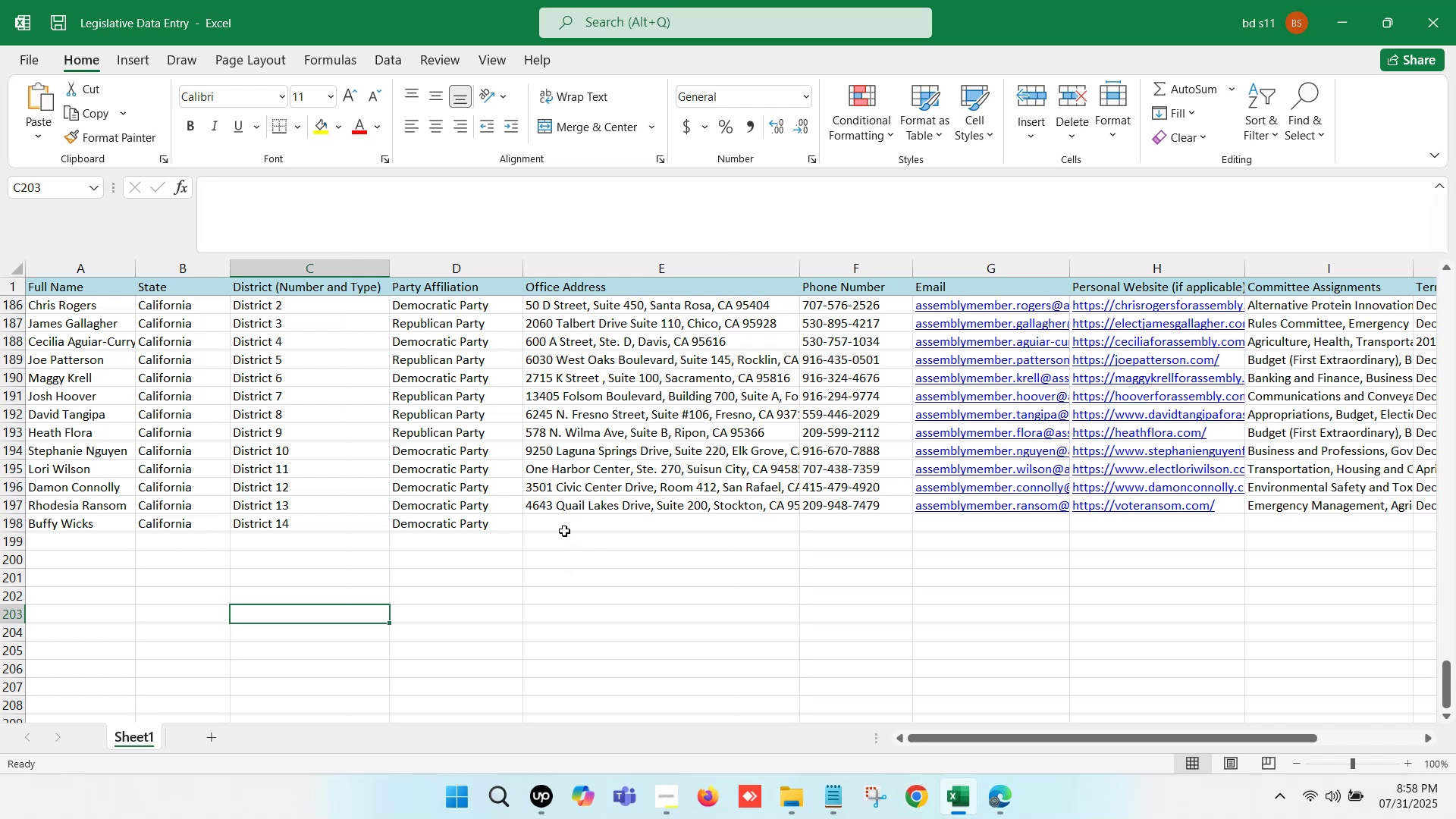 
double_click([554, 519])
 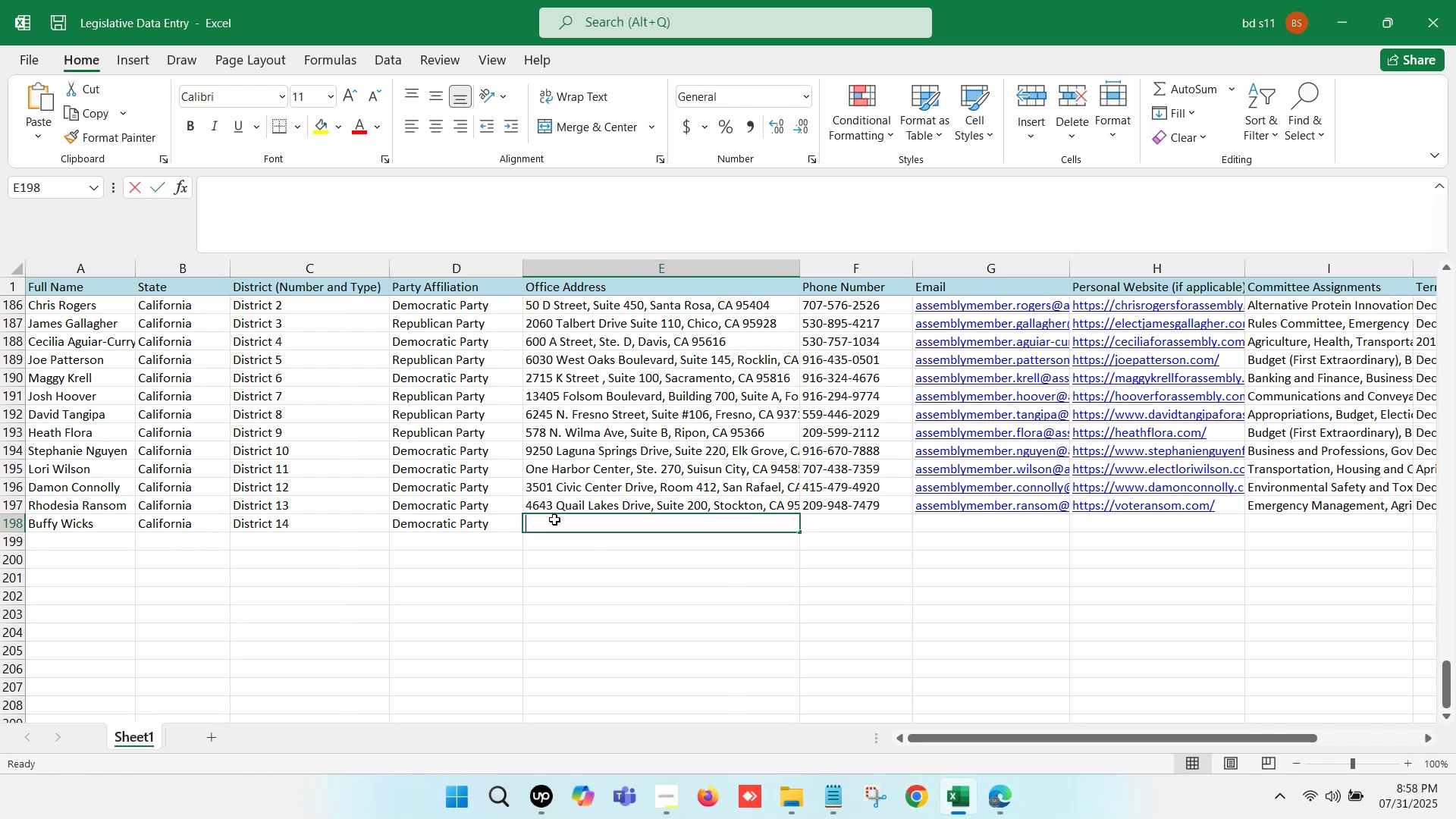 
key(Control+ControlLeft)
 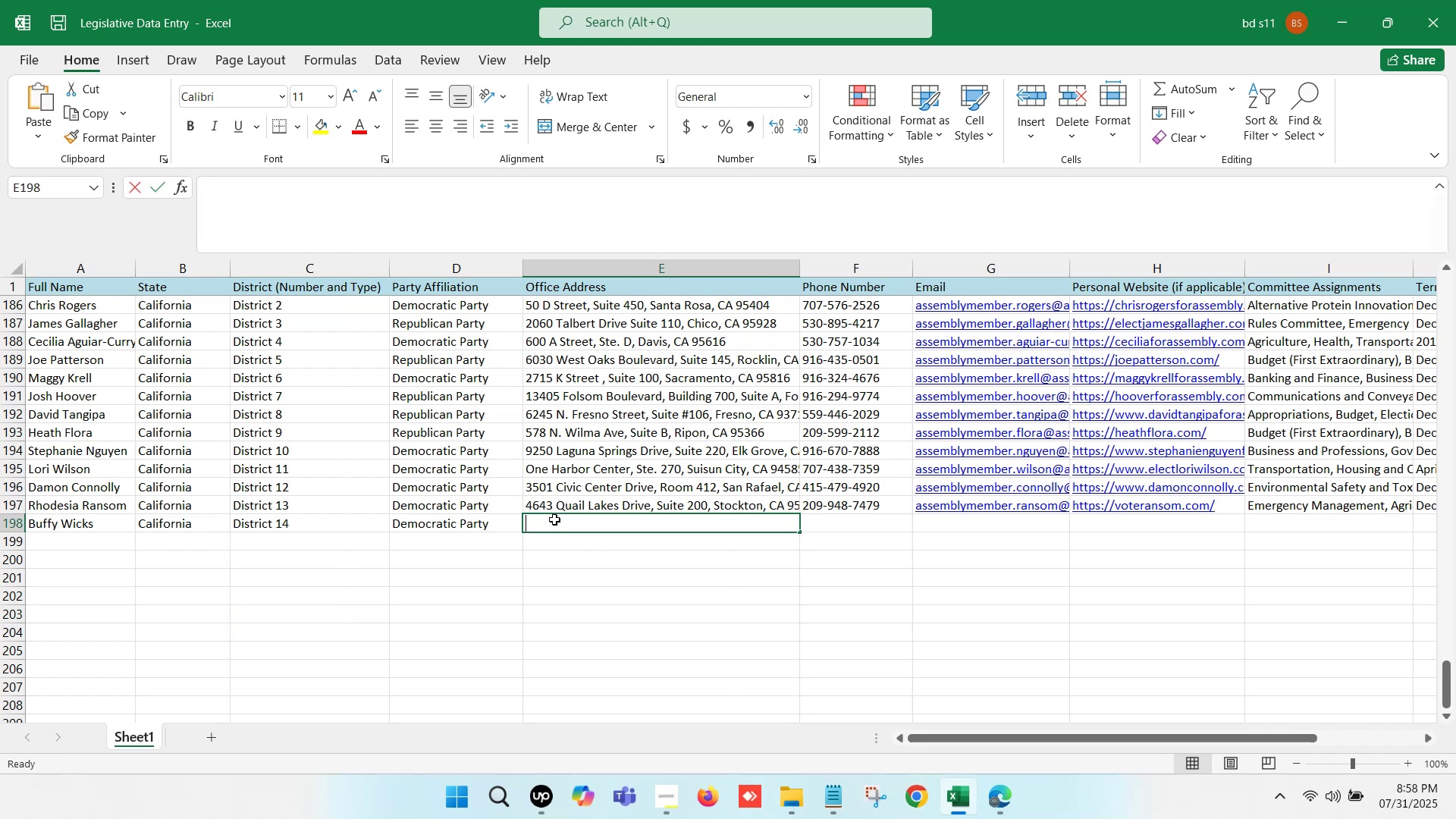 
key(Control+V)
 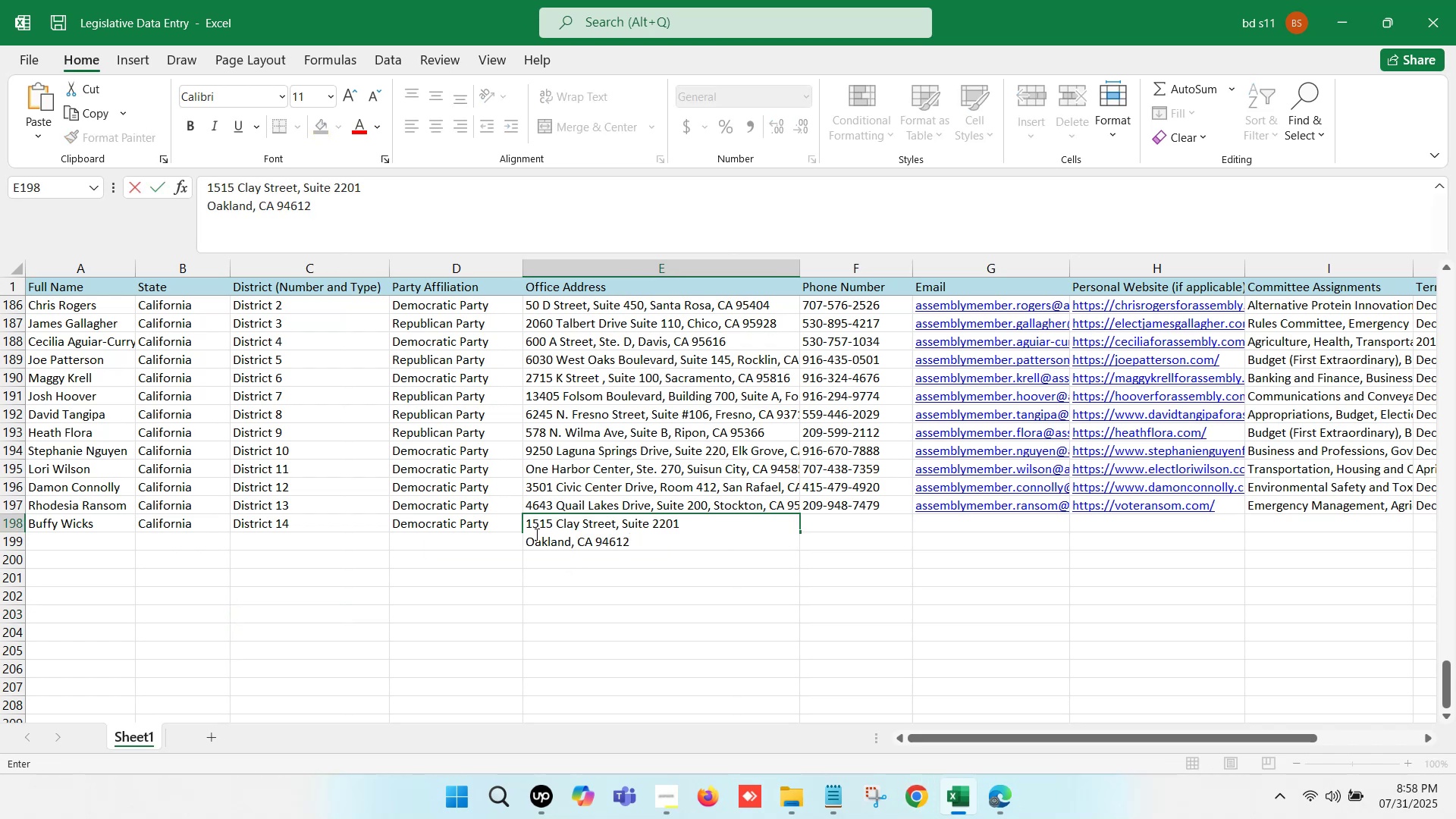 
left_click([528, 538])
 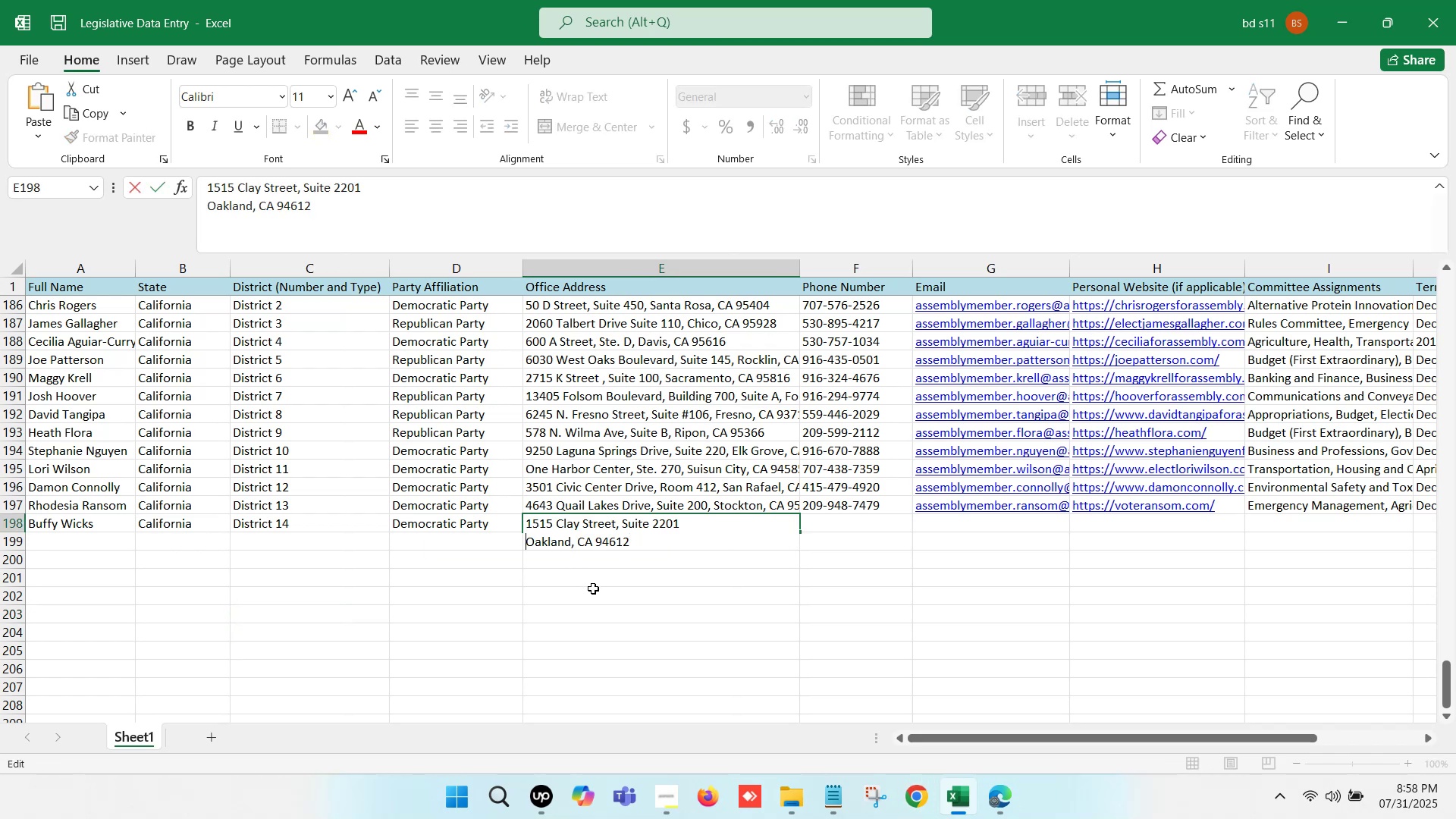 
key(Backspace)
 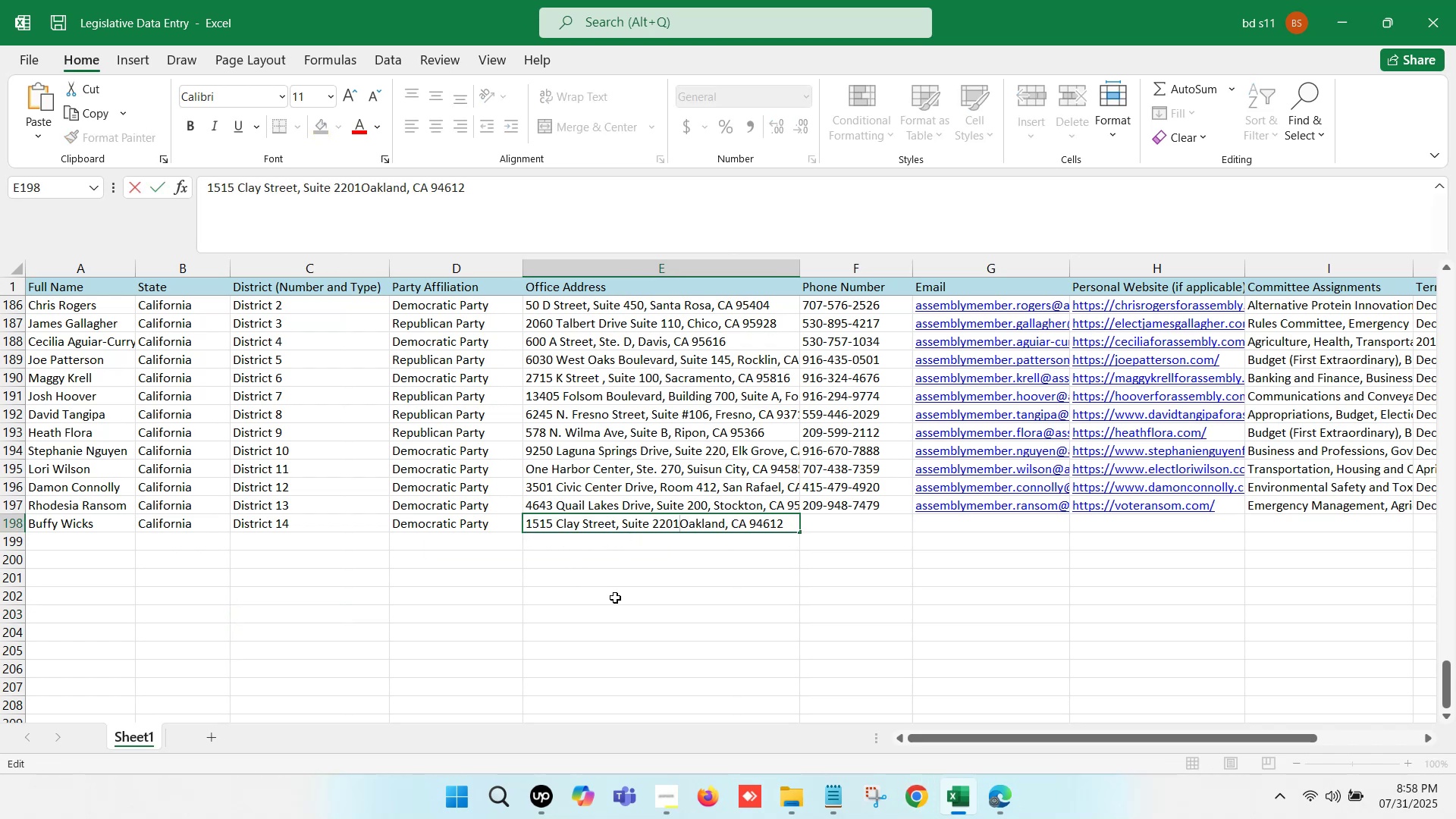 
key(Comma)
 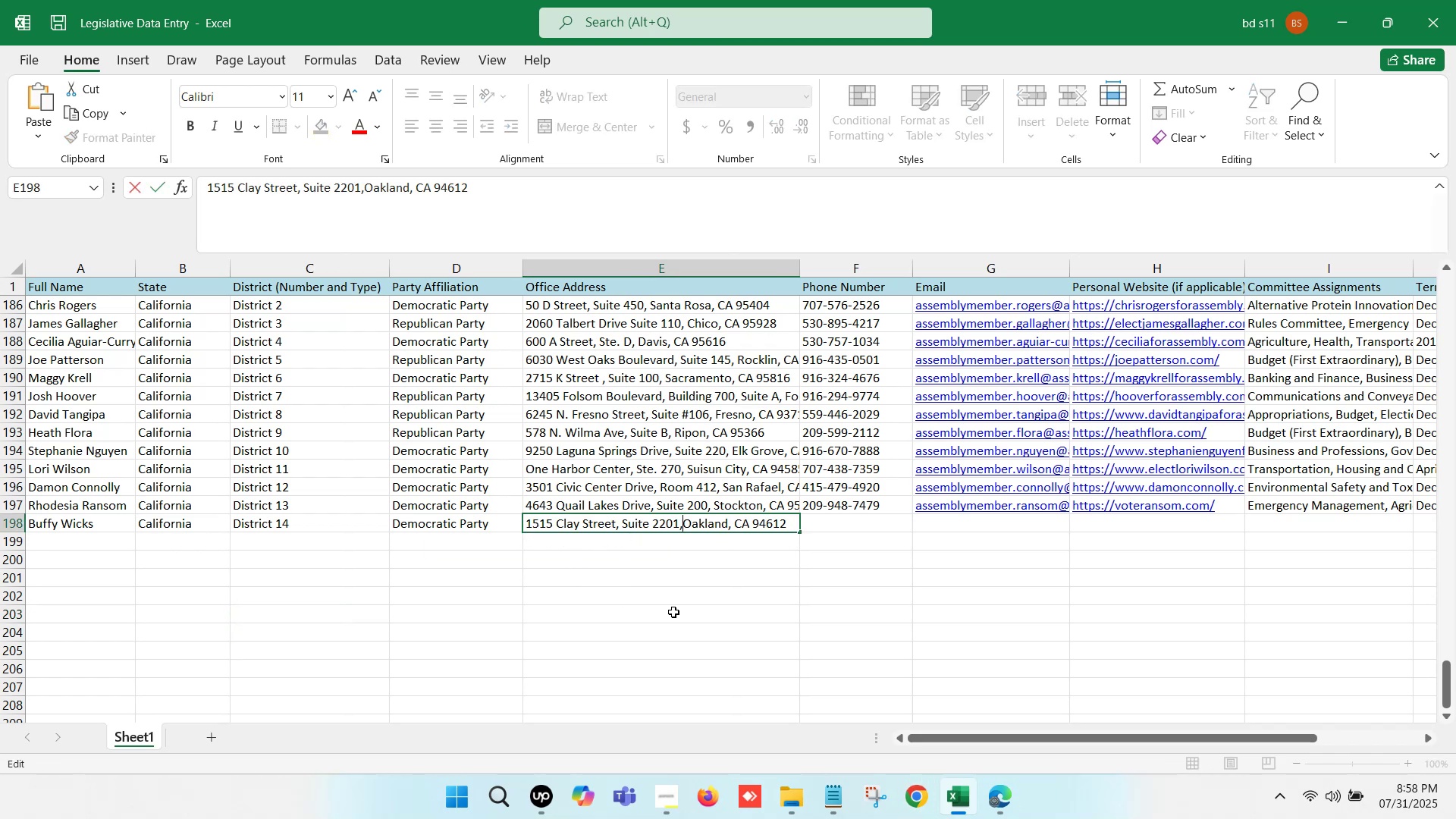 
key(Space)
 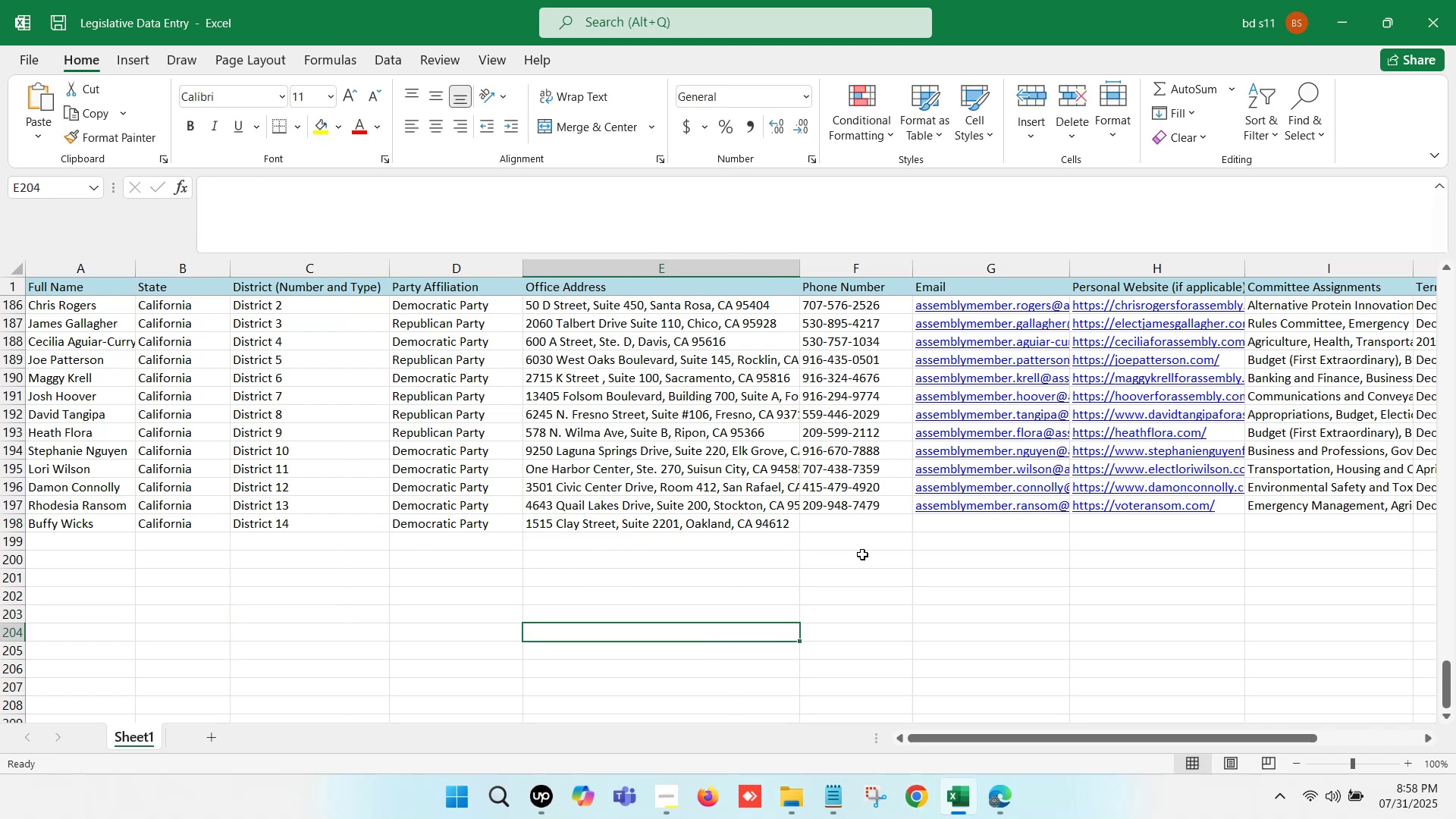 
left_click([843, 526])
 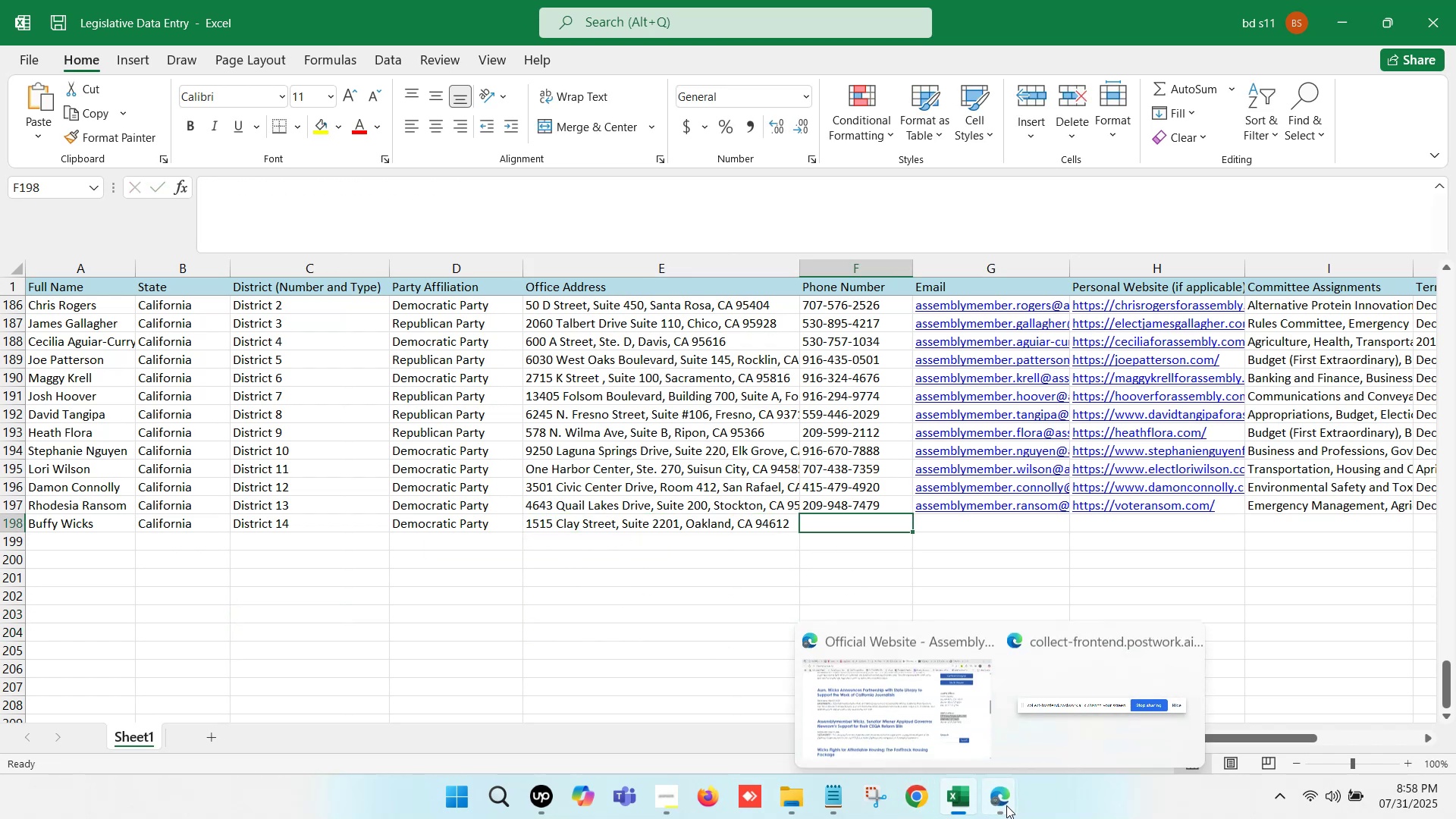 
left_click([907, 703])
 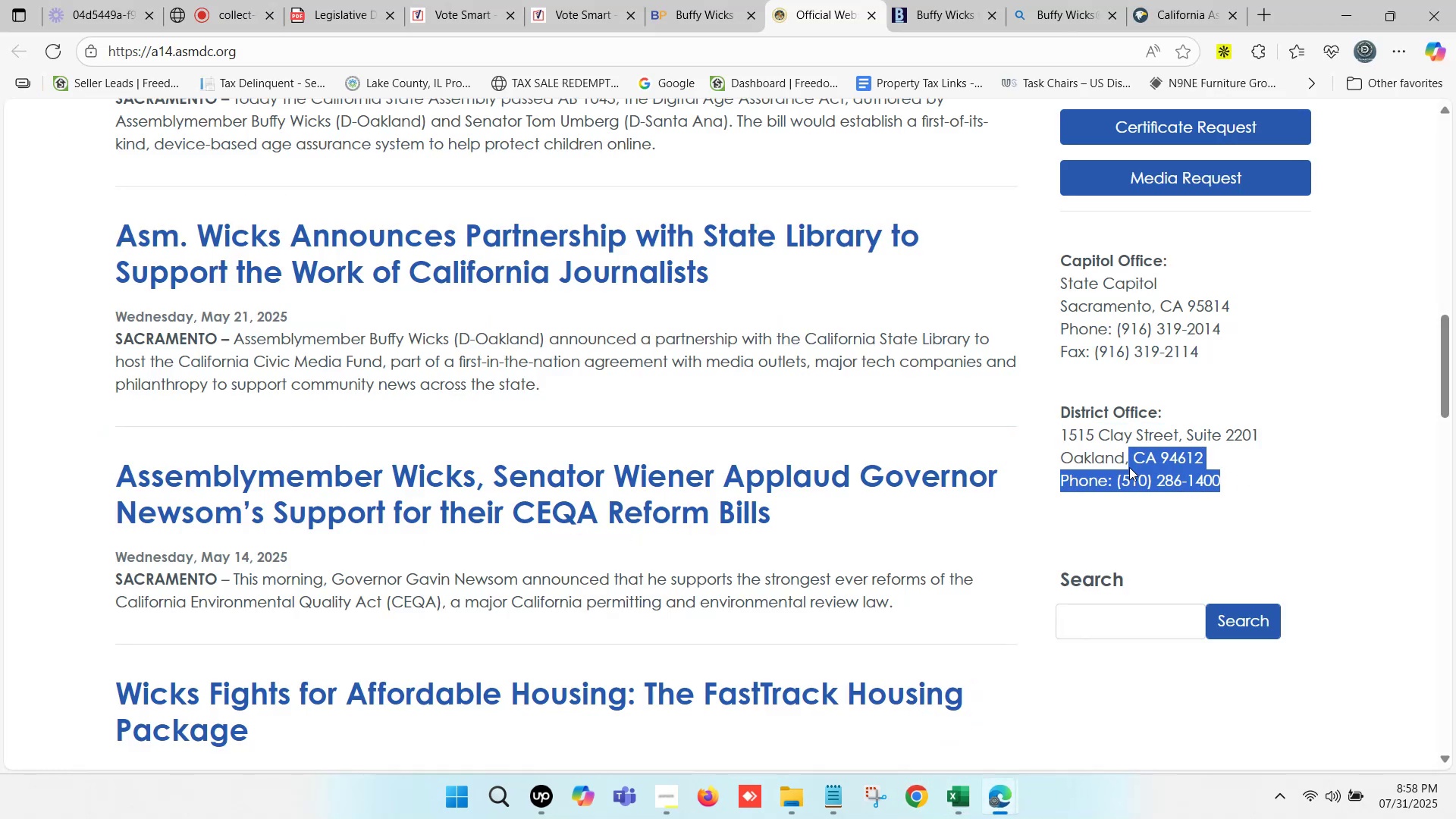 
key(Control+C)
 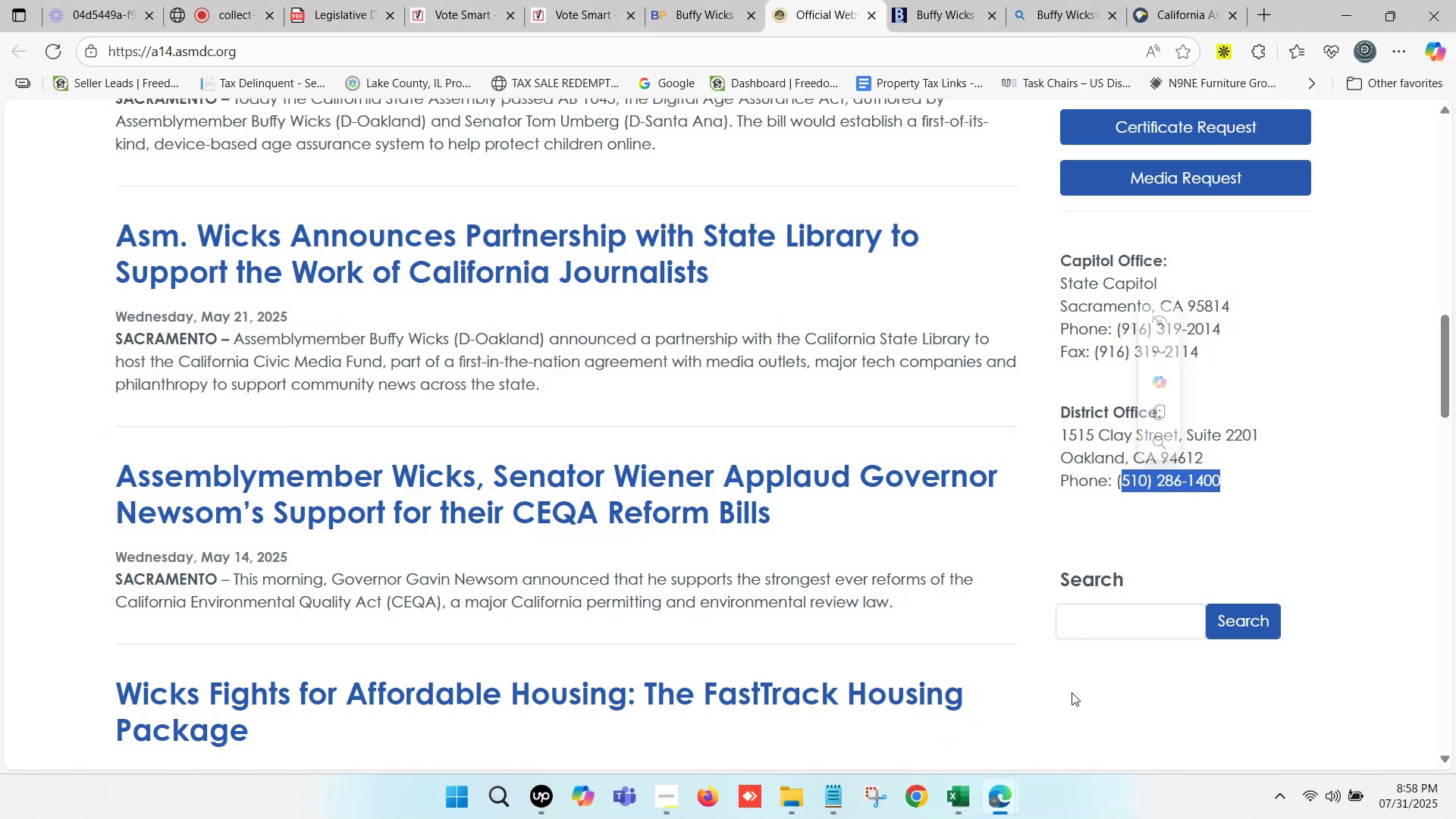 
key(Control+C)
 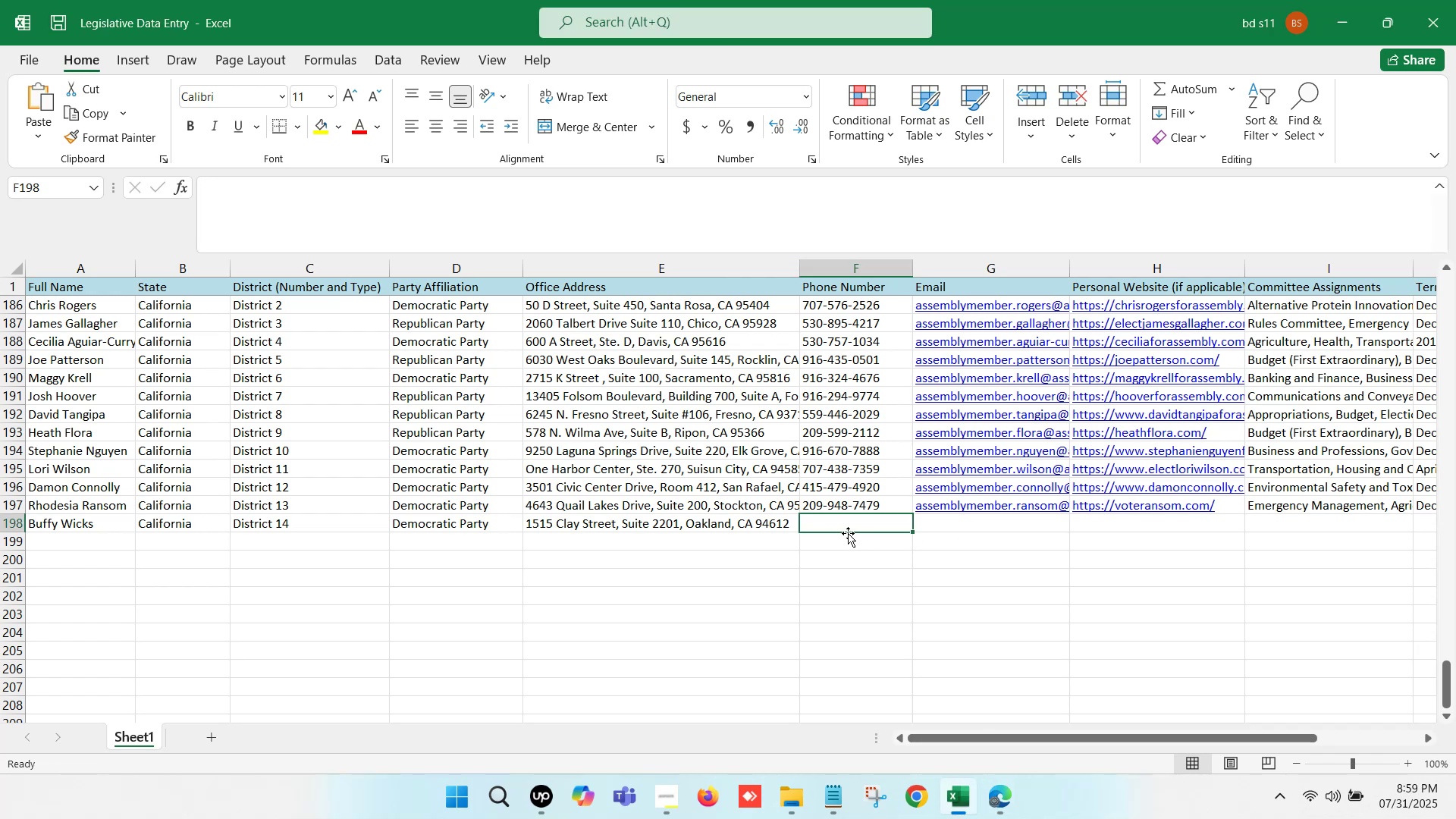 
double_click([845, 523])
 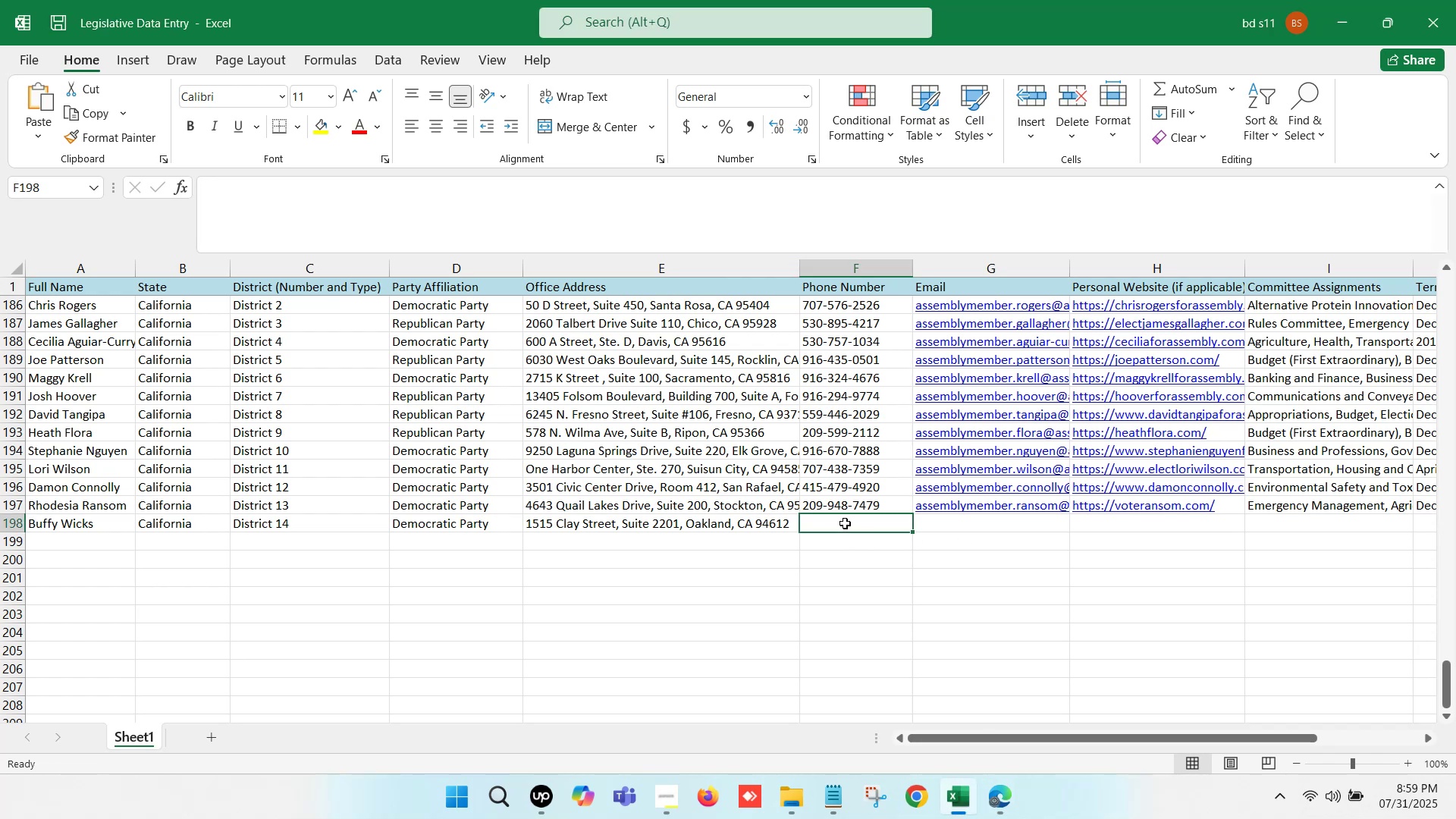 
key(Control+ControlLeft)
 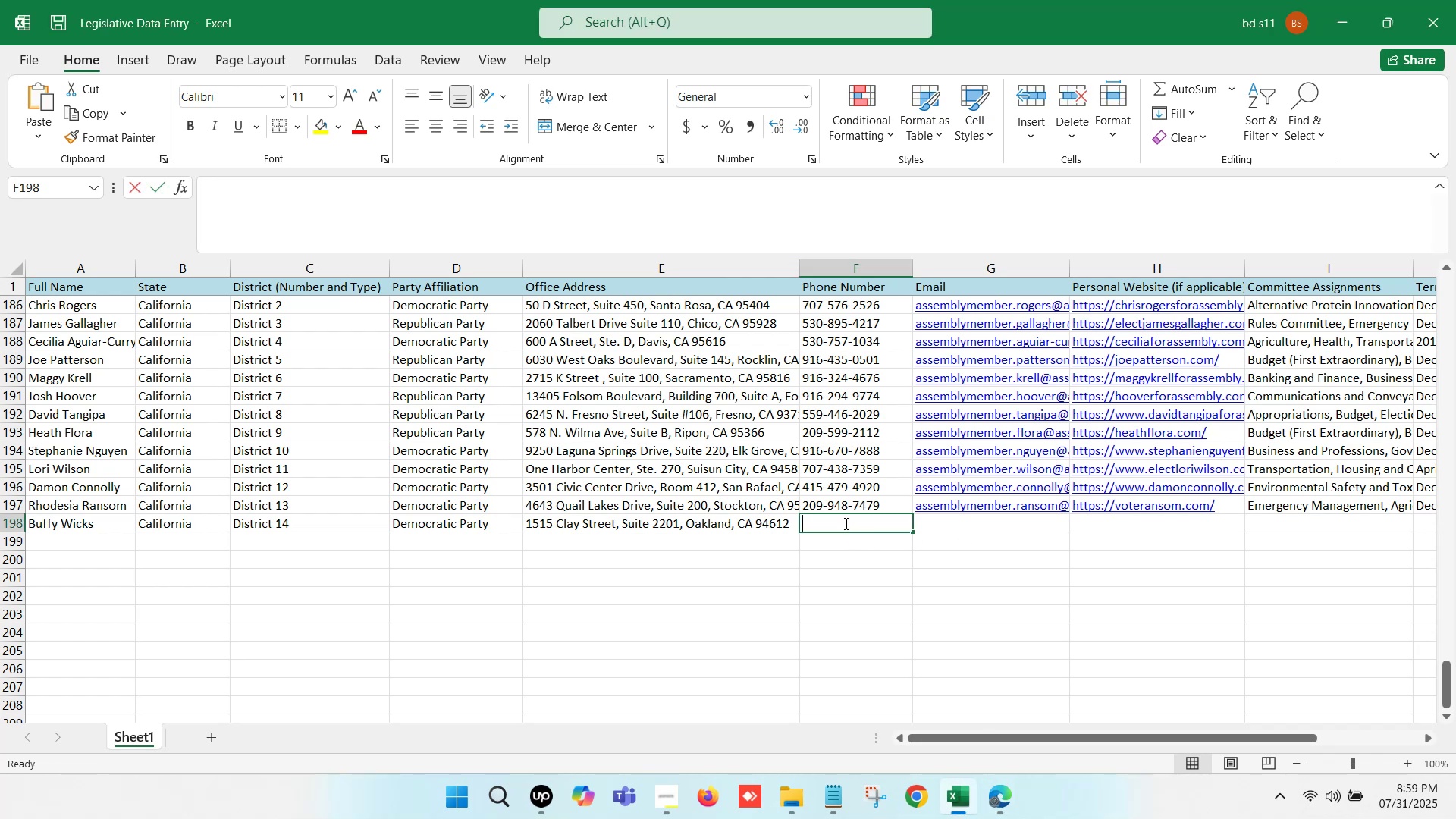 
key(Control+V)
 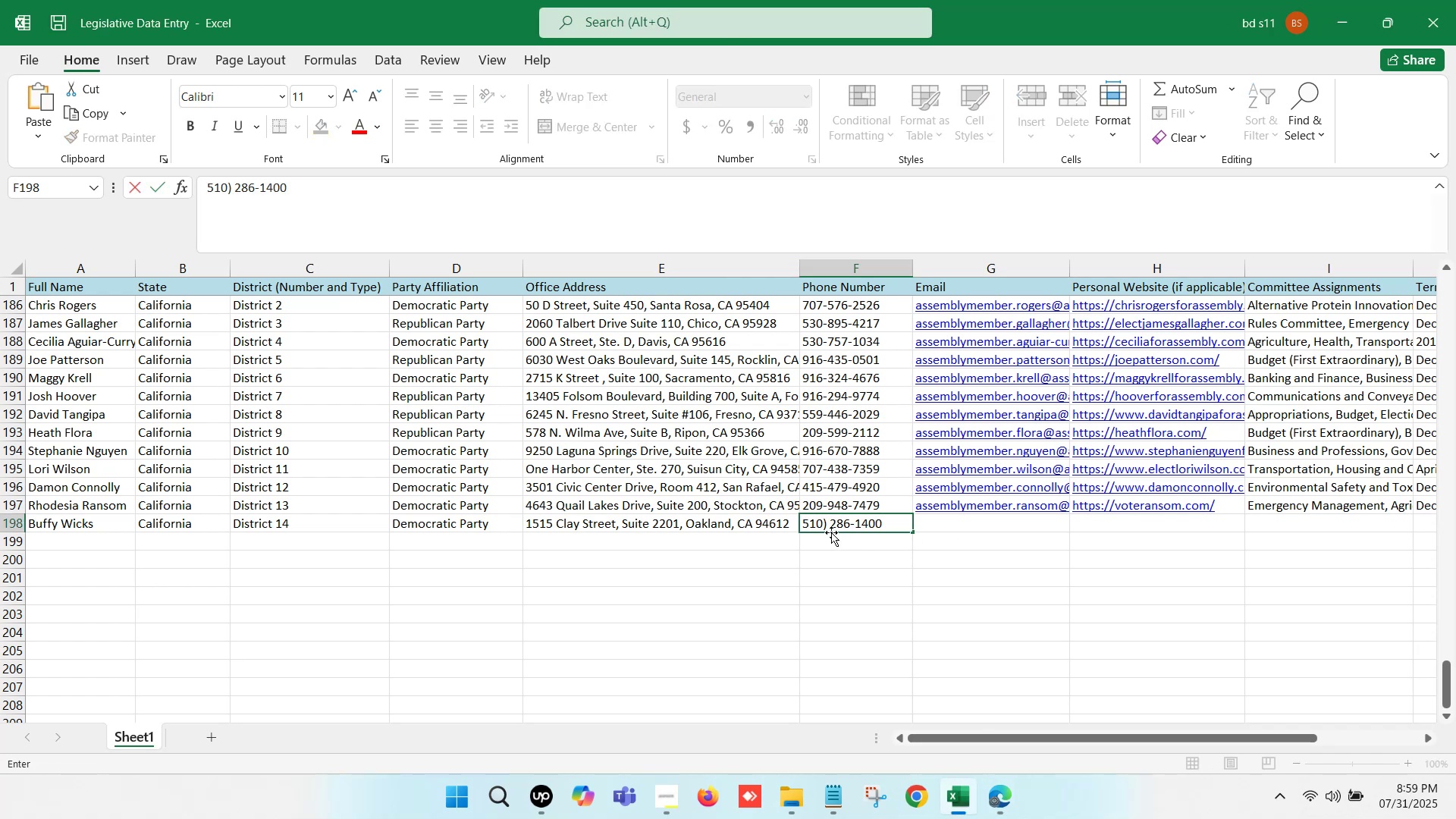 
left_click([830, 527])
 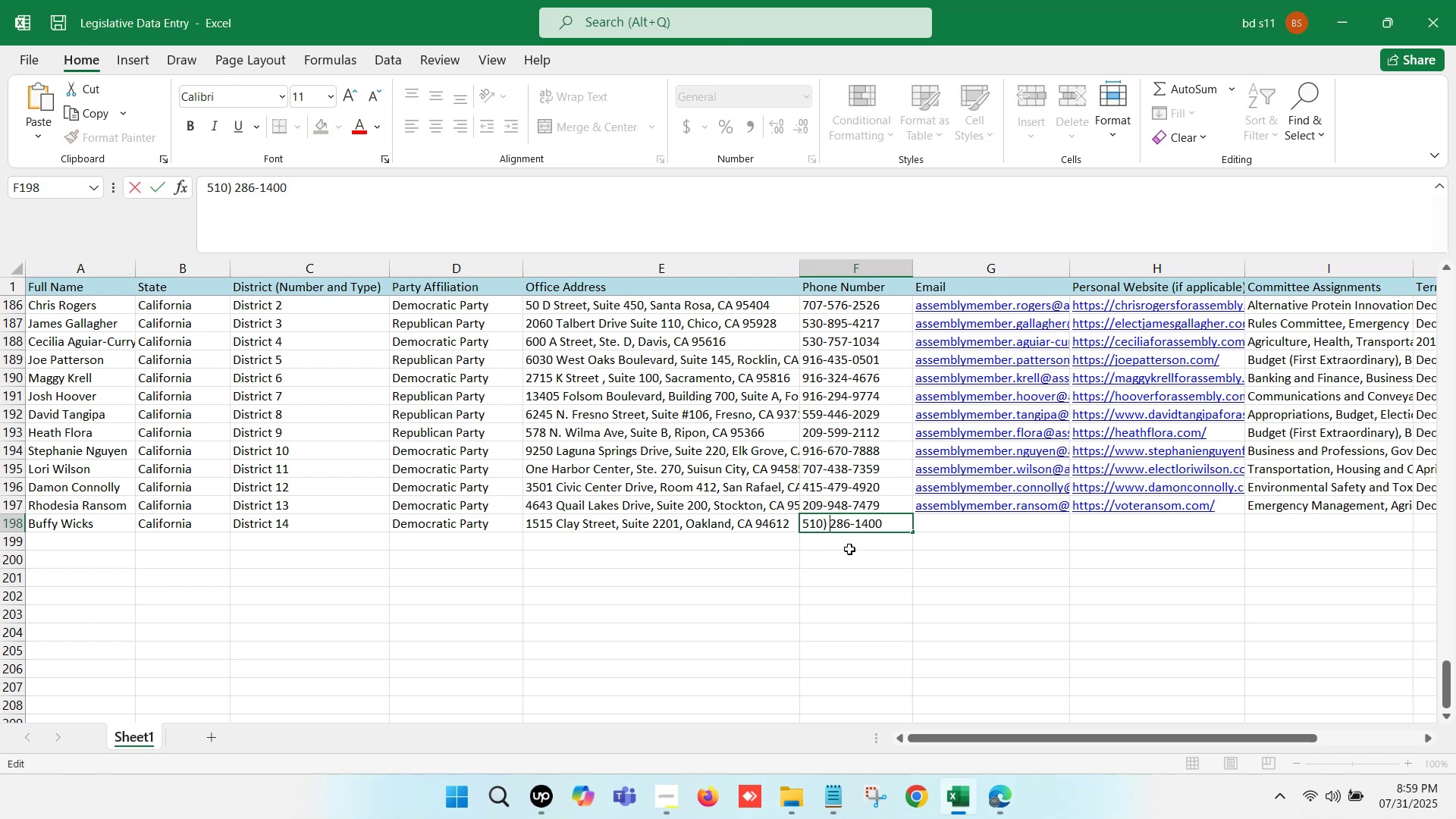 
key(Backspace)
 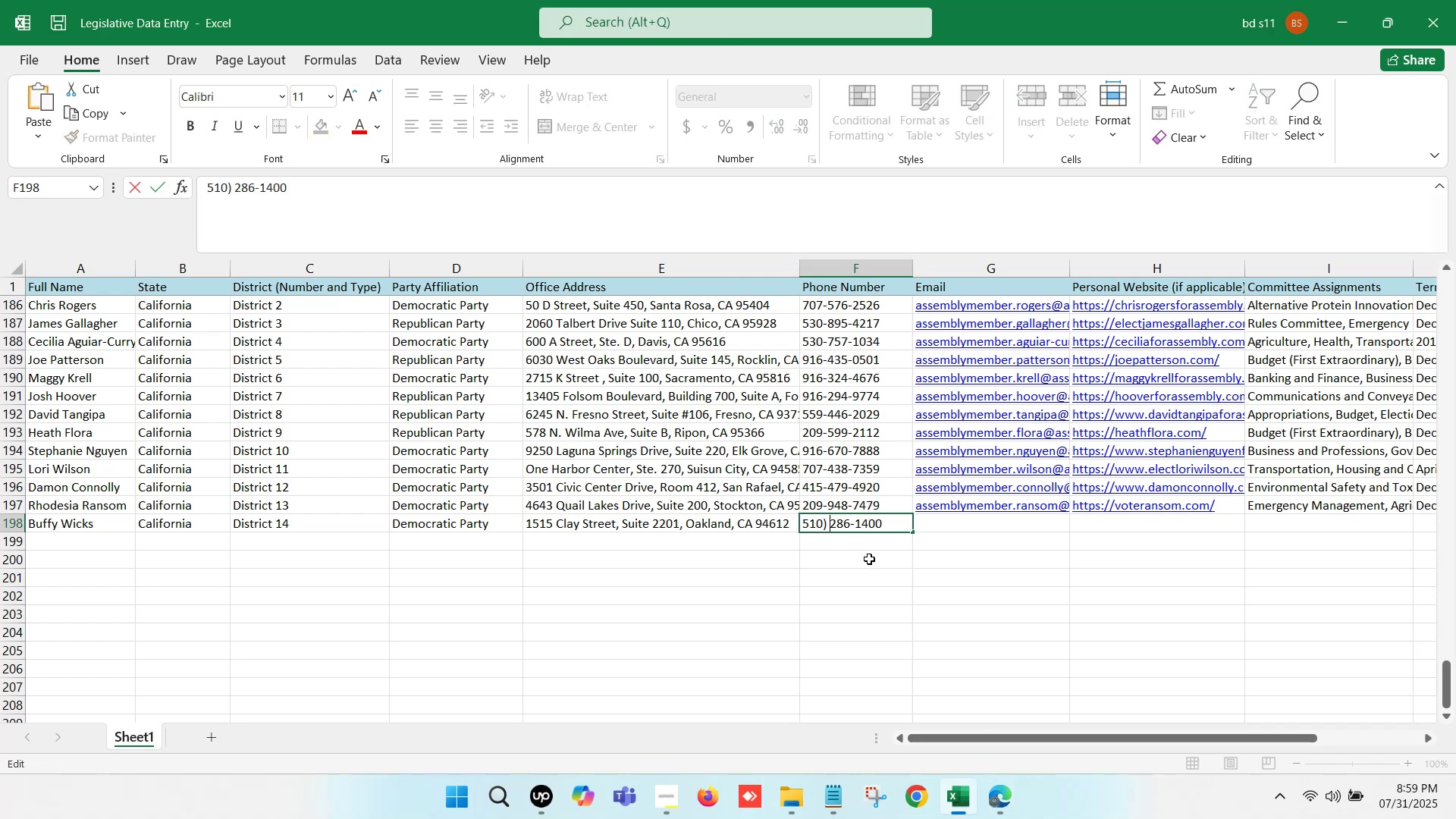 
key(Backspace)
 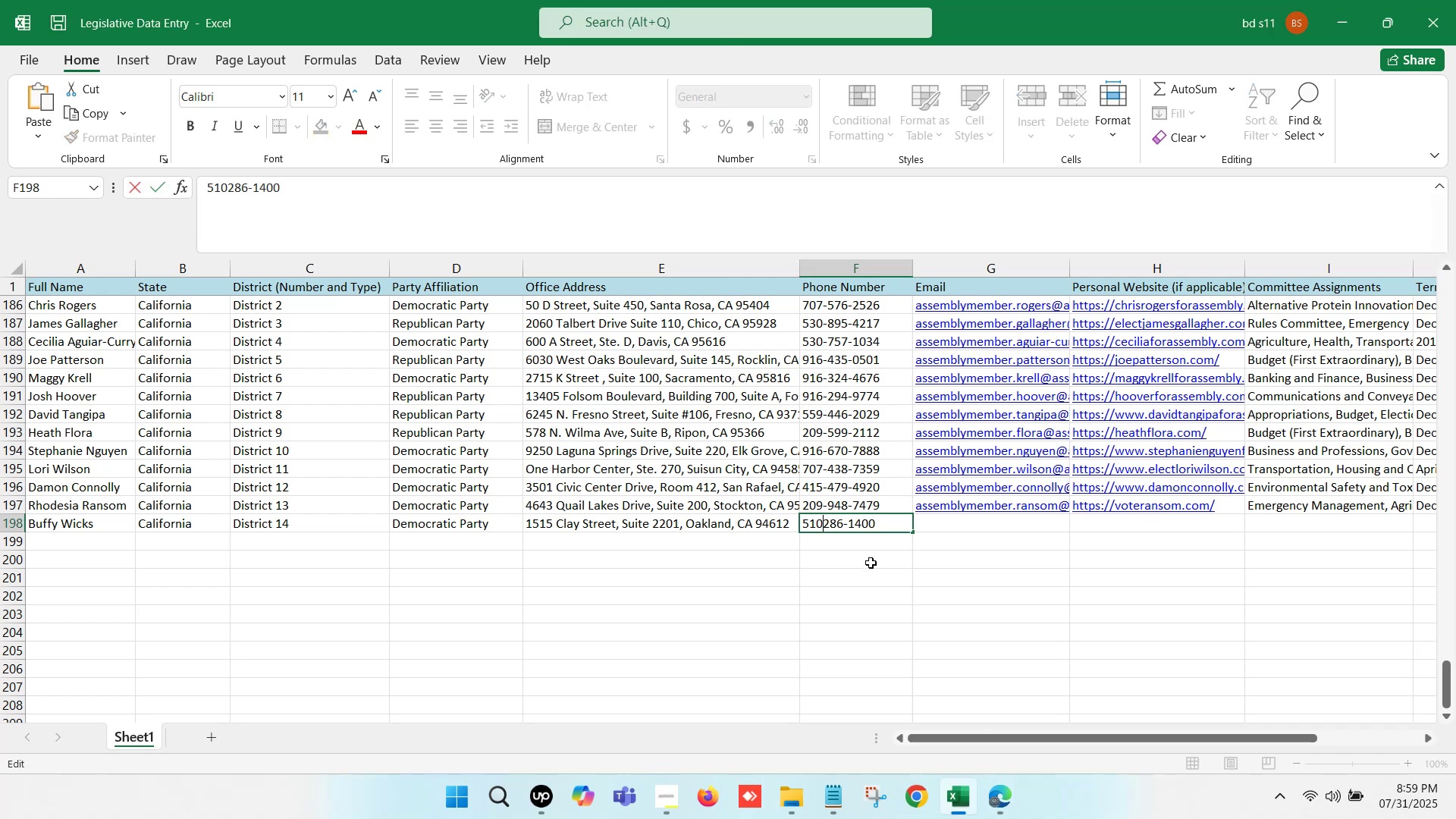 
key(Minus)
 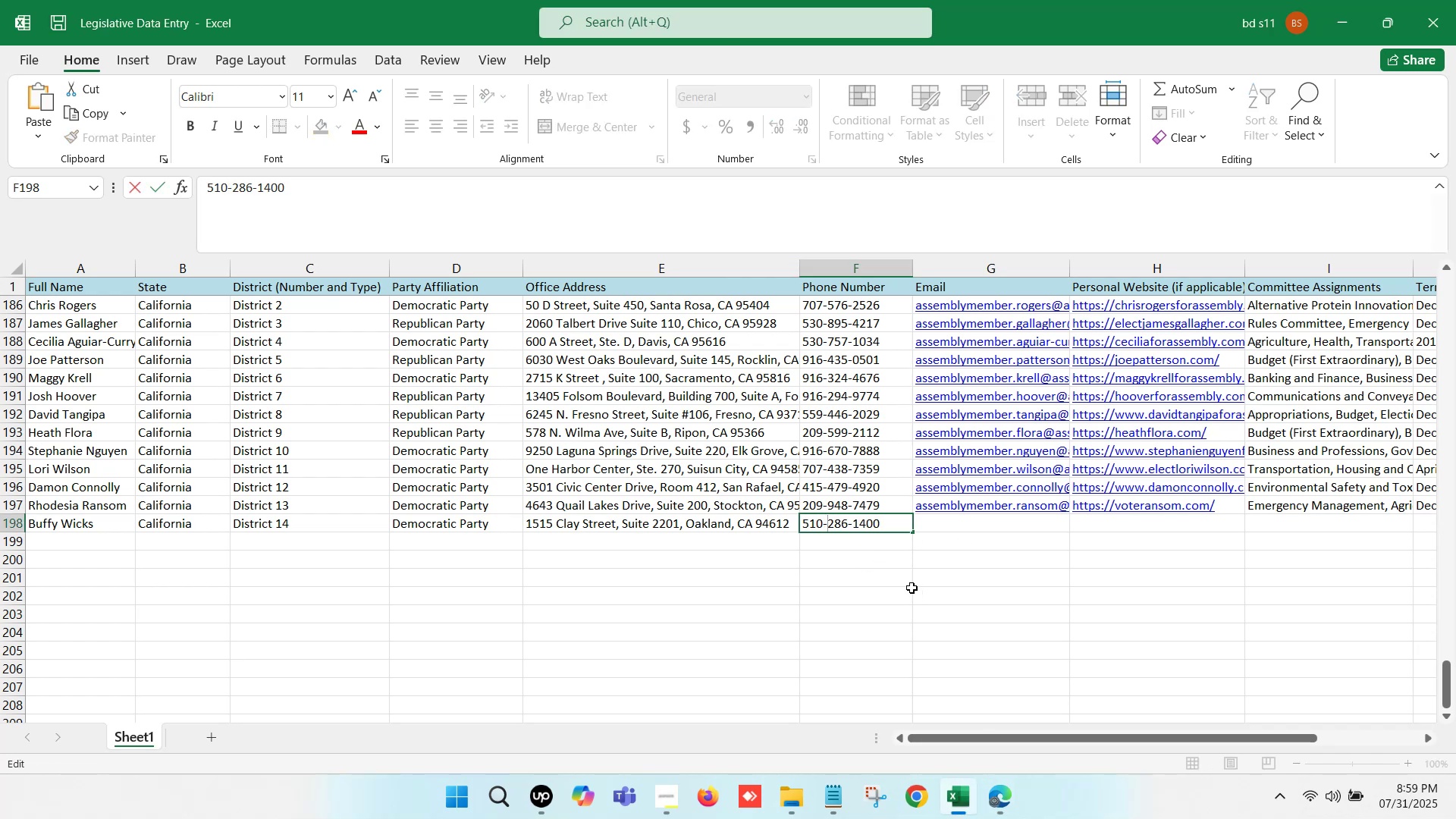 
left_click([893, 581])
 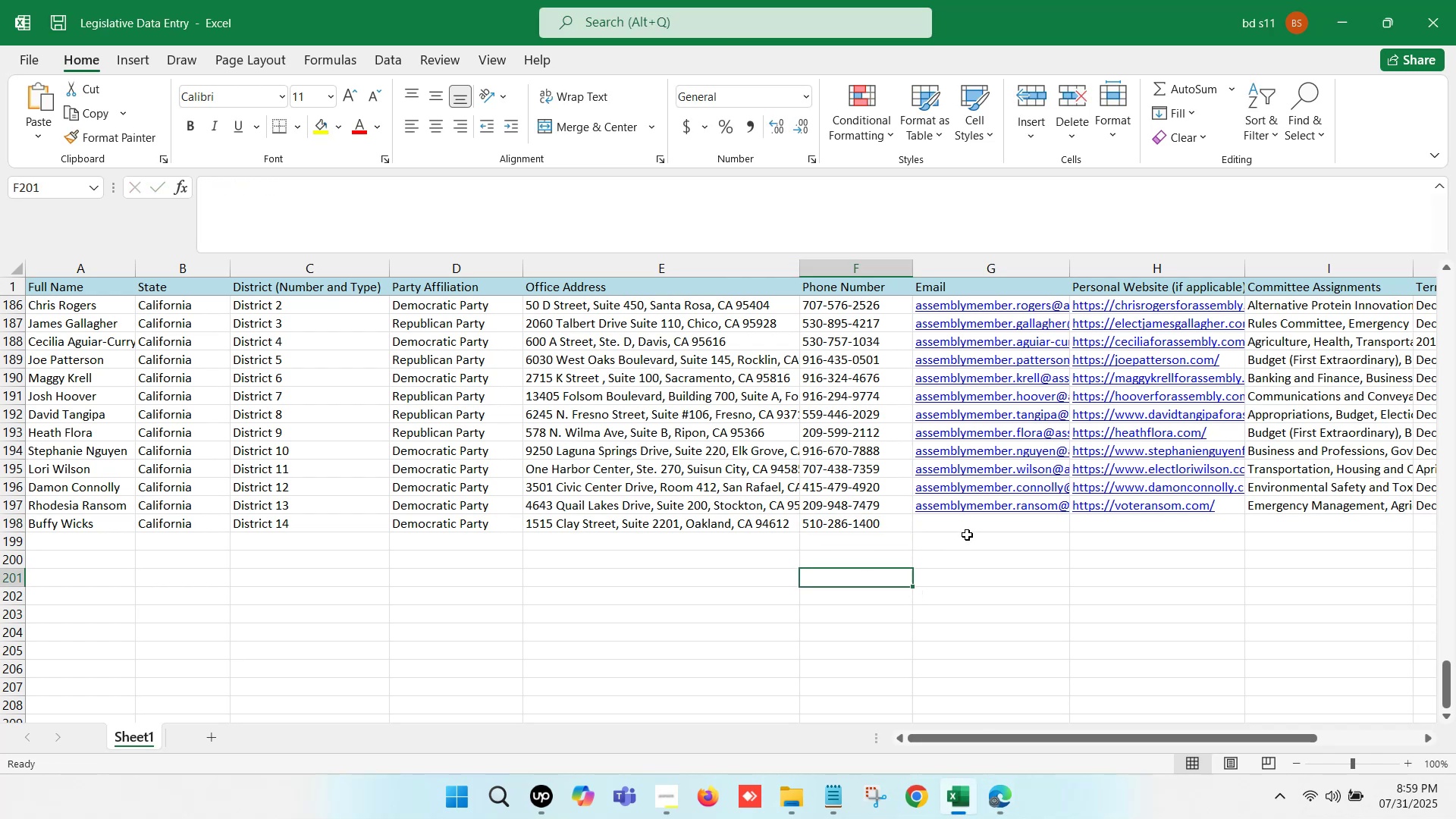 
left_click([967, 534])
 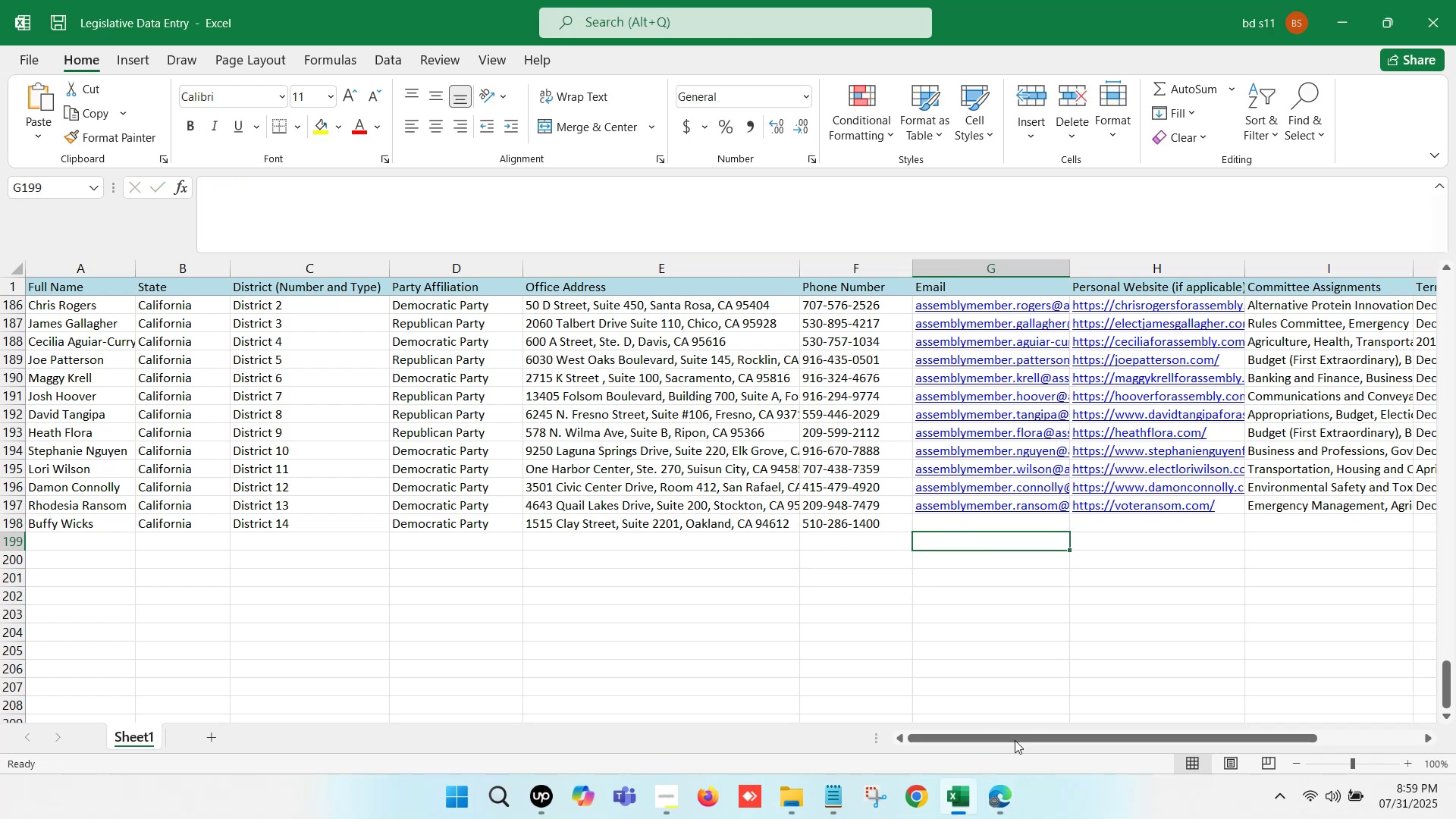 
left_click([990, 796])
 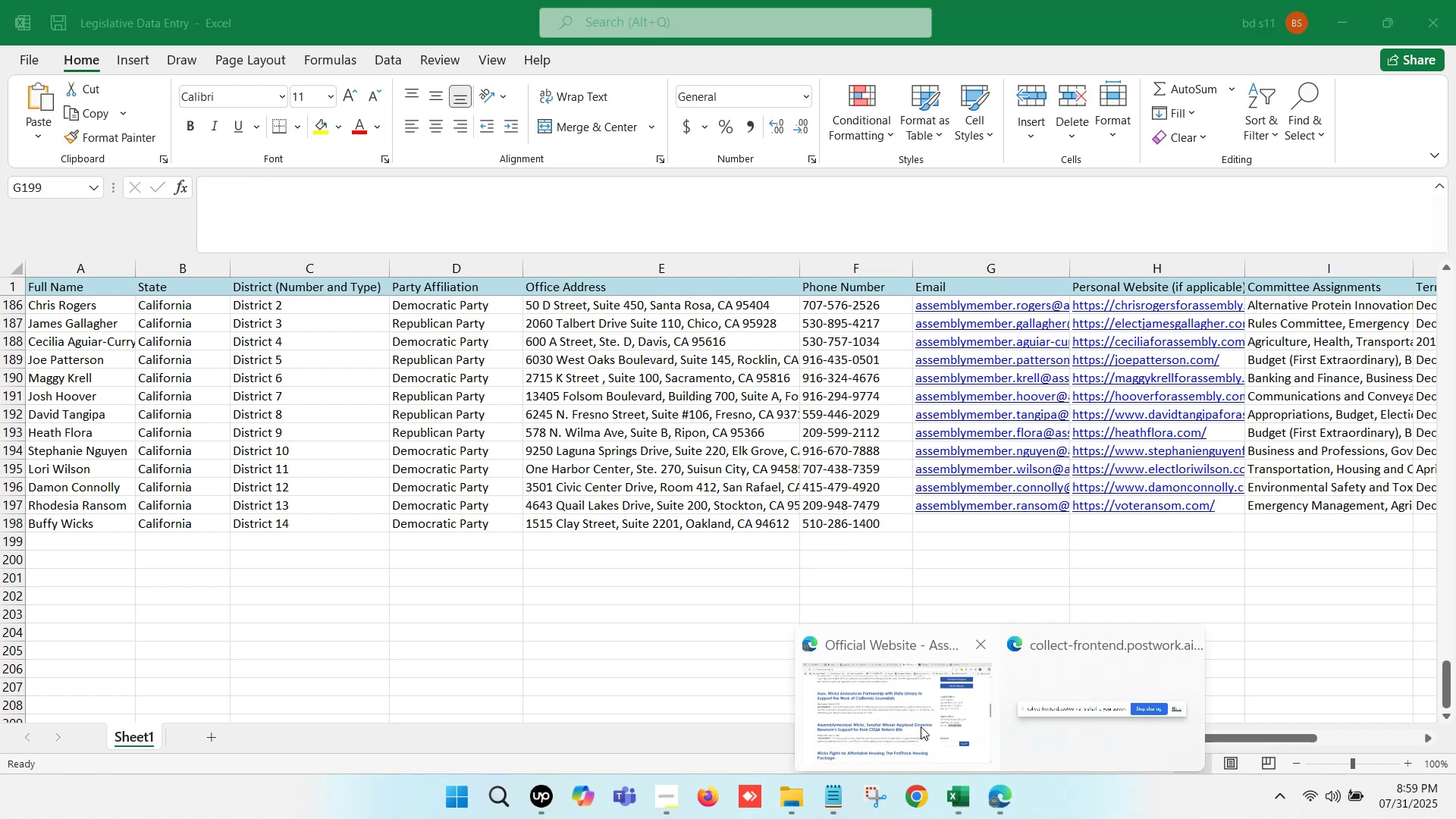 
left_click([911, 717])
 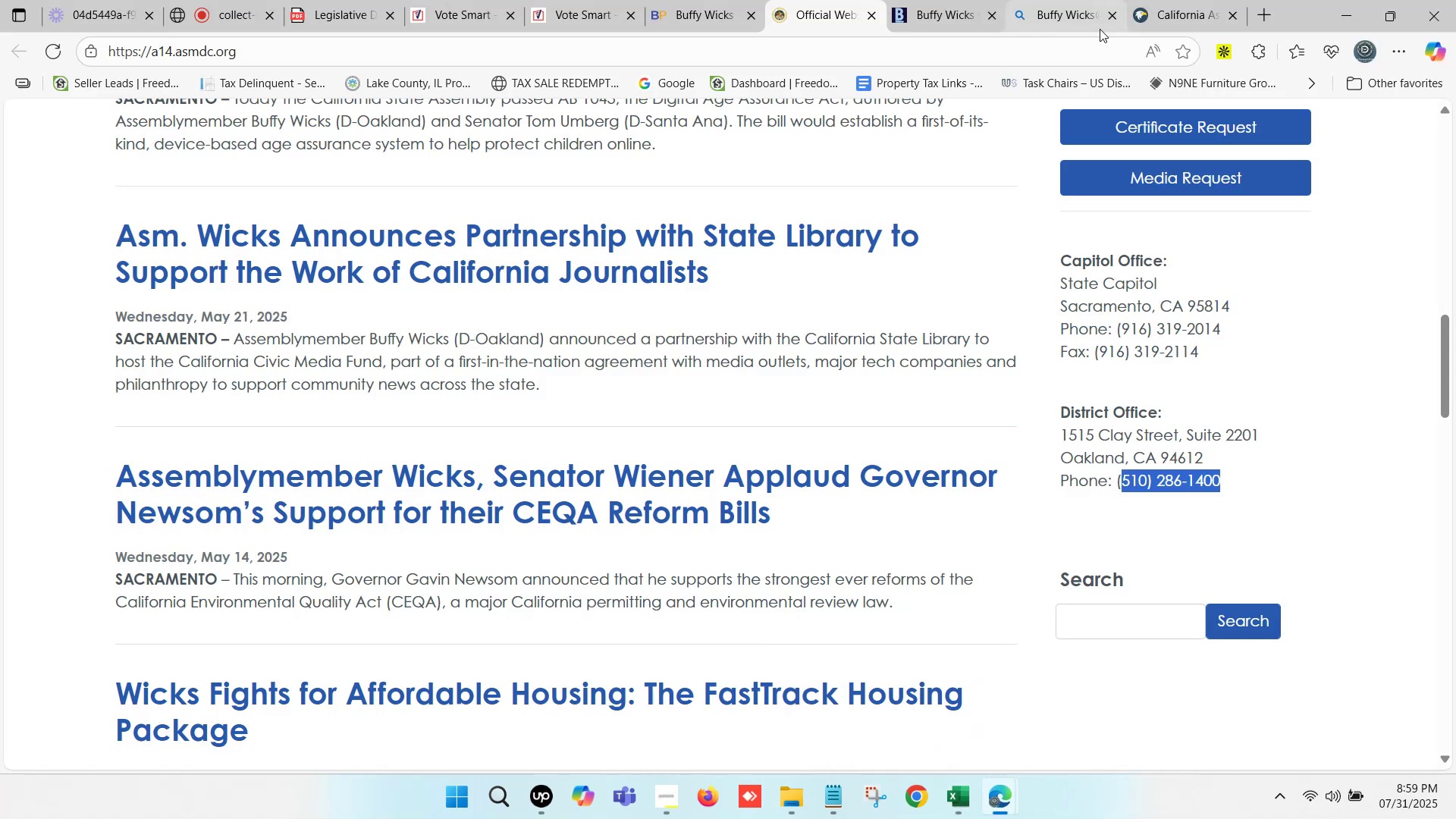 
left_click([1169, 0])
 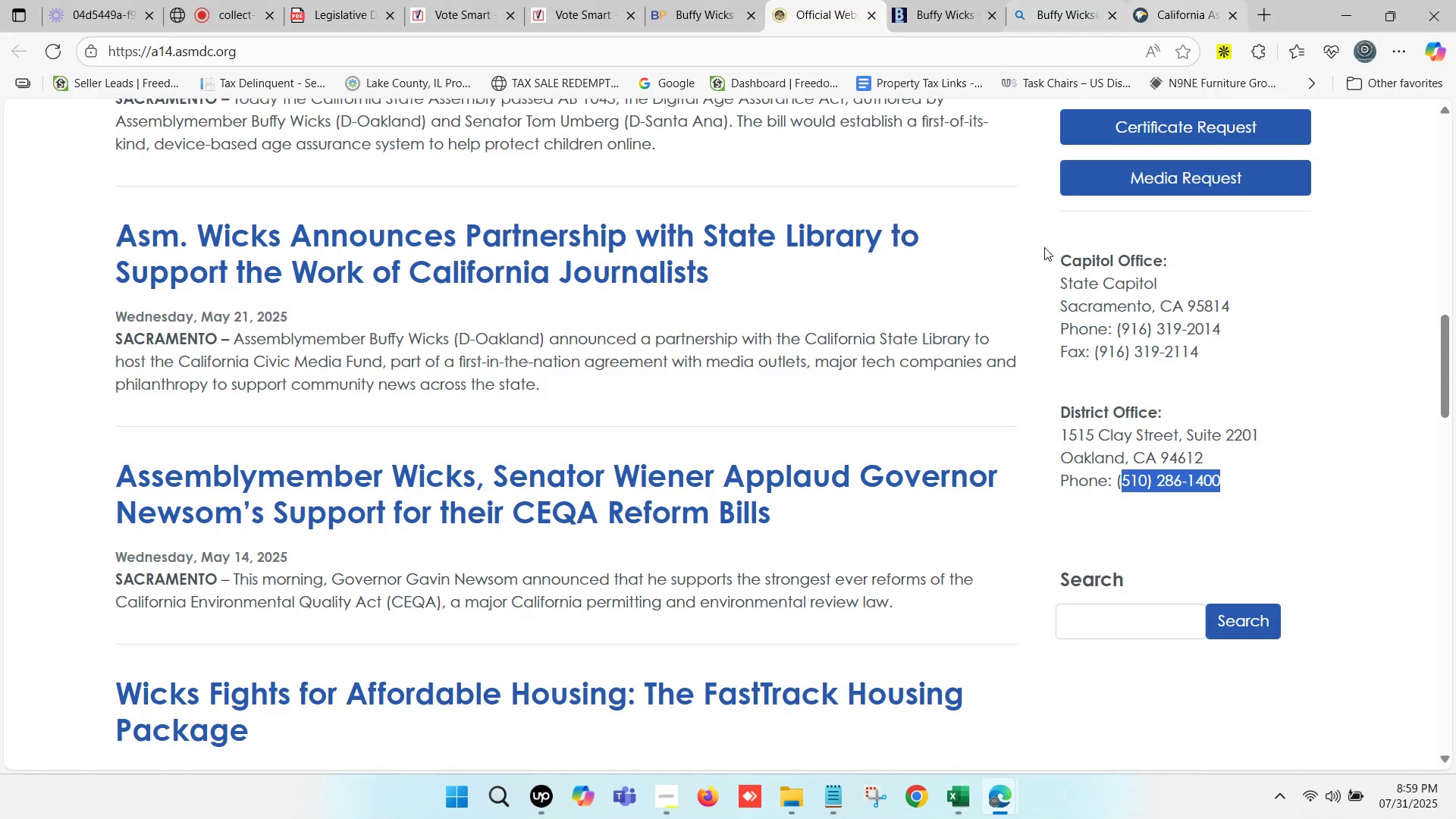 
scroll: coordinate [412, 522], scroll_direction: down, amount: 7.0
 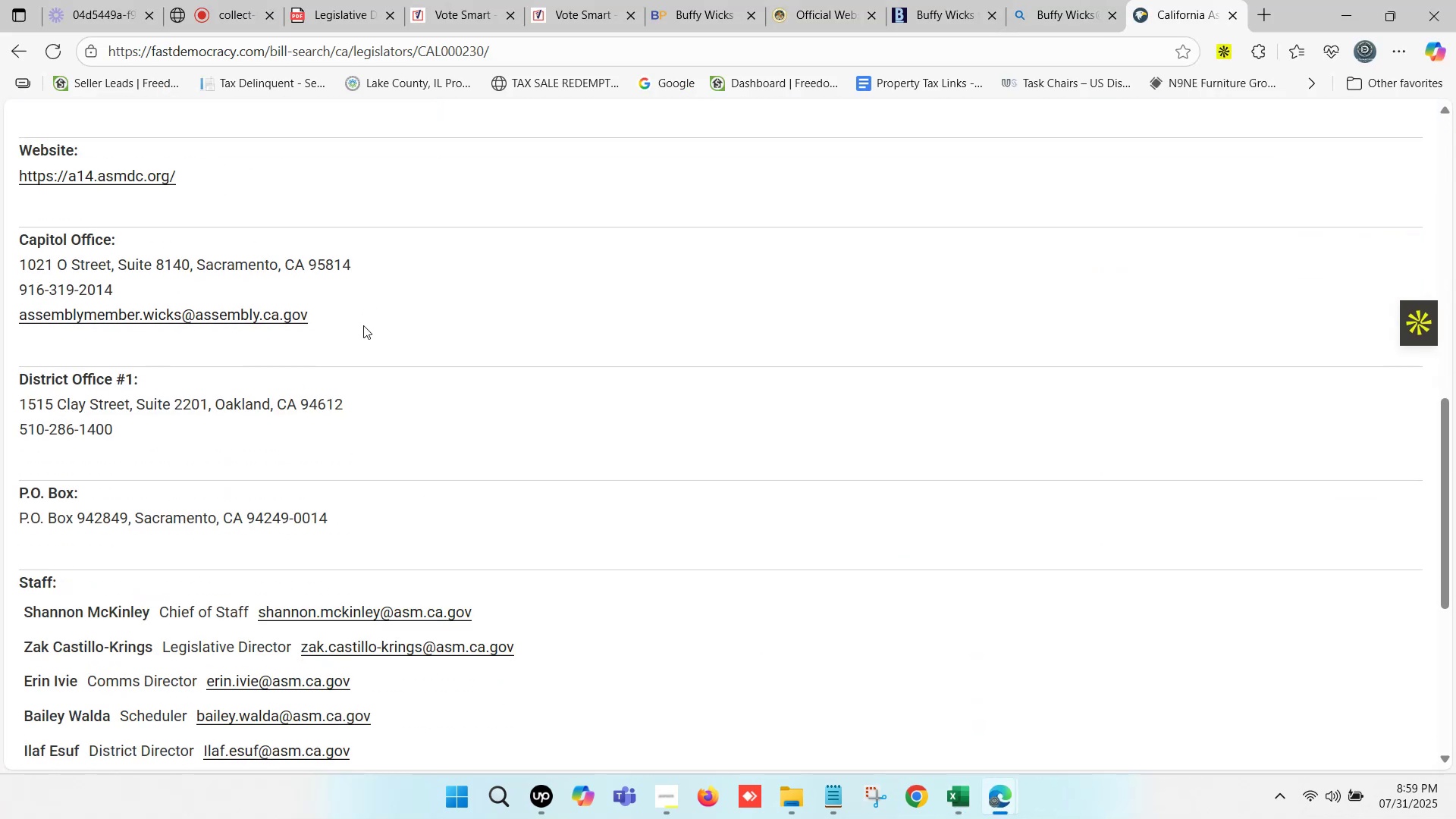 
key(Control+ControlLeft)
 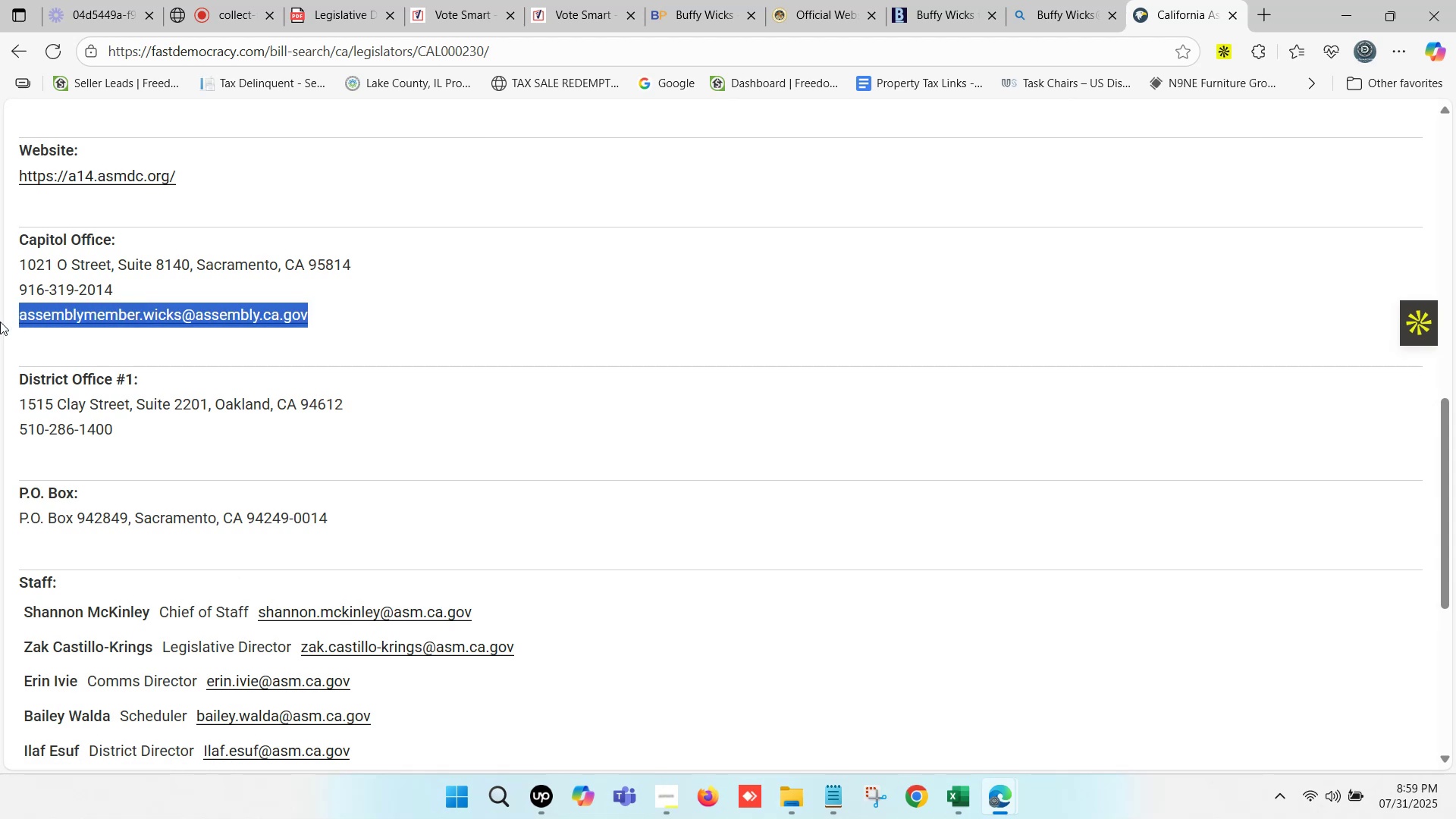 
key(Control+C)
 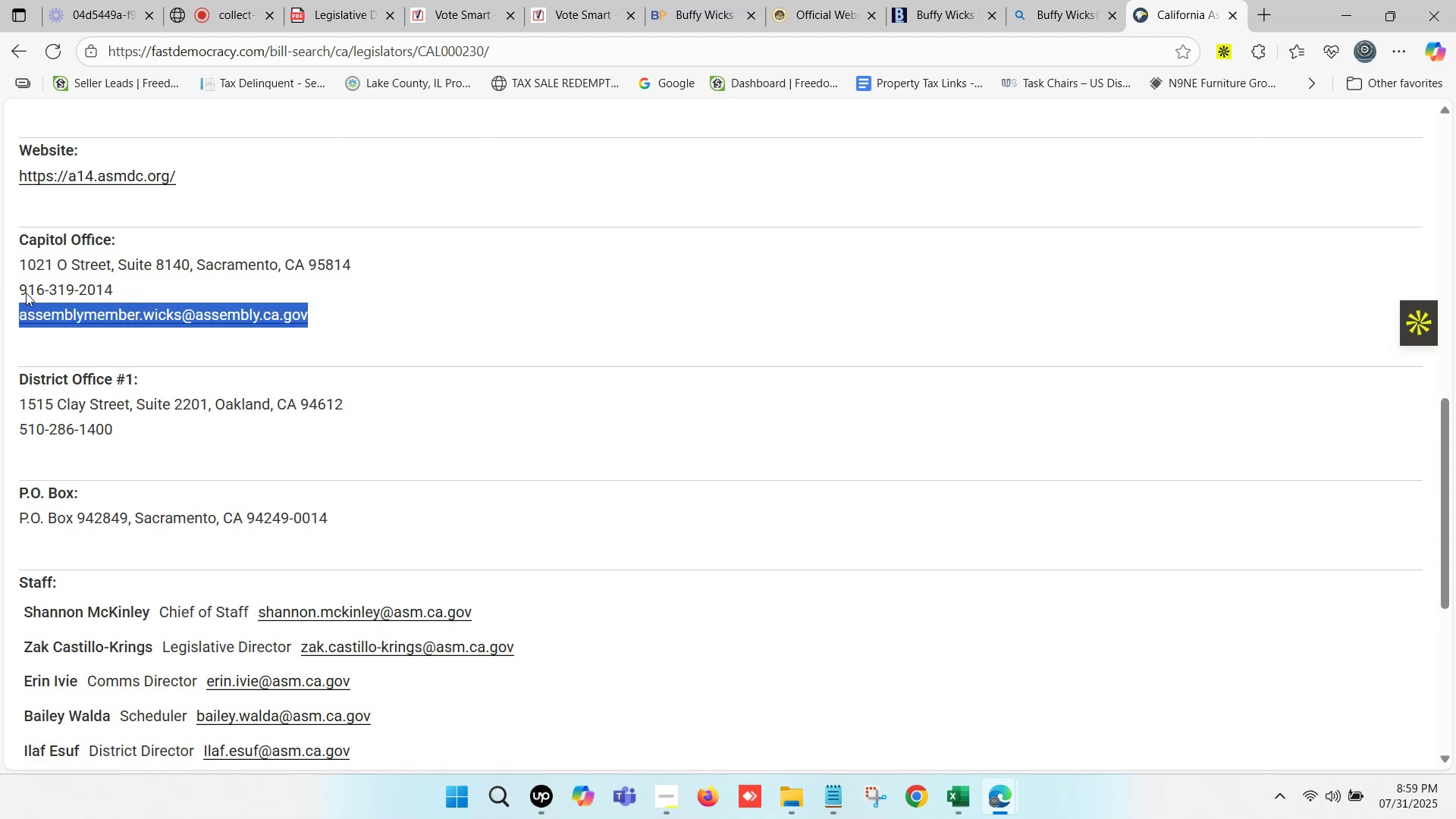 
key(Control+C)
 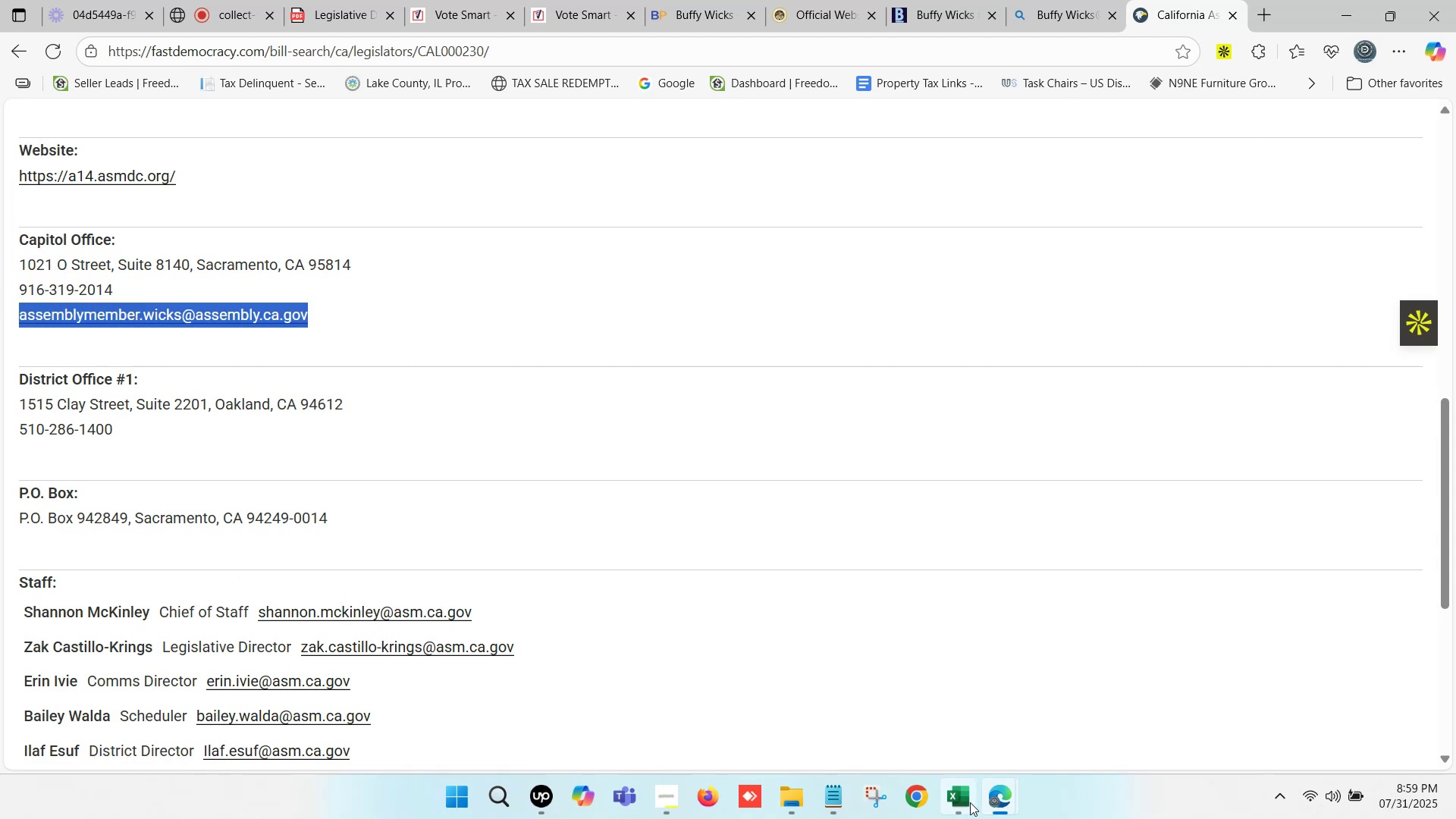 
left_click([950, 801])
 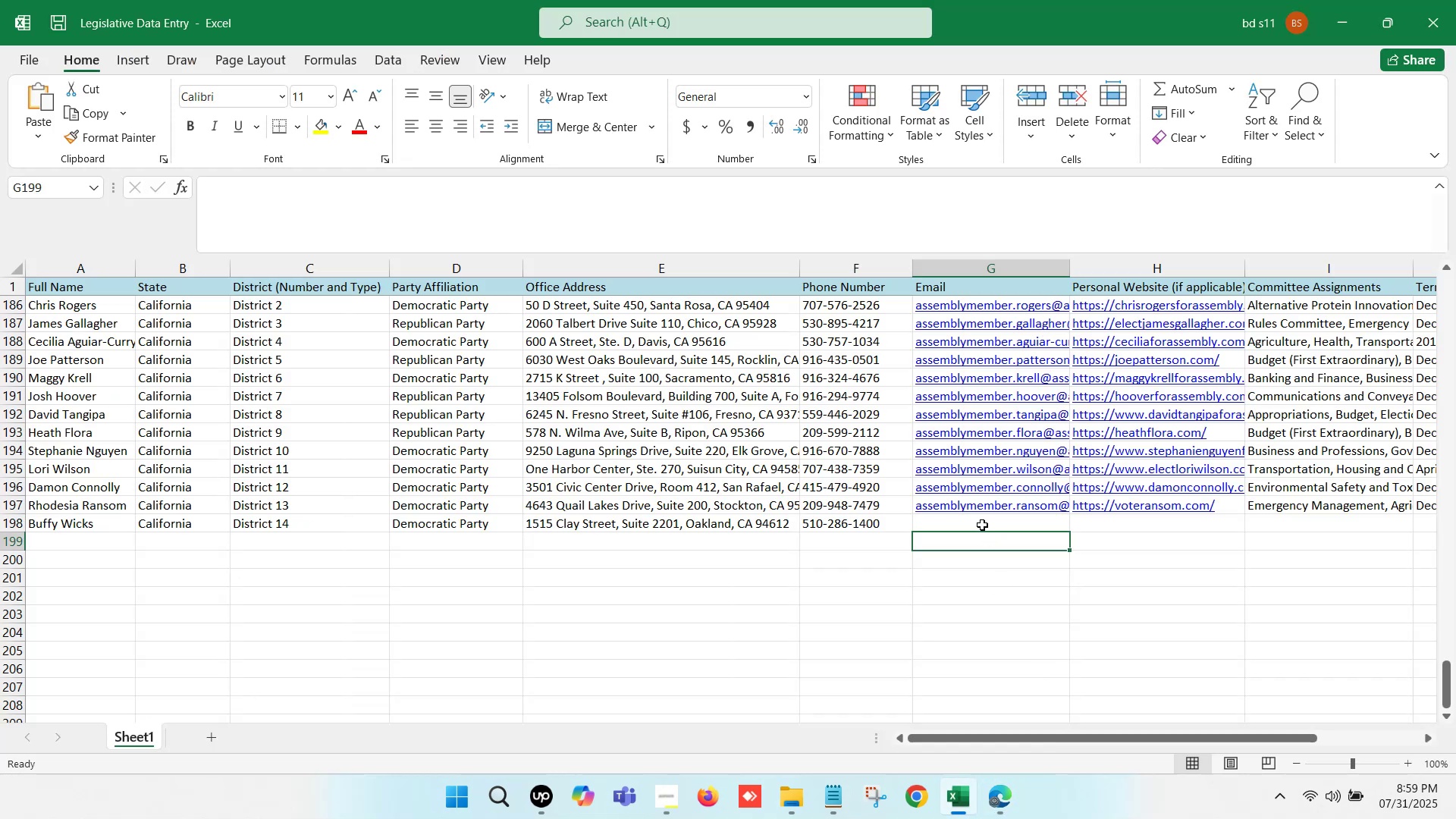 
double_click([982, 523])
 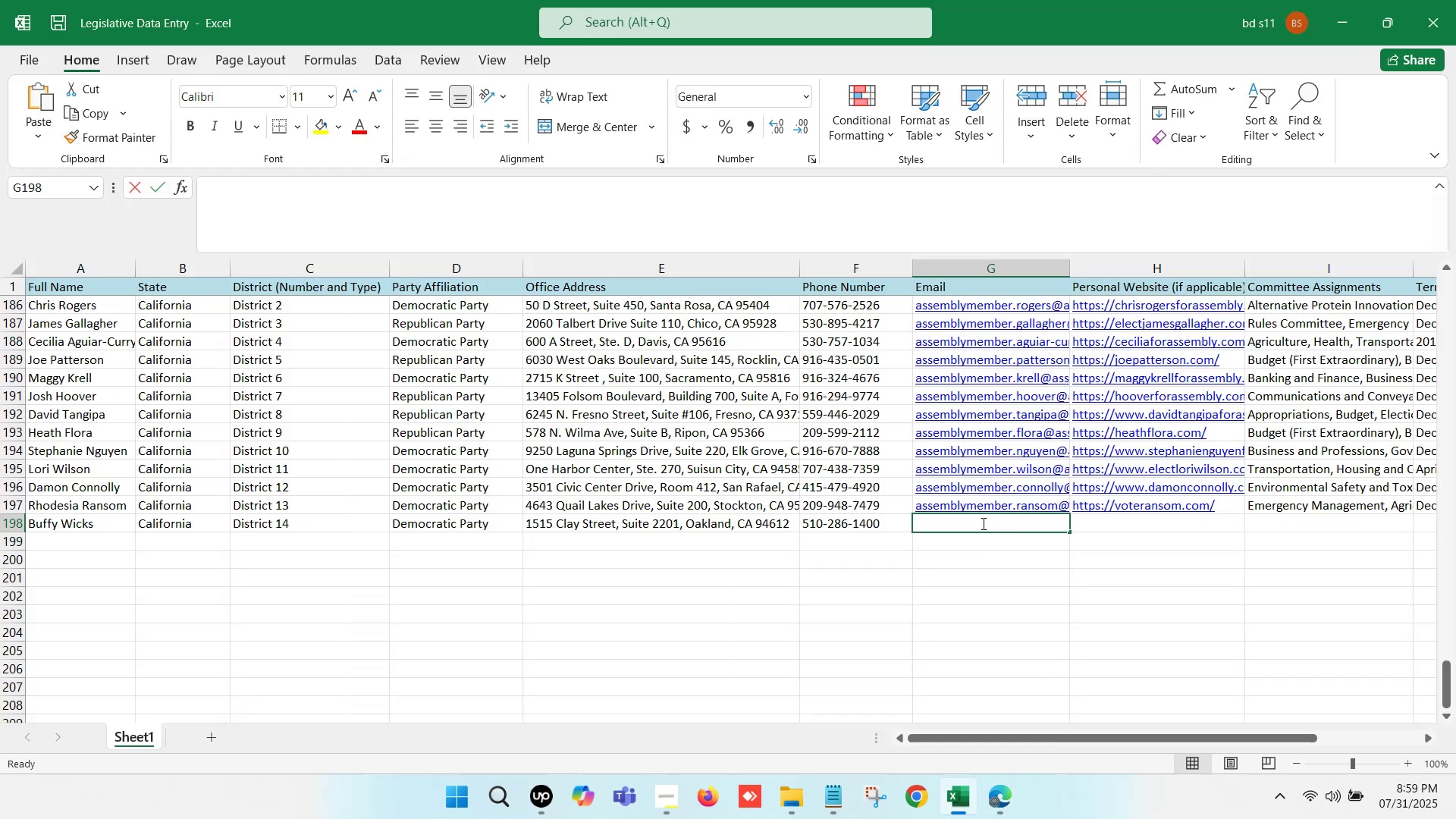 
key(Control+ControlLeft)
 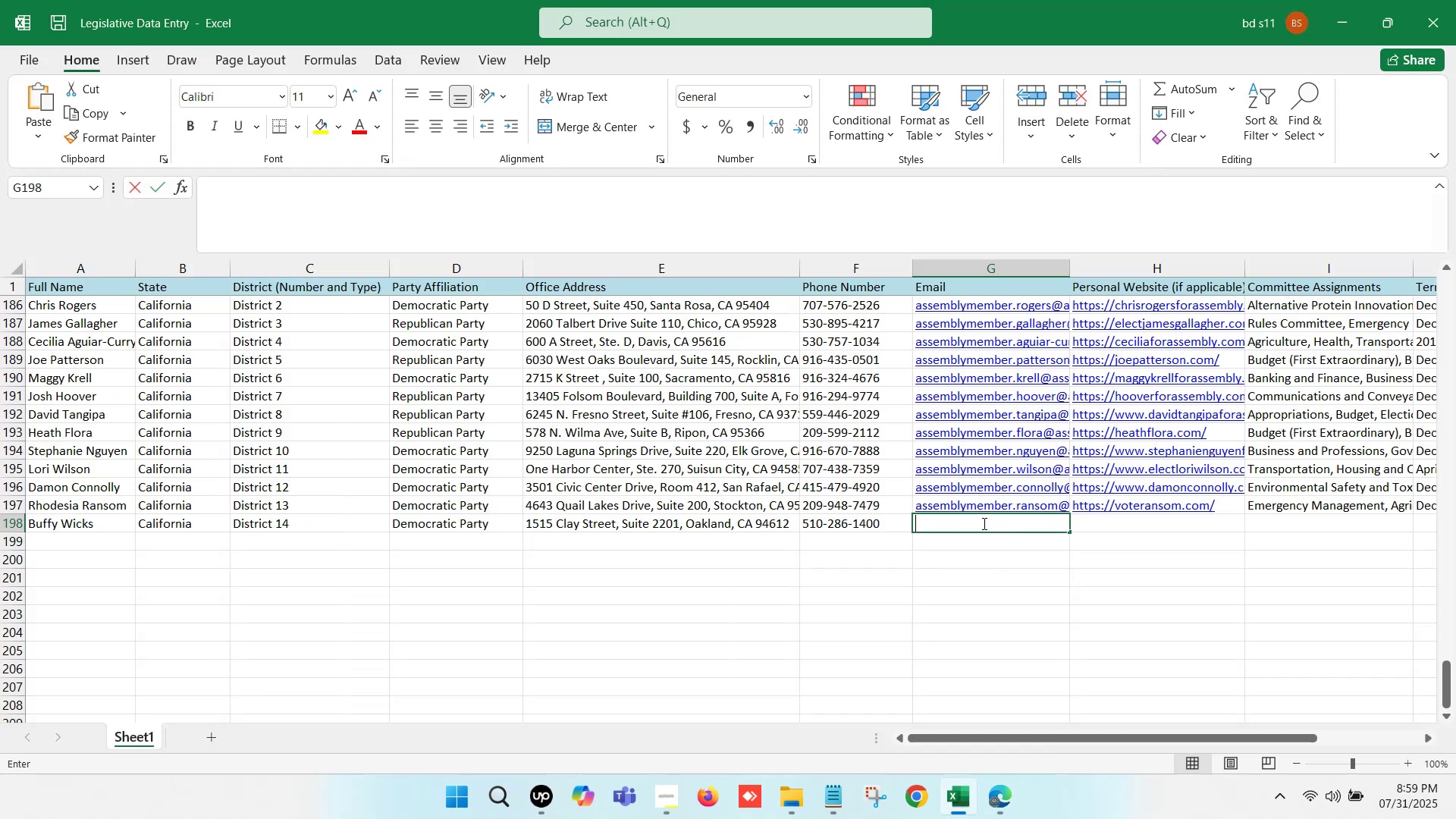 
key(Control+V)
 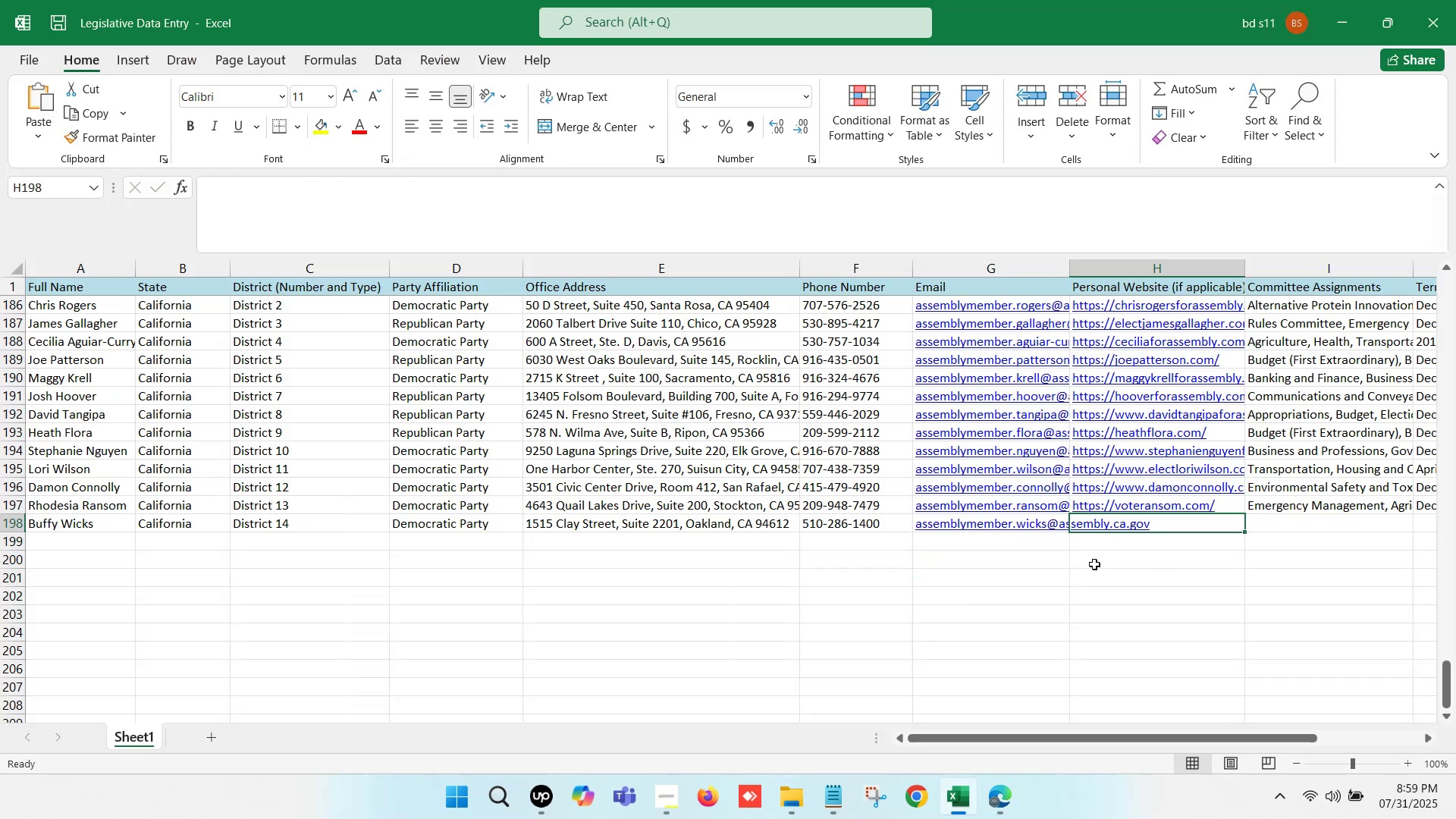 
left_click([1024, 805])
 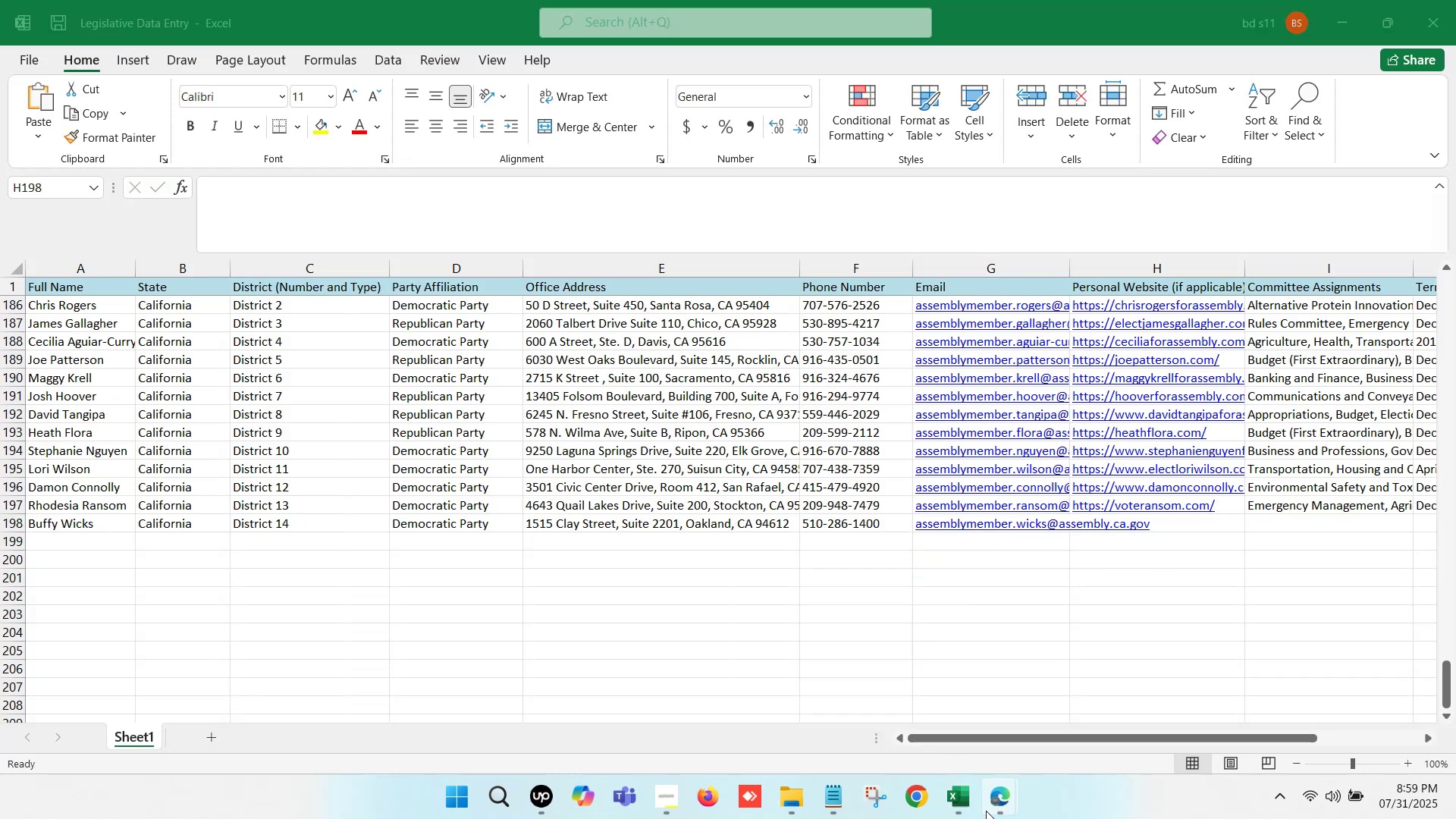 
left_click([944, 726])
 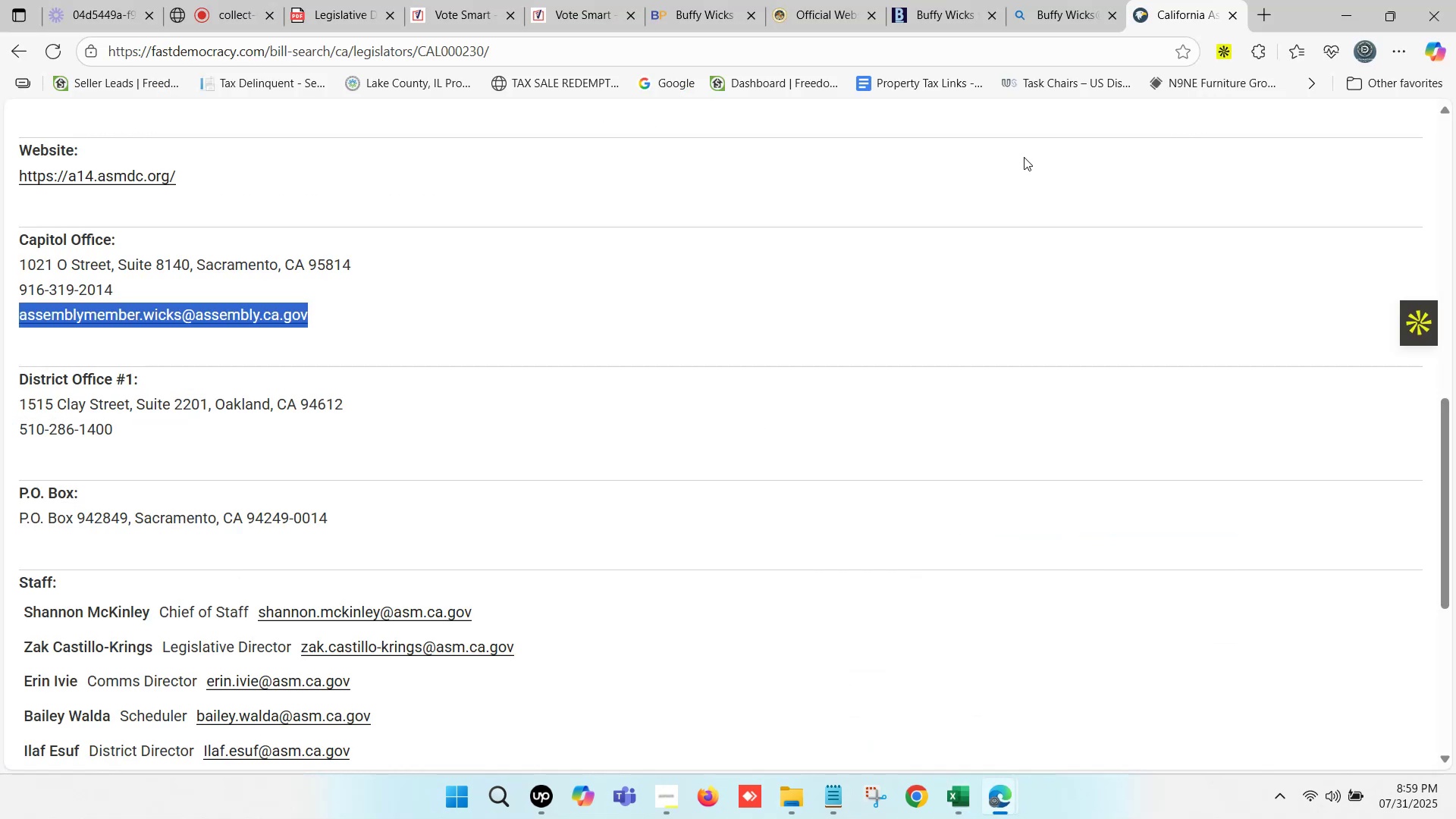 
left_click([945, 0])
 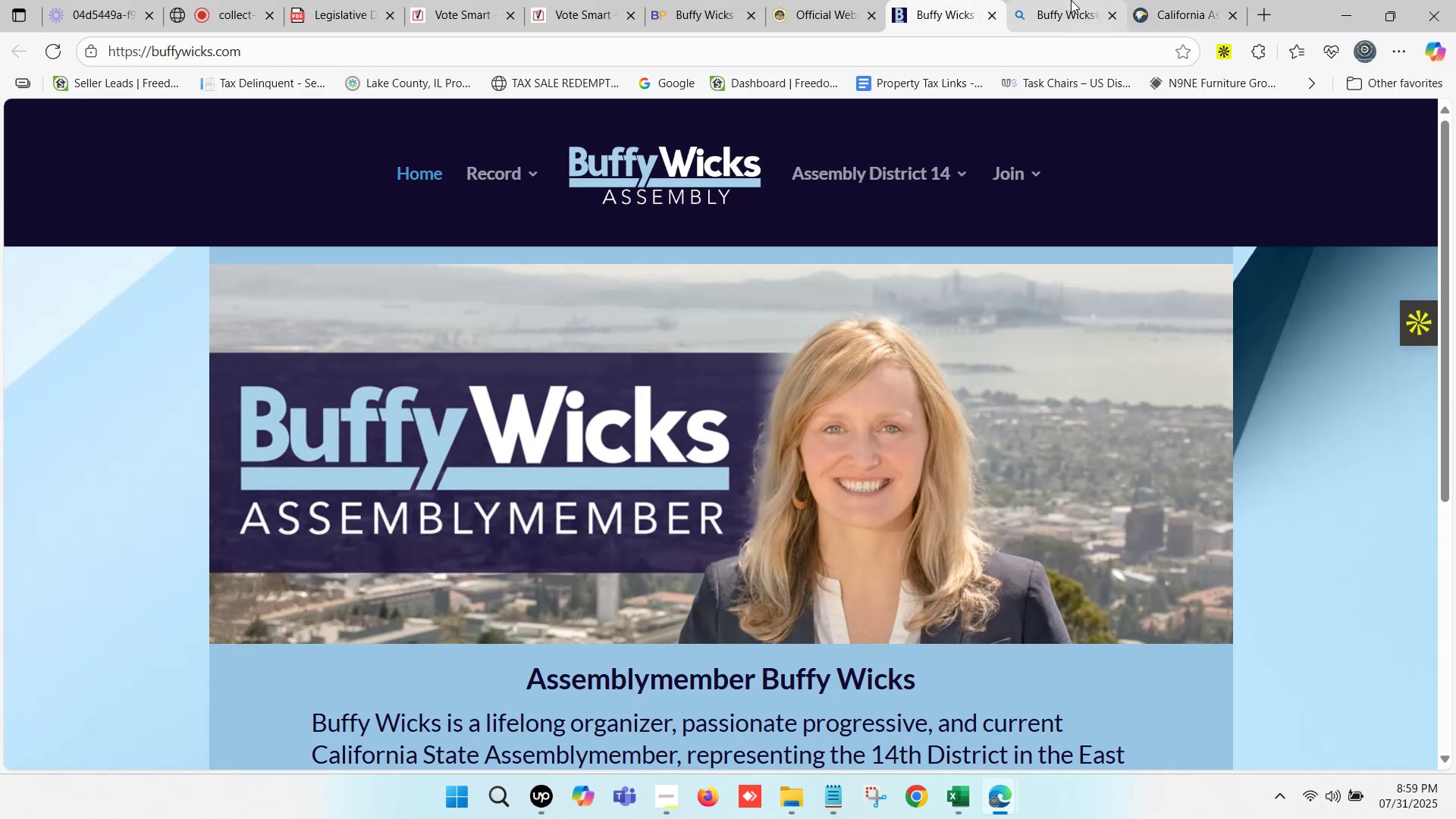 
left_click([1068, 0])
 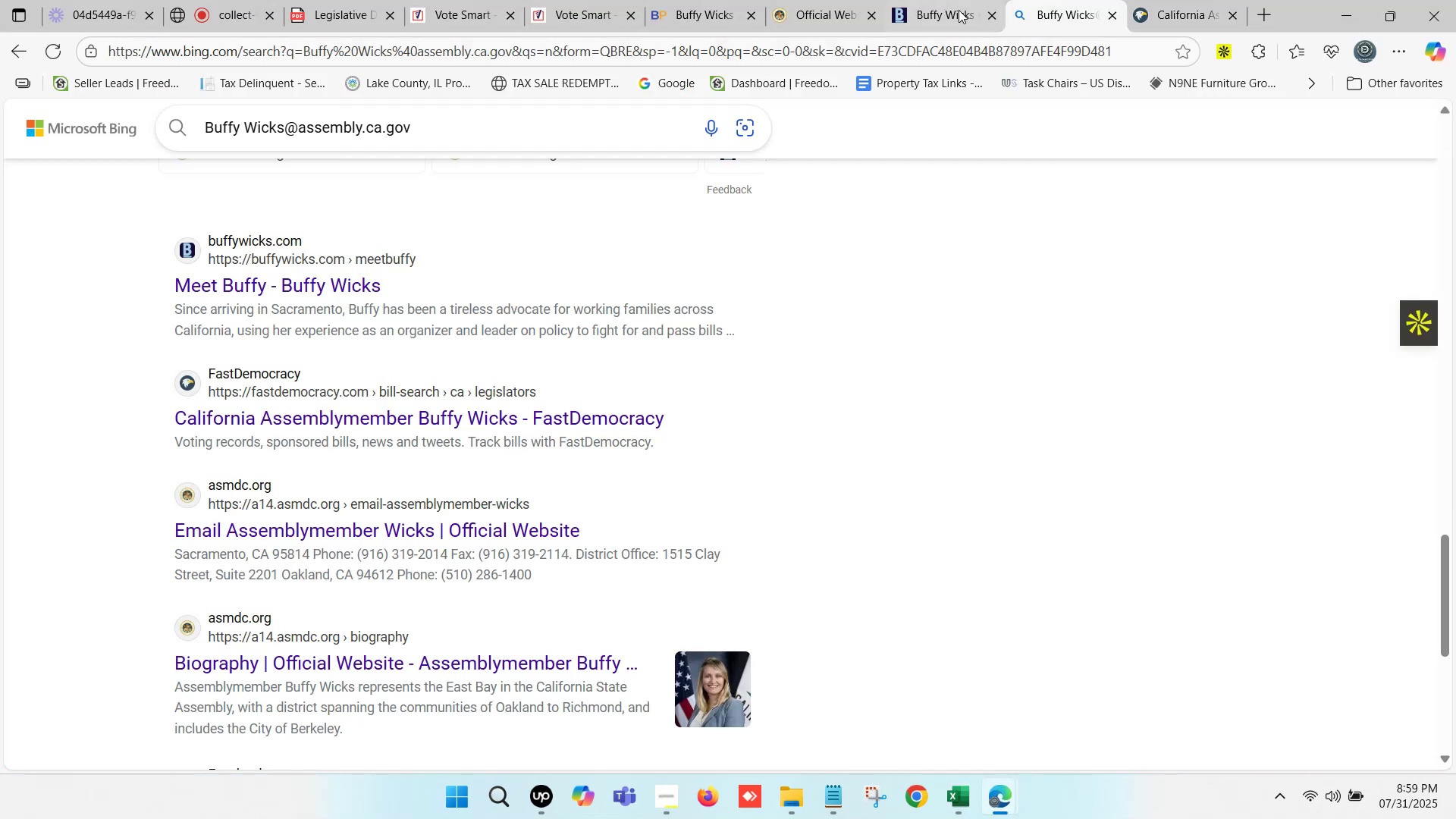 
left_click([949, 0])
 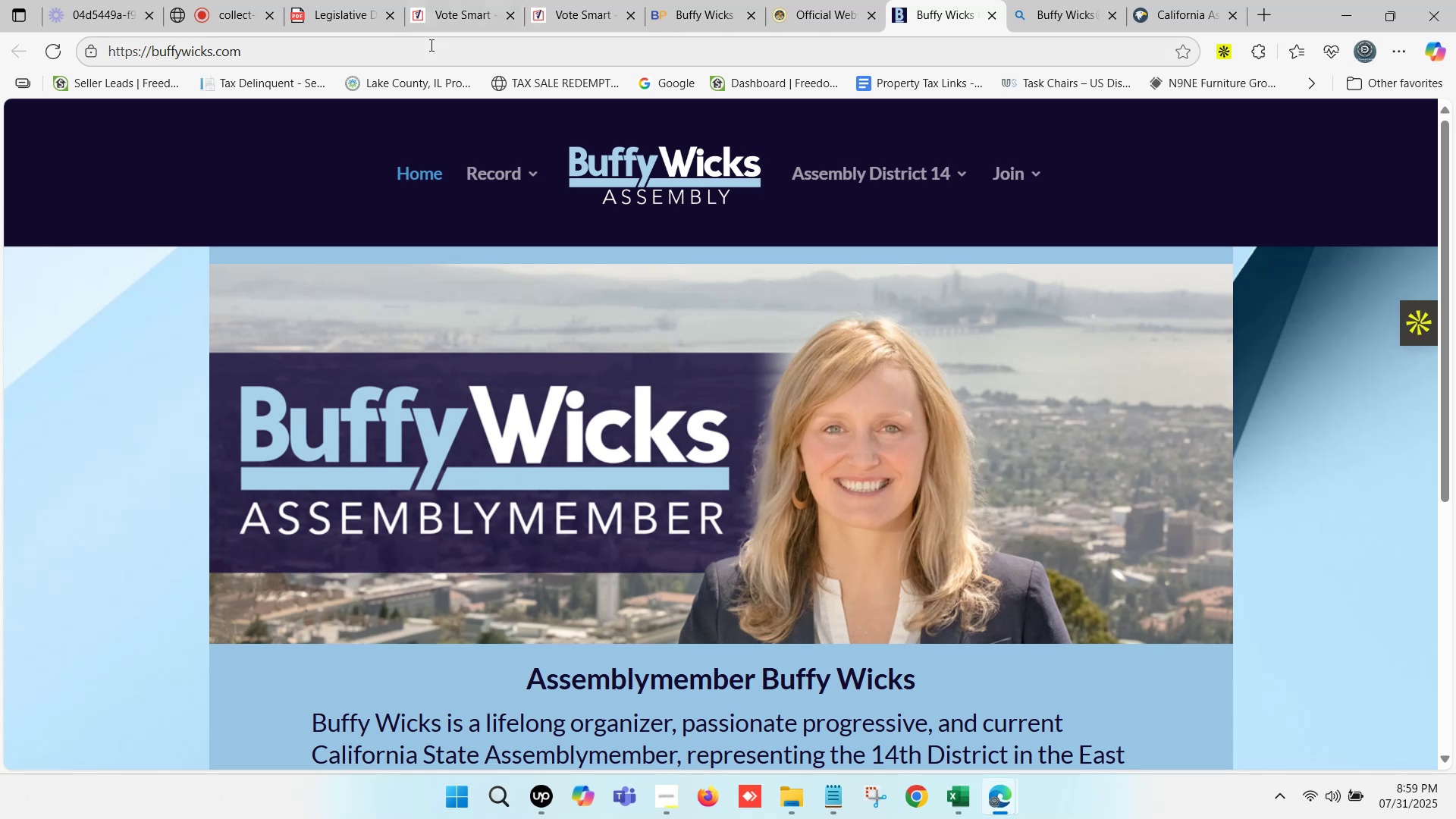 
key(Control+C)
 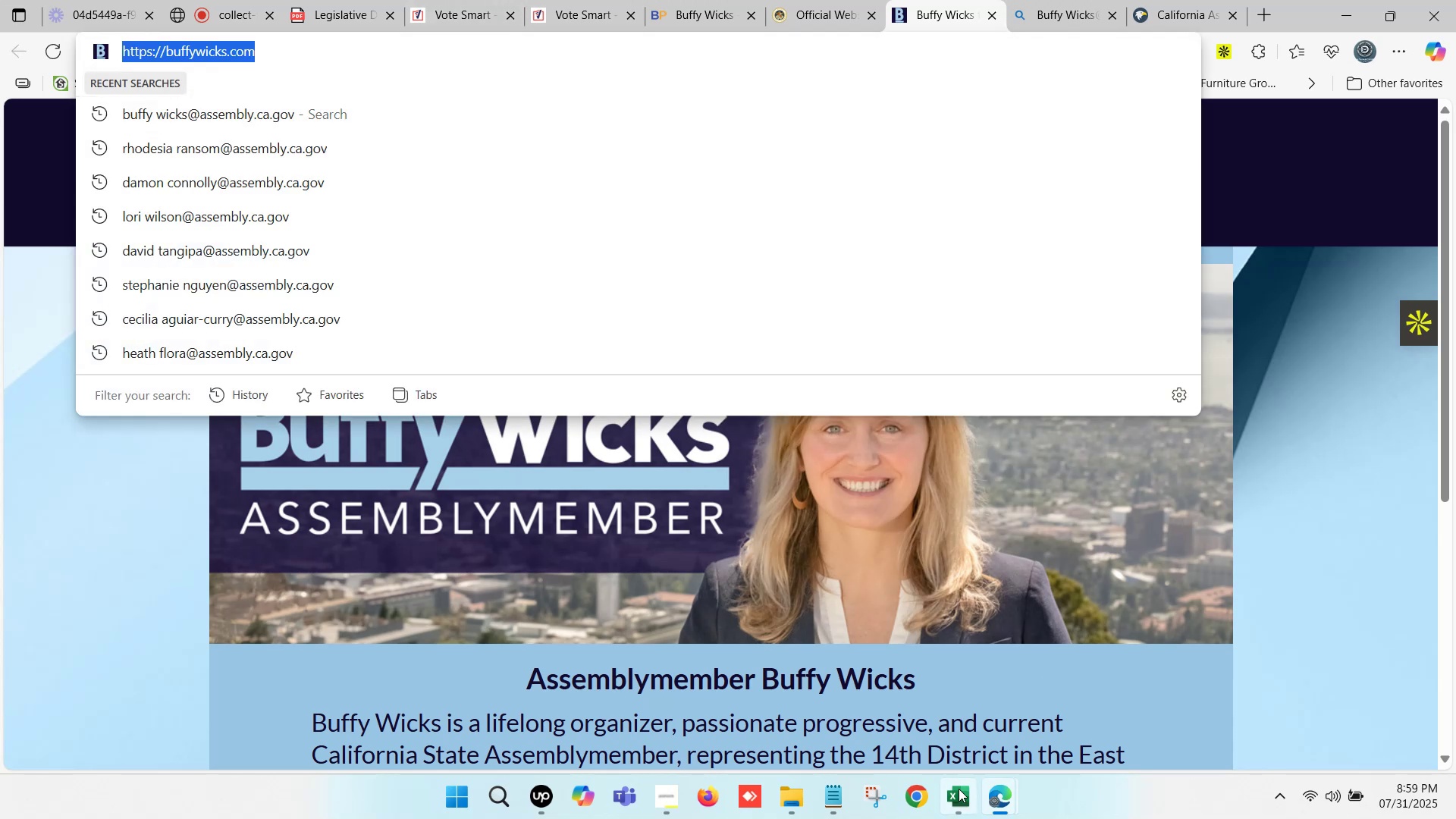 
left_click([964, 792])
 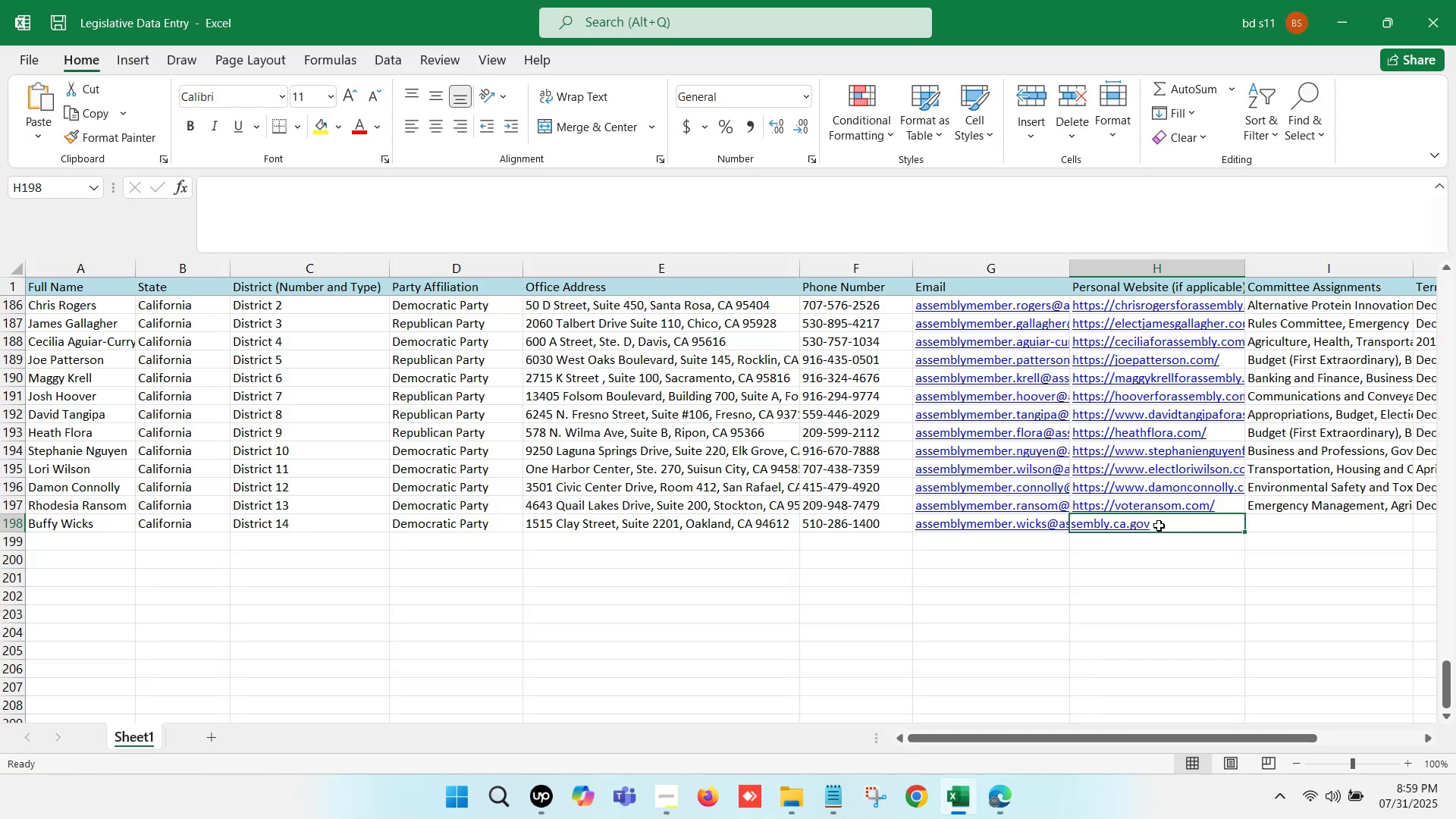 
double_click([1157, 523])
 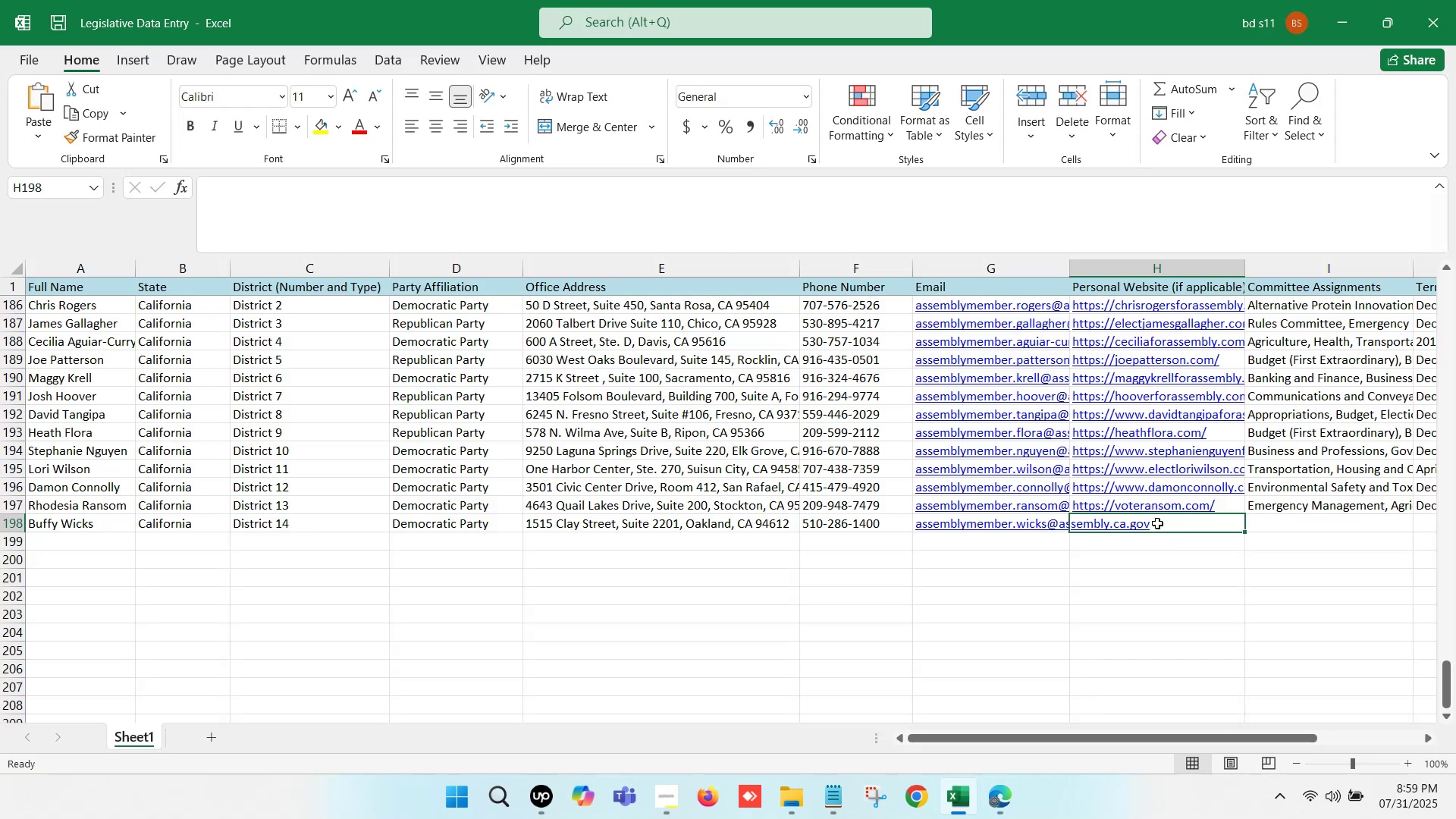 
key(Control+ControlLeft)
 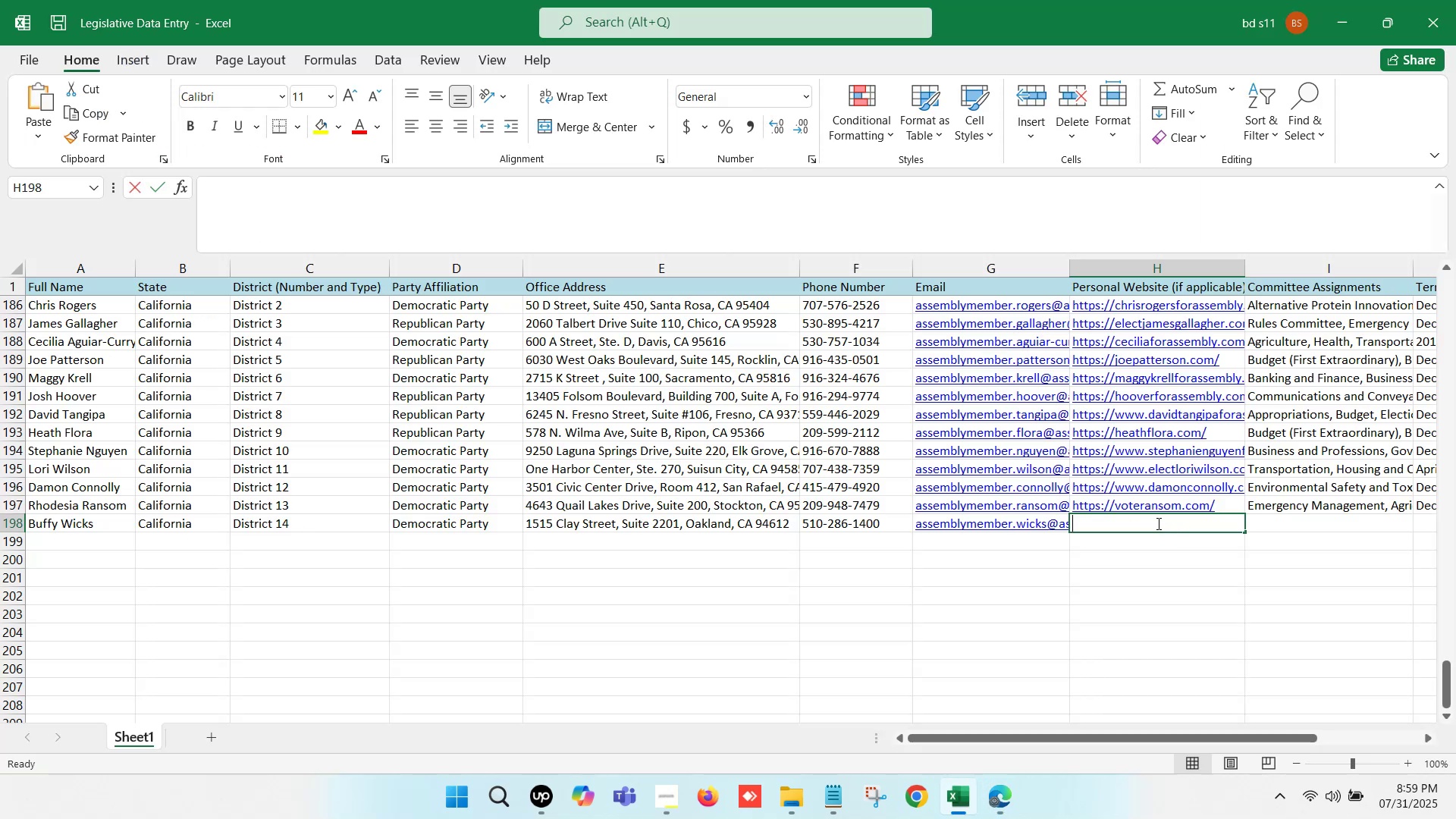 
key(Control+V)
 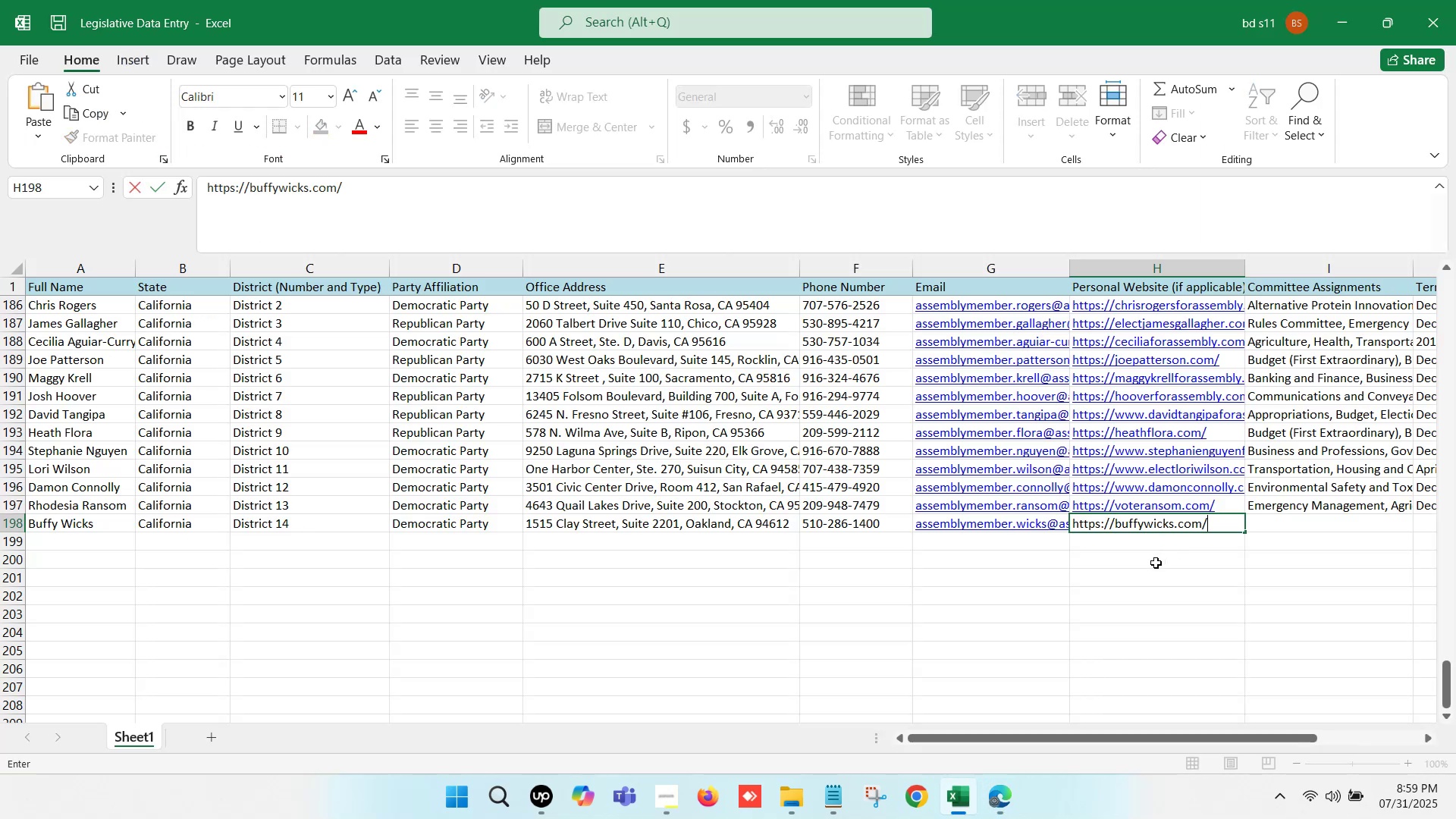 
left_click([1154, 563])
 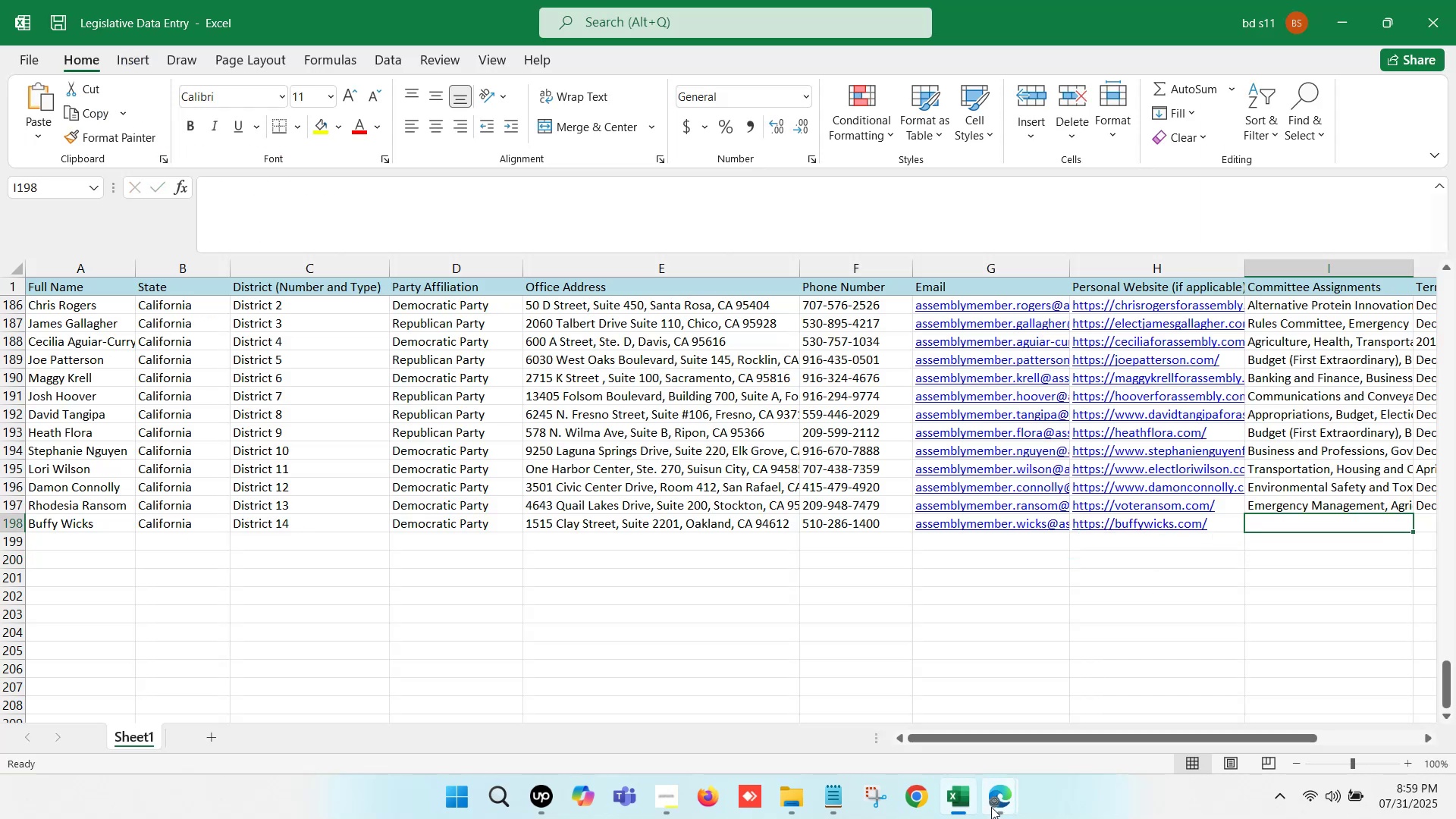 
double_click([937, 752])
 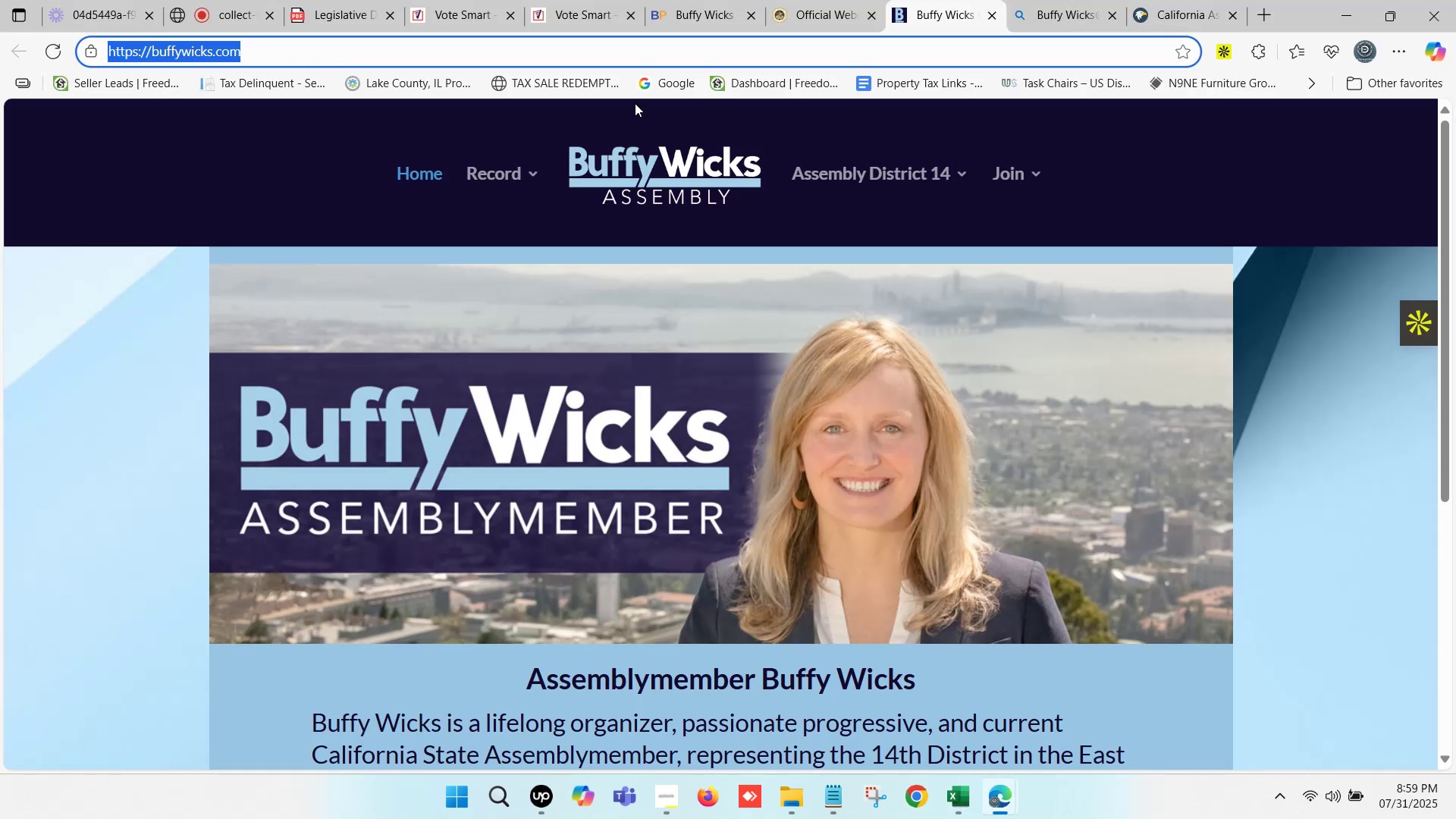 
left_click([704, 0])
 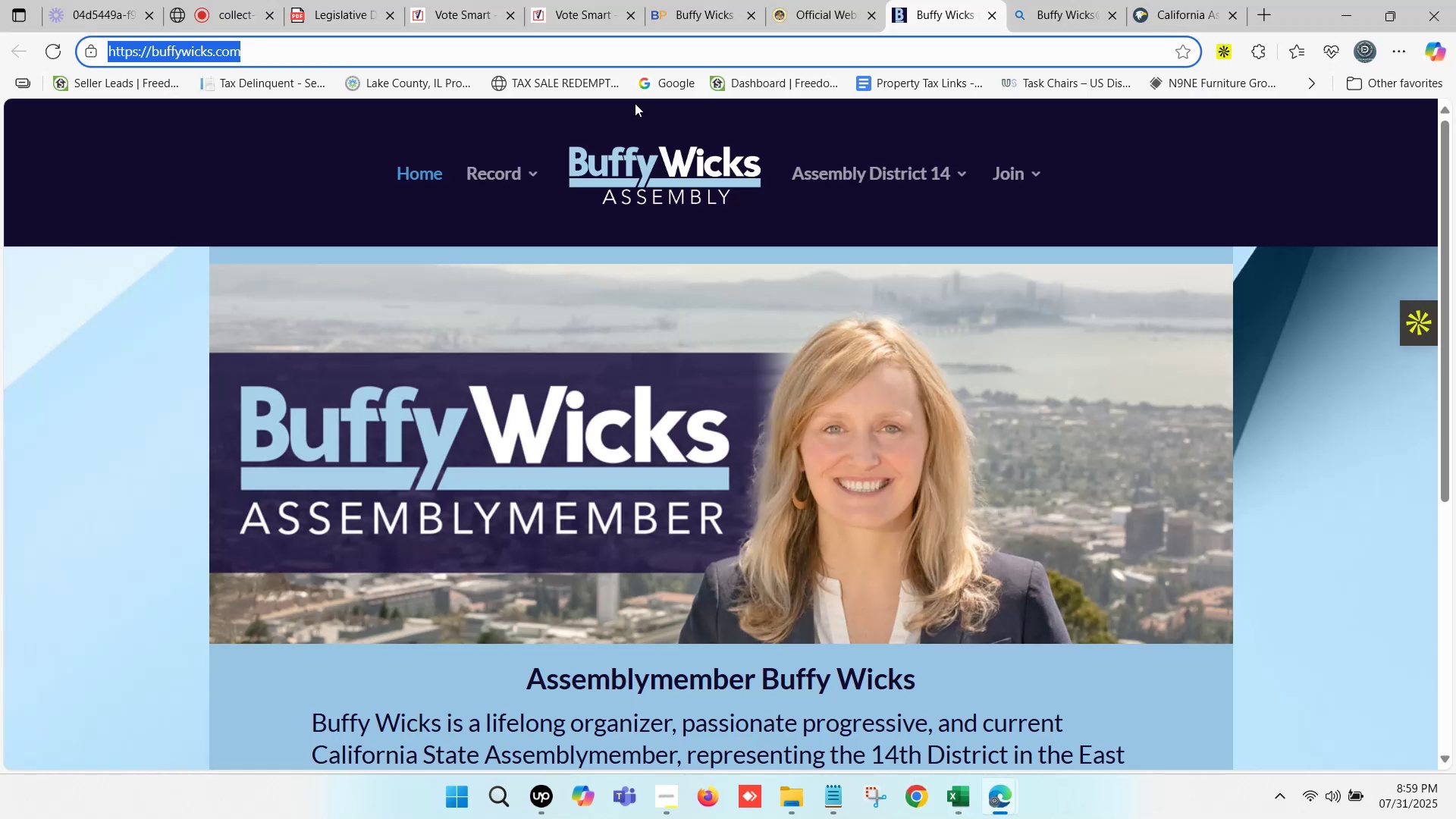 
scroll: coordinate [585, 518], scroll_direction: up, amount: 12.0
 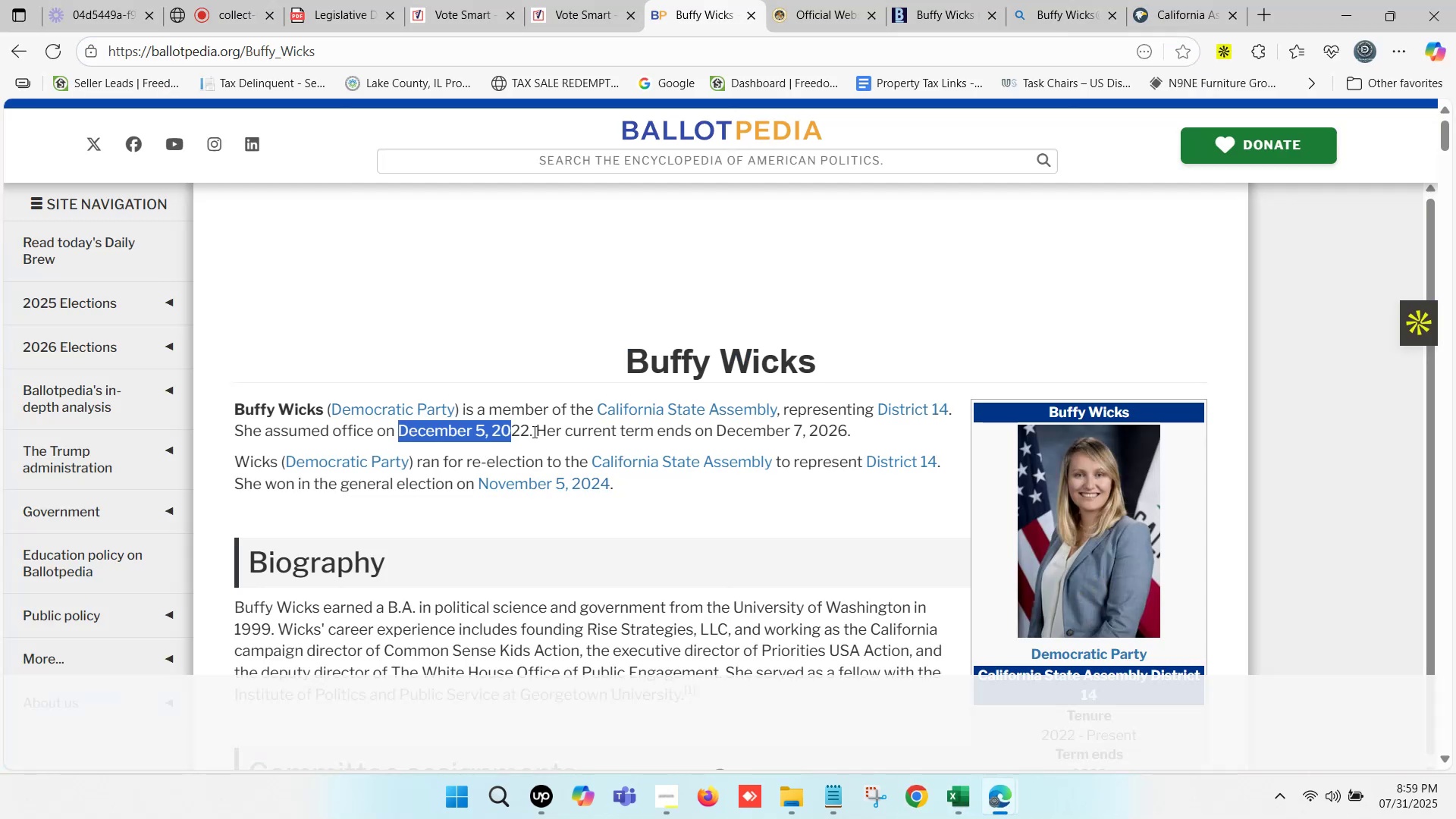 
key(Control+C)
 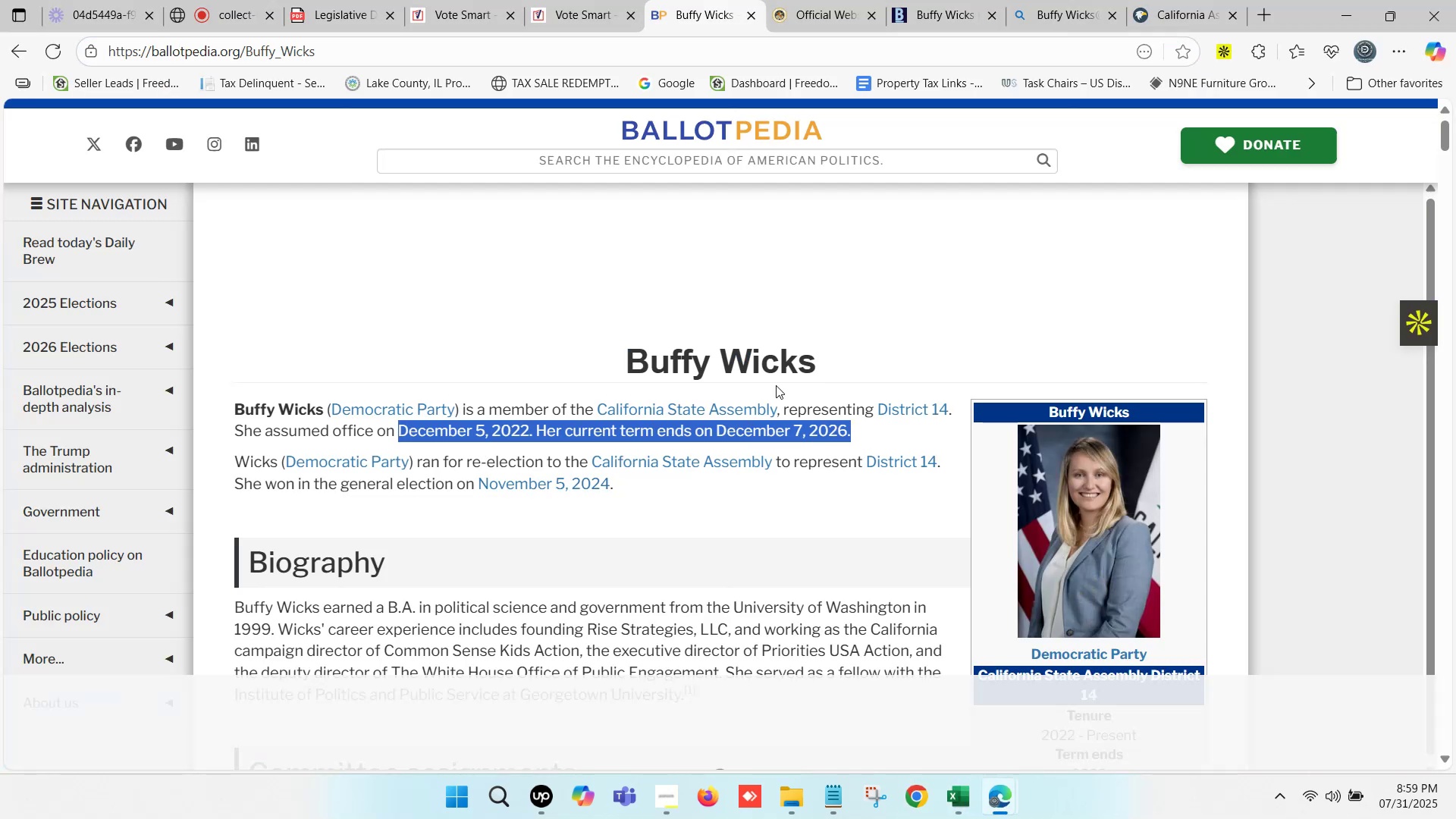 
key(Control+C)
 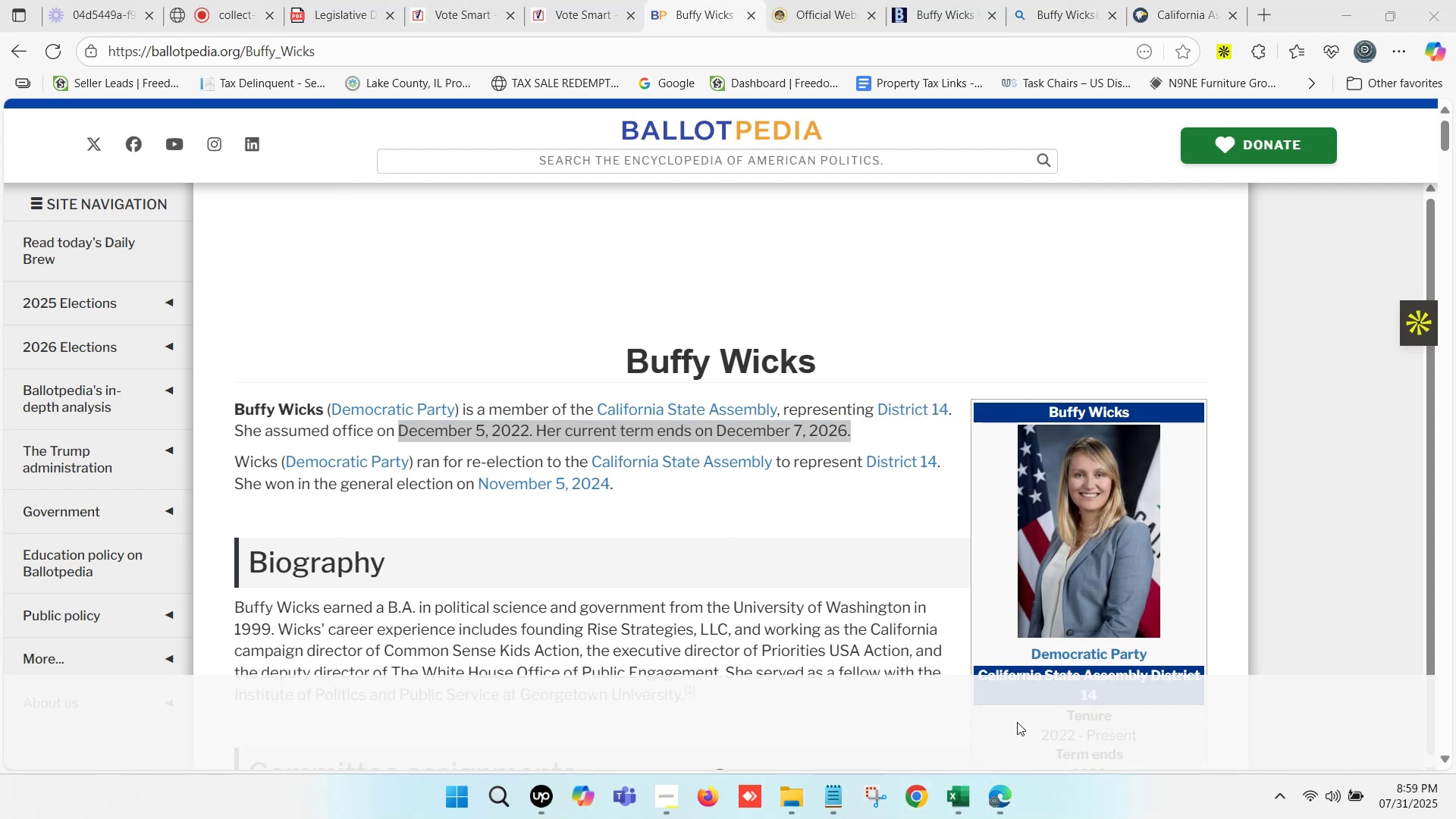 
left_click([961, 808])
 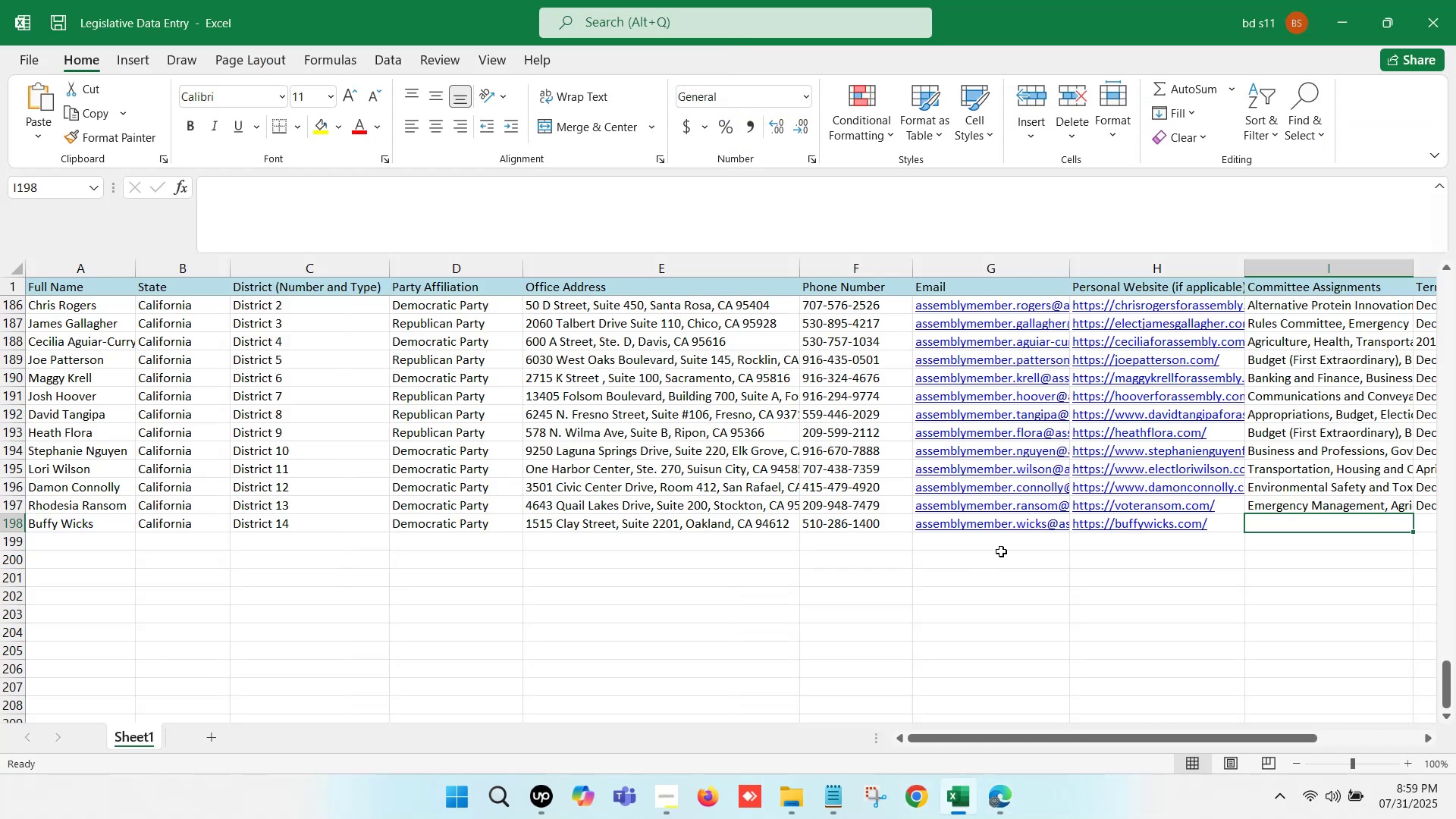 
key(ArrowRight)
 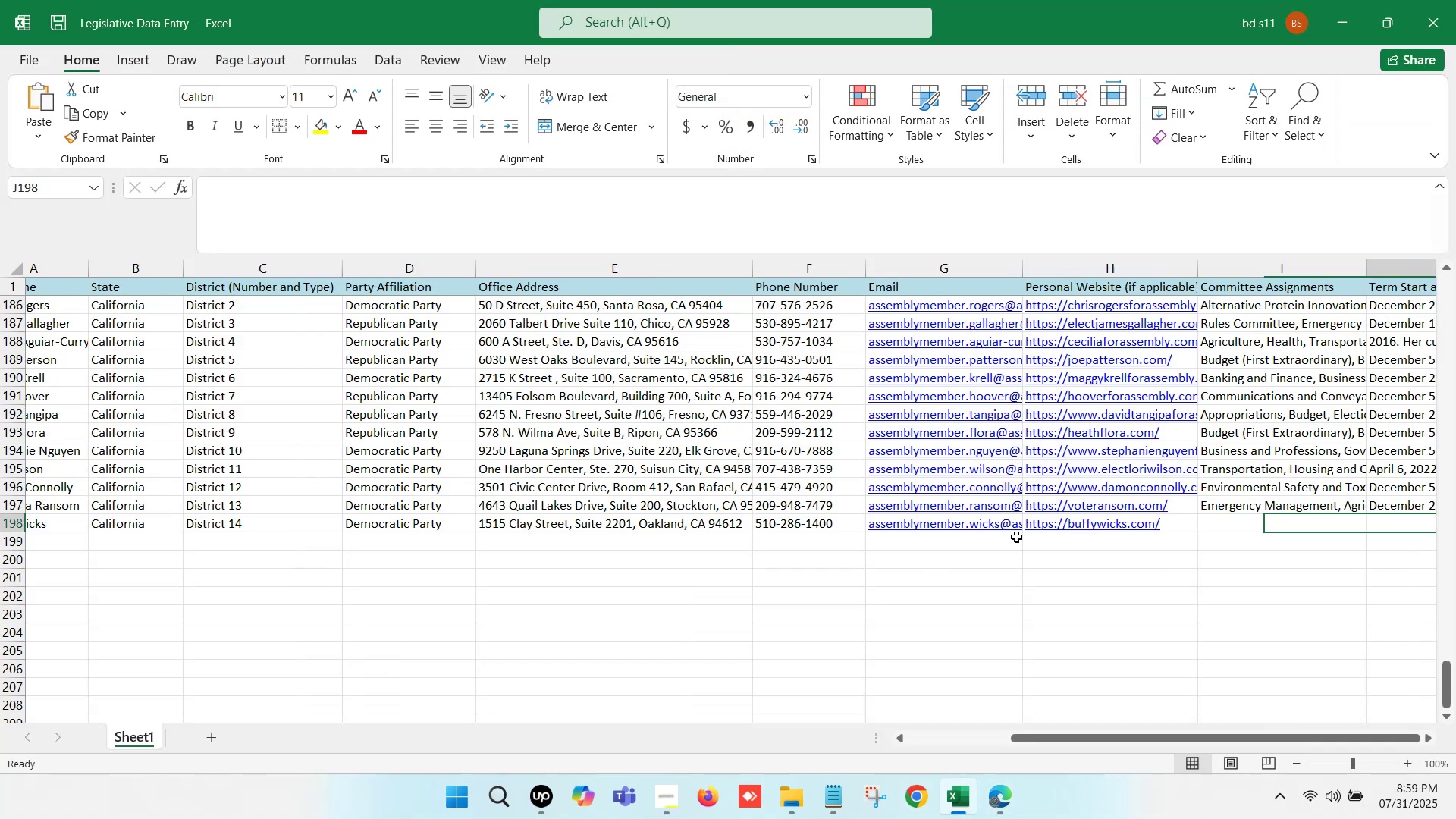 
key(ArrowRight)
 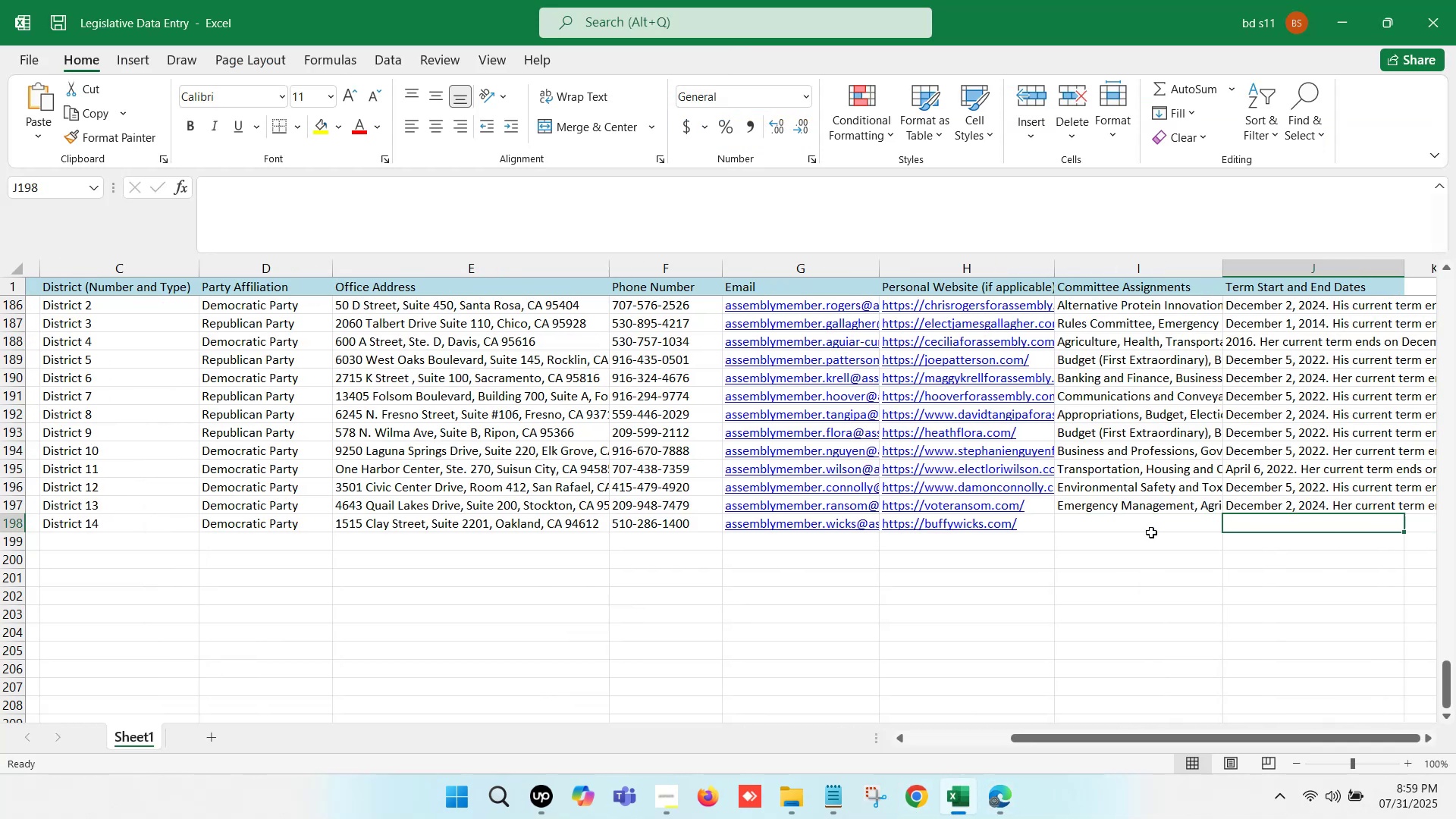 
key(ArrowRight)
 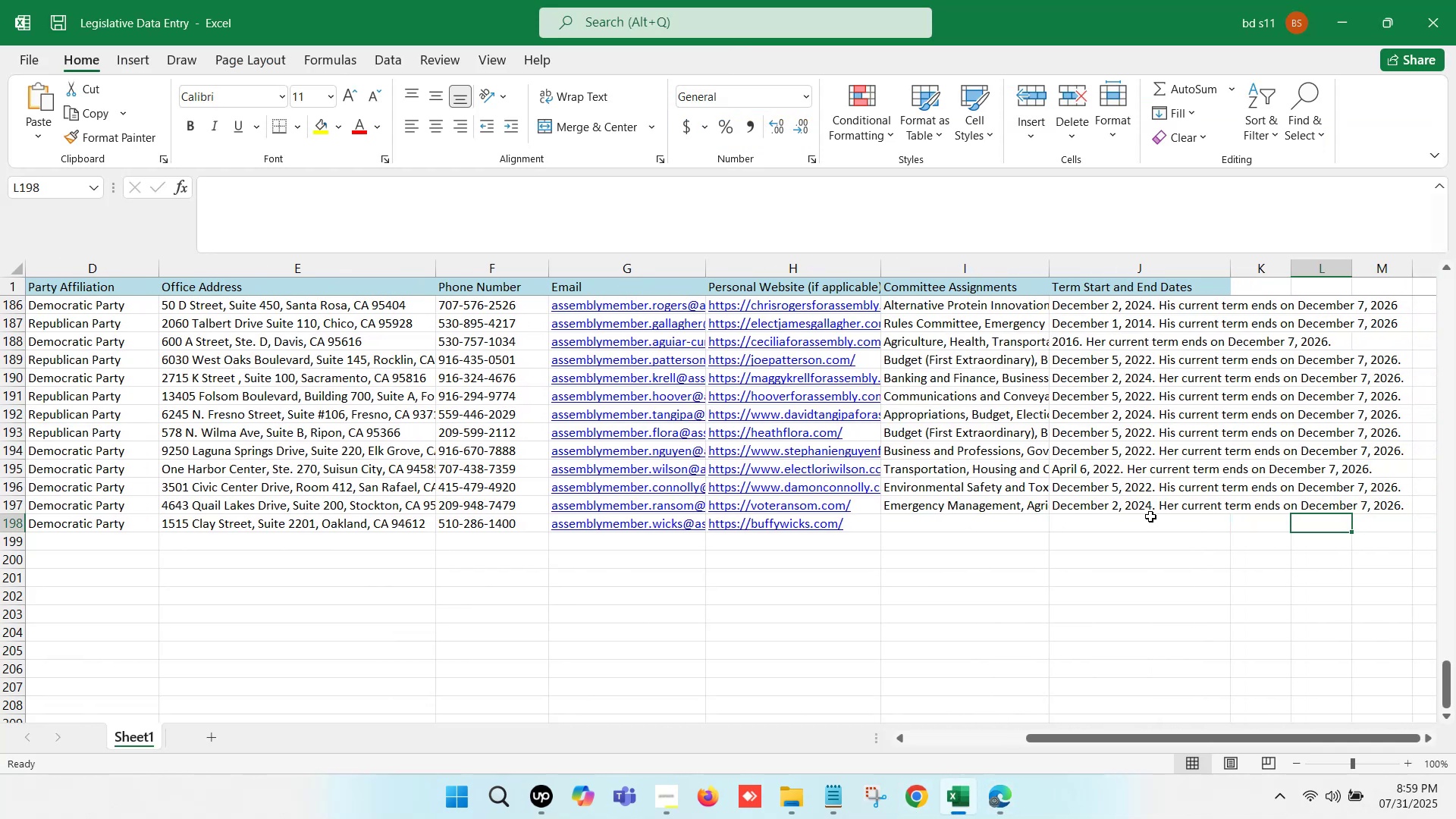 
double_click([1150, 516])
 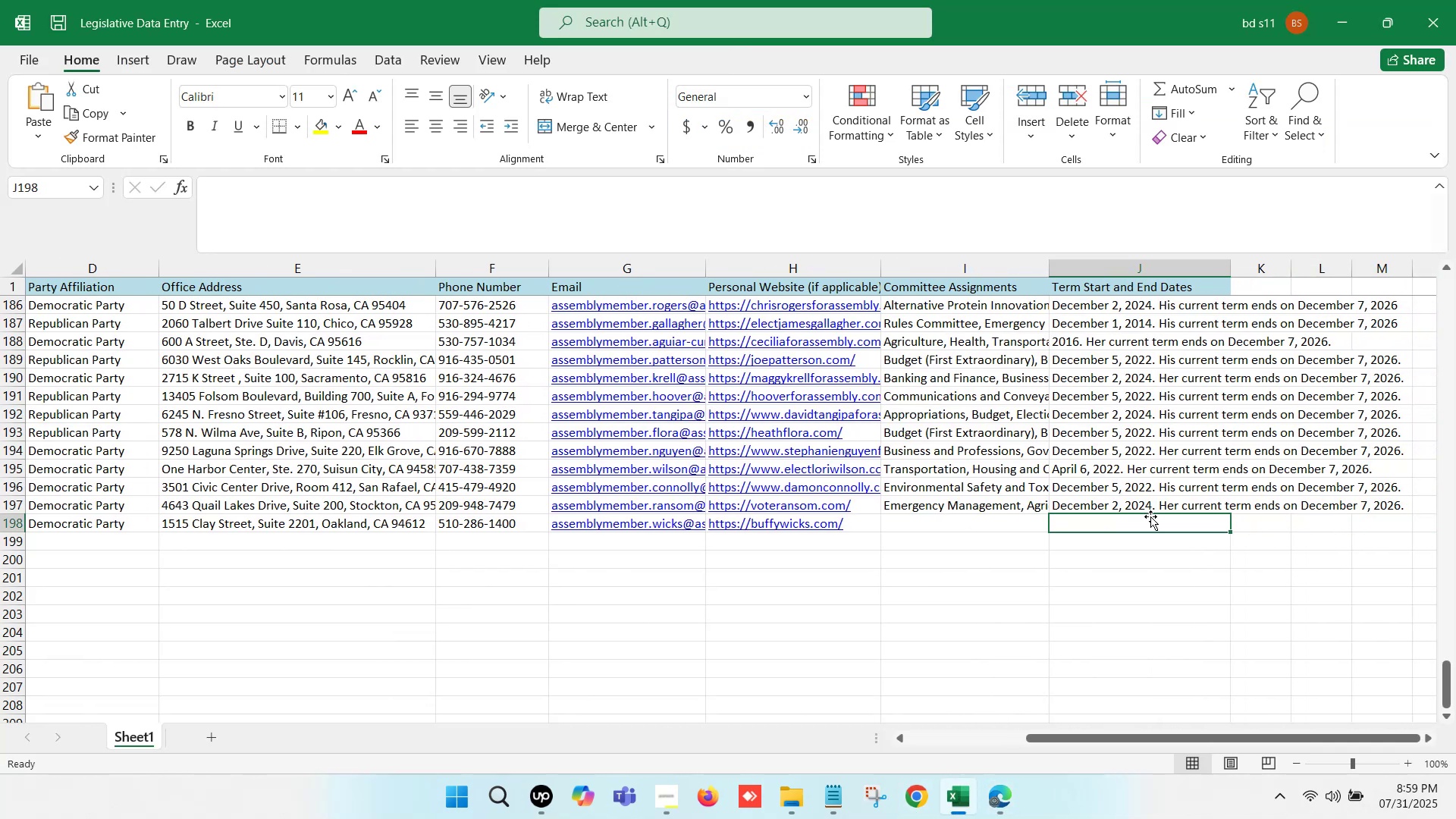 
key(Control+ControlLeft)
 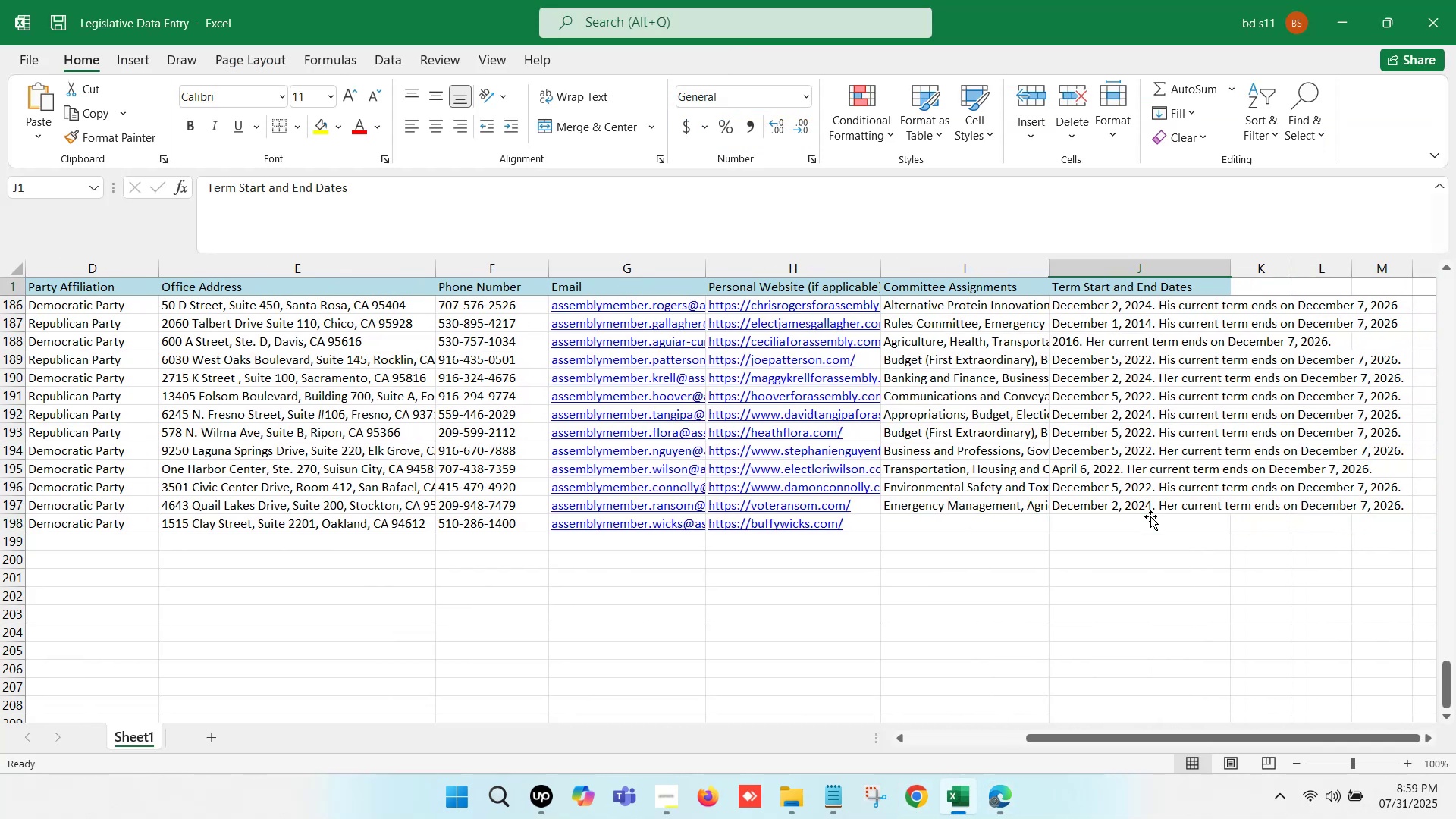 
key(Control+V)
 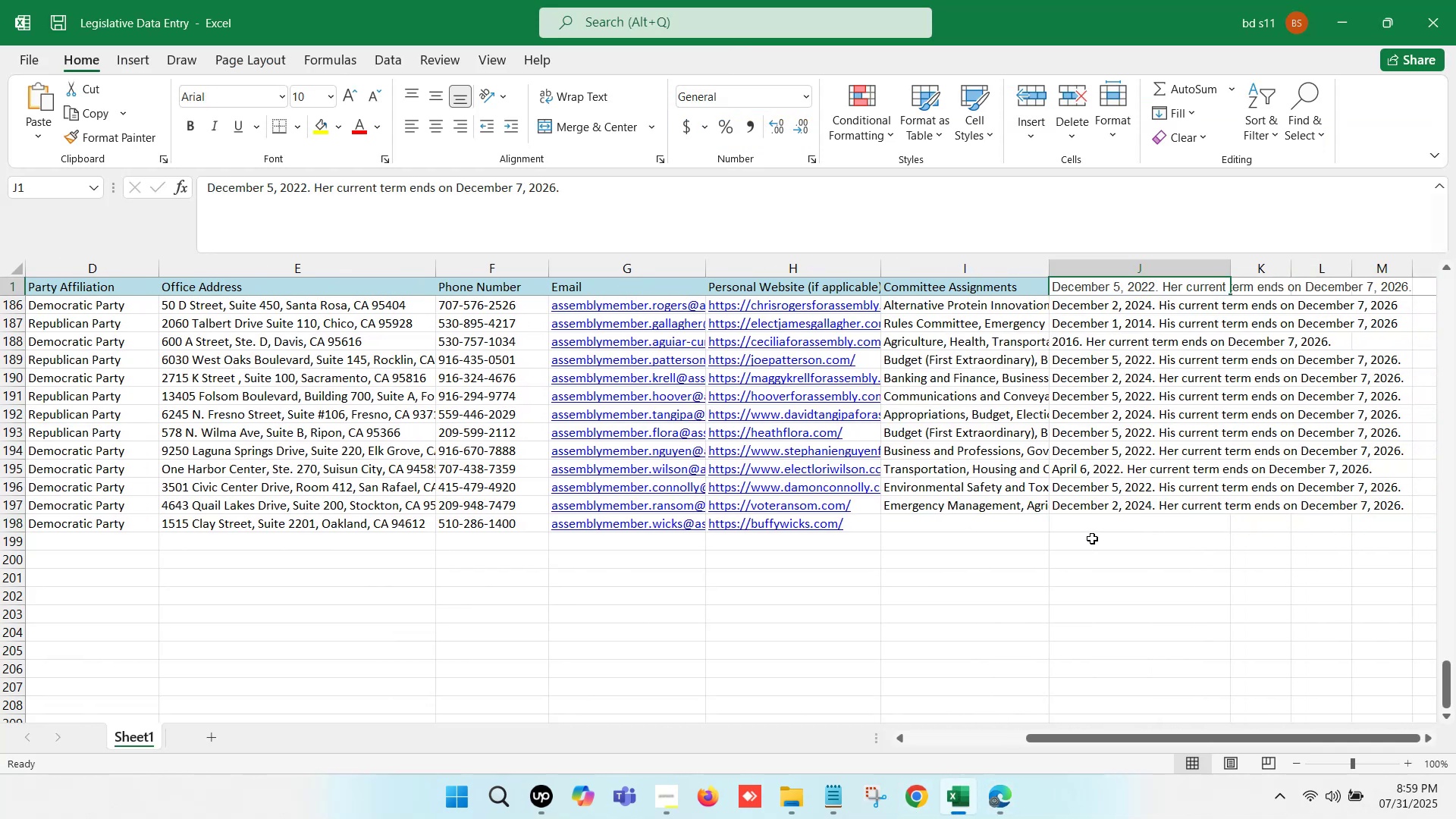 
key(Control+Z)
 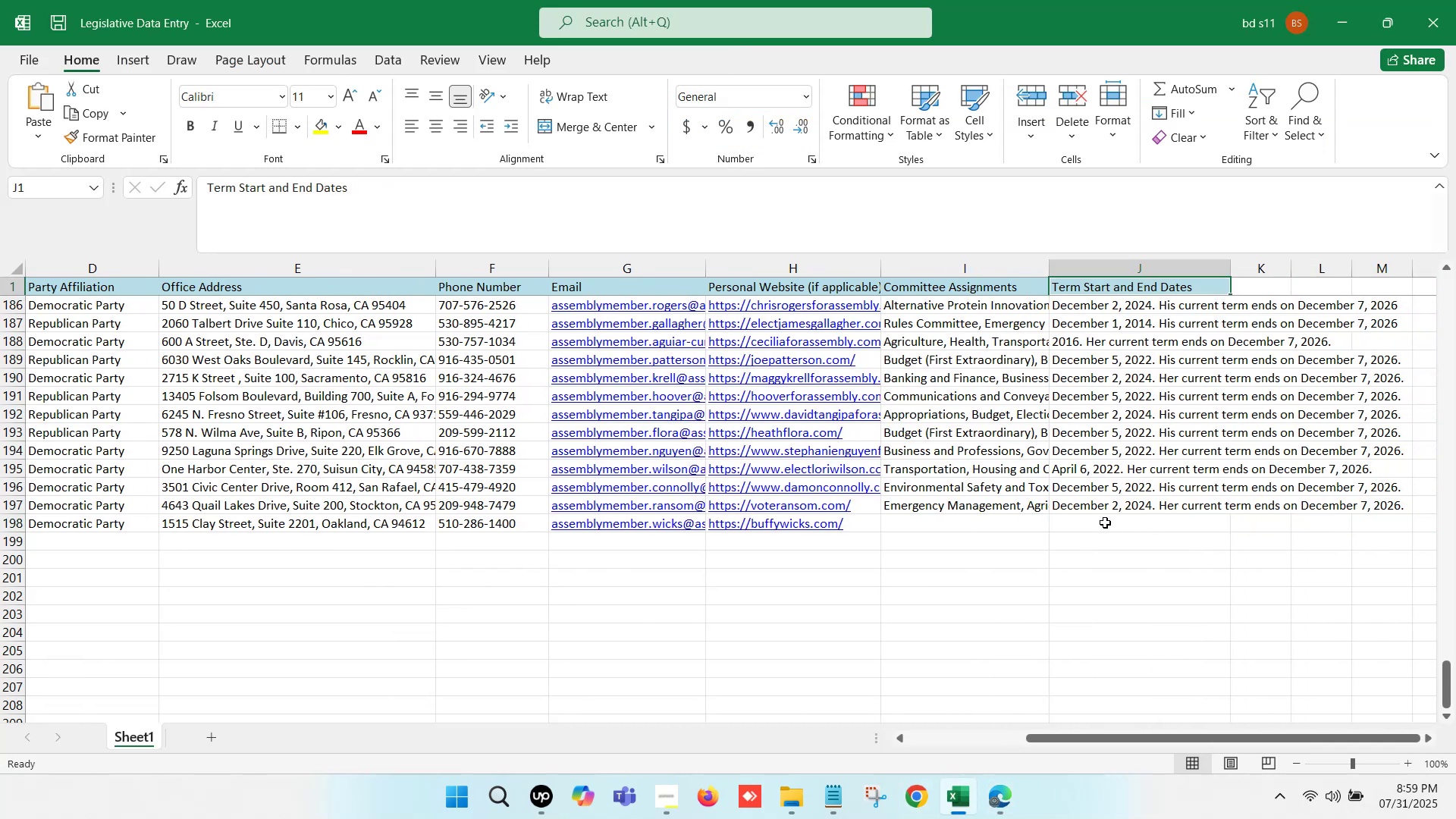 
double_click([1105, 522])
 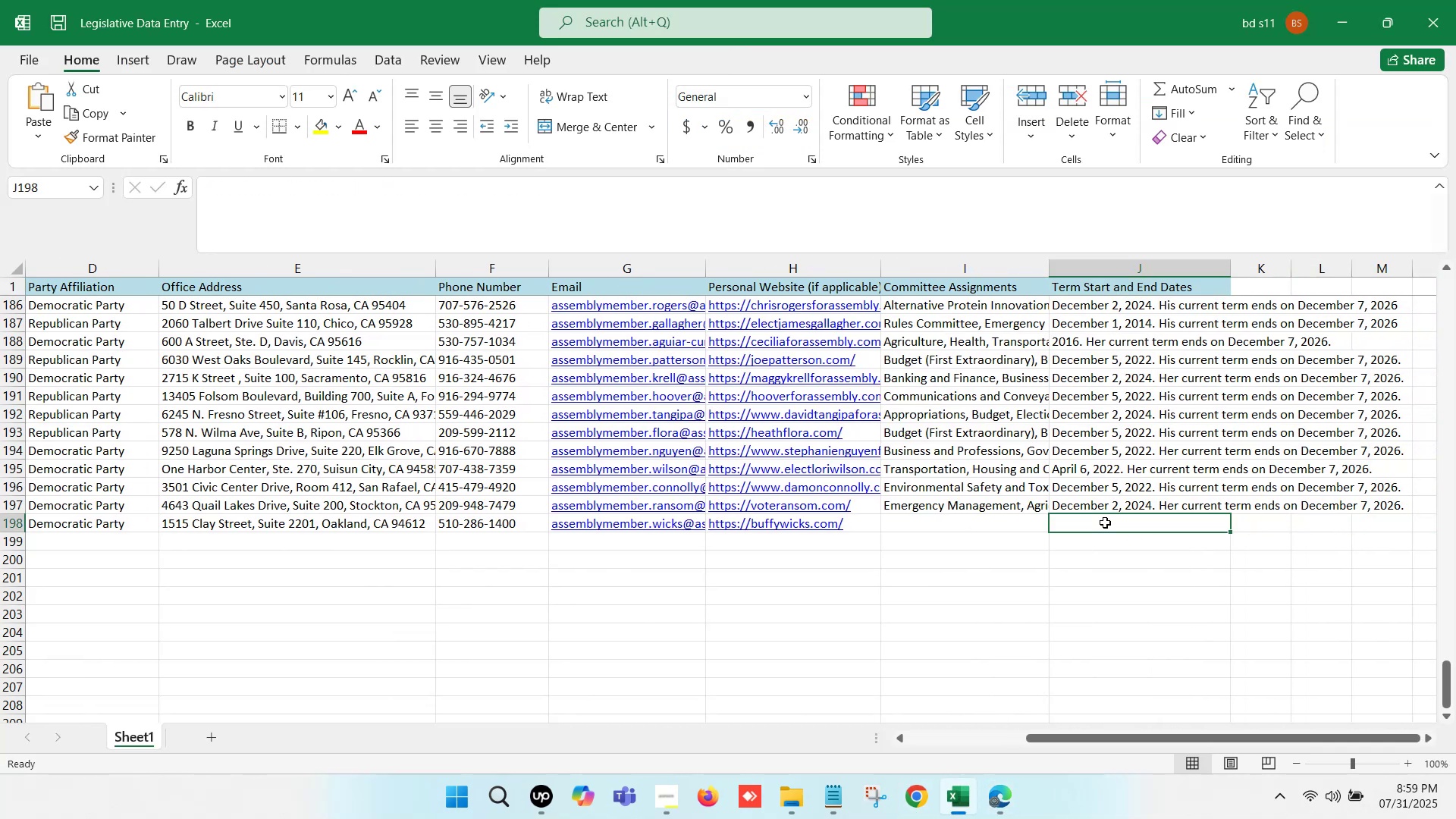 
key(Control+ControlLeft)
 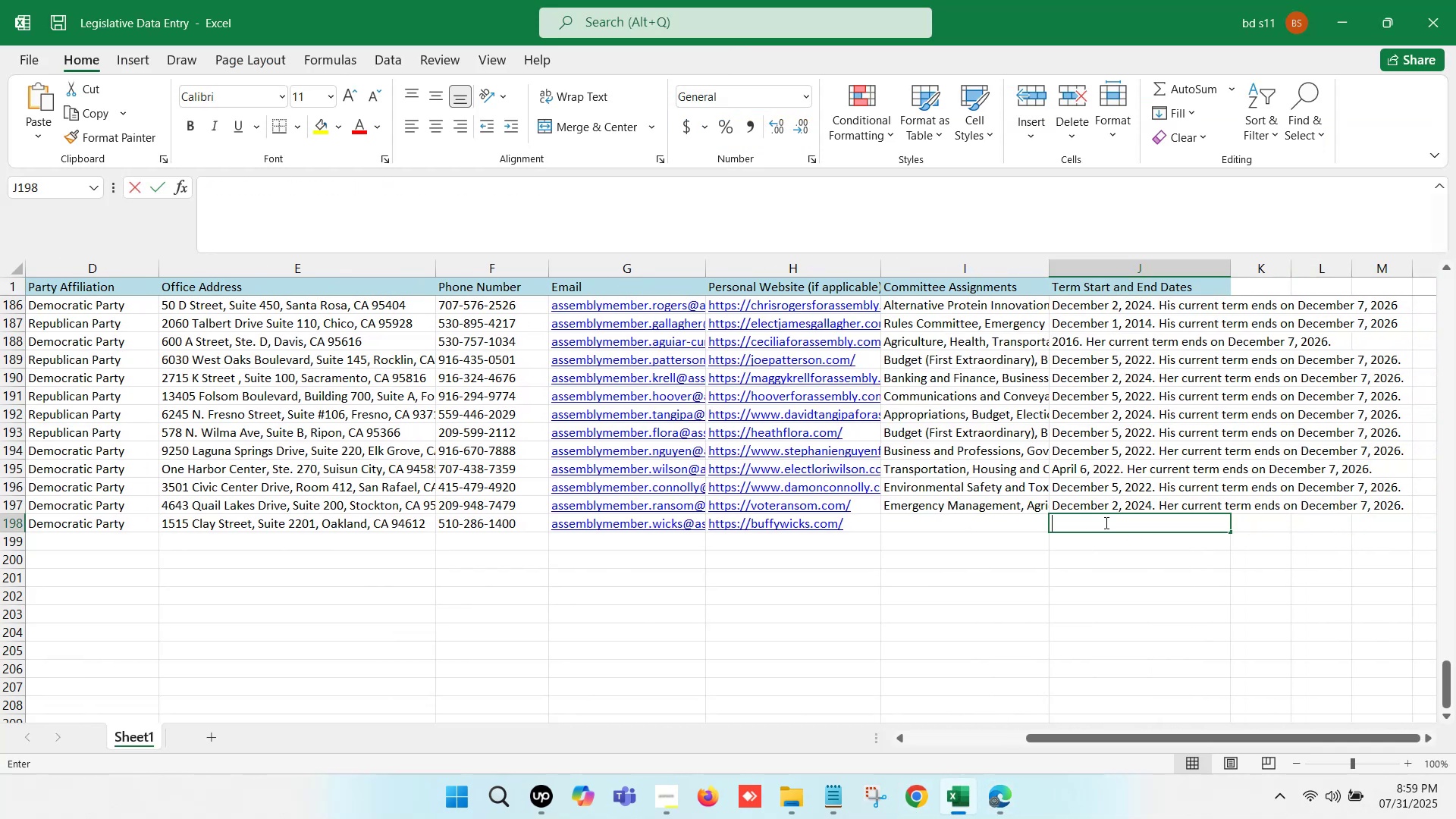 
key(Control+V)
 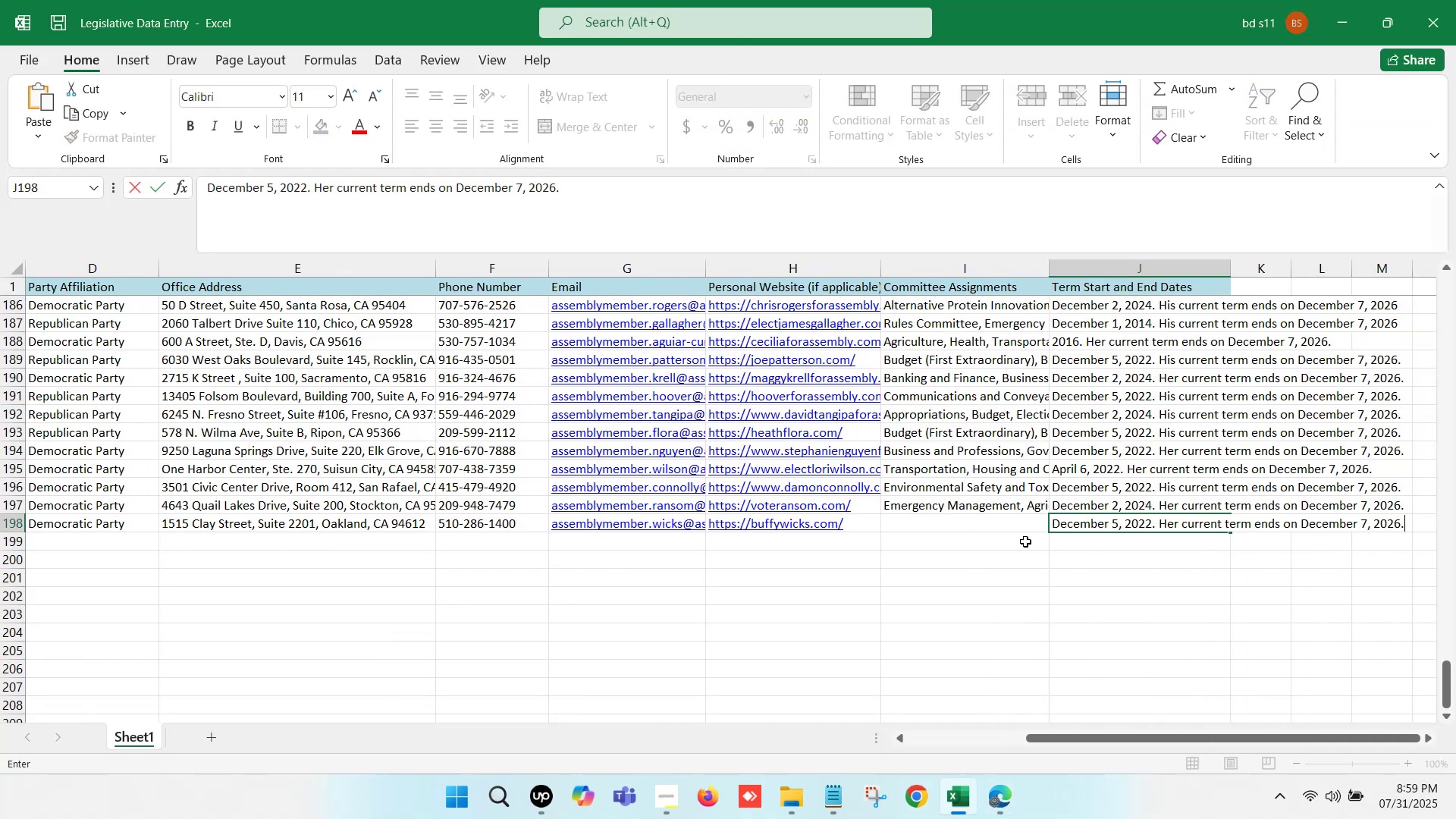 
left_click([1014, 541])
 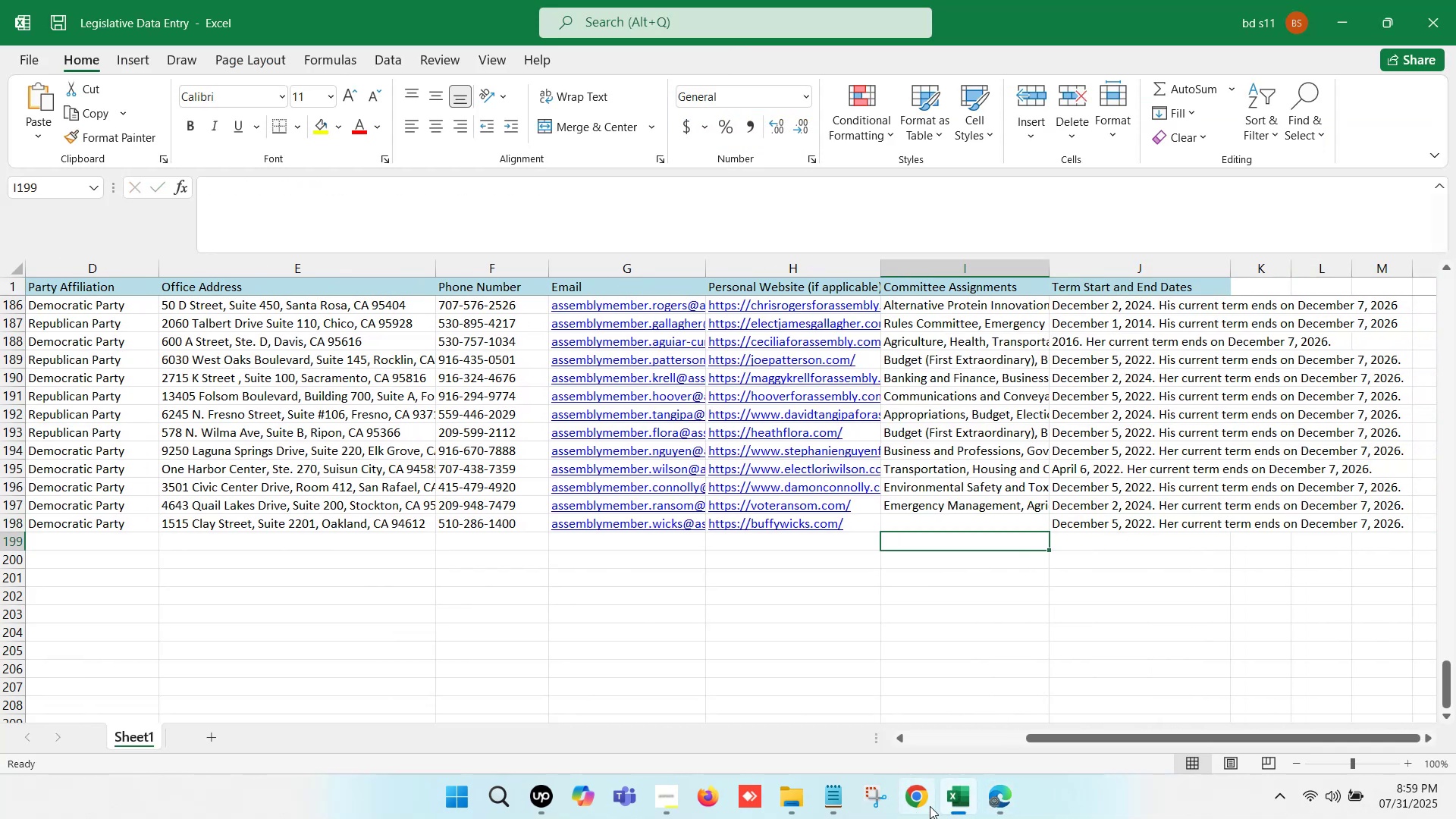 
left_click([985, 800])
 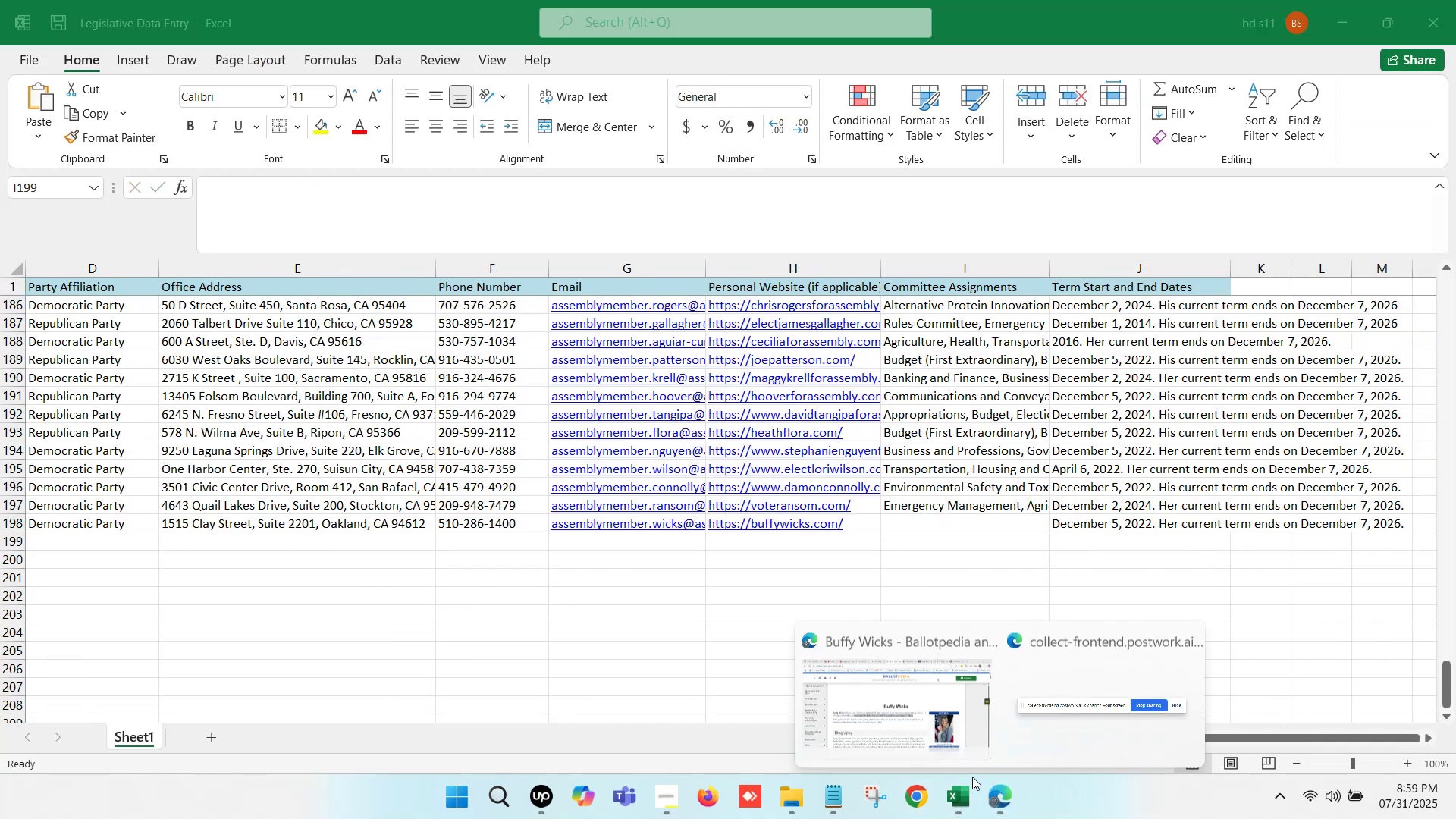 
left_click([930, 719])
 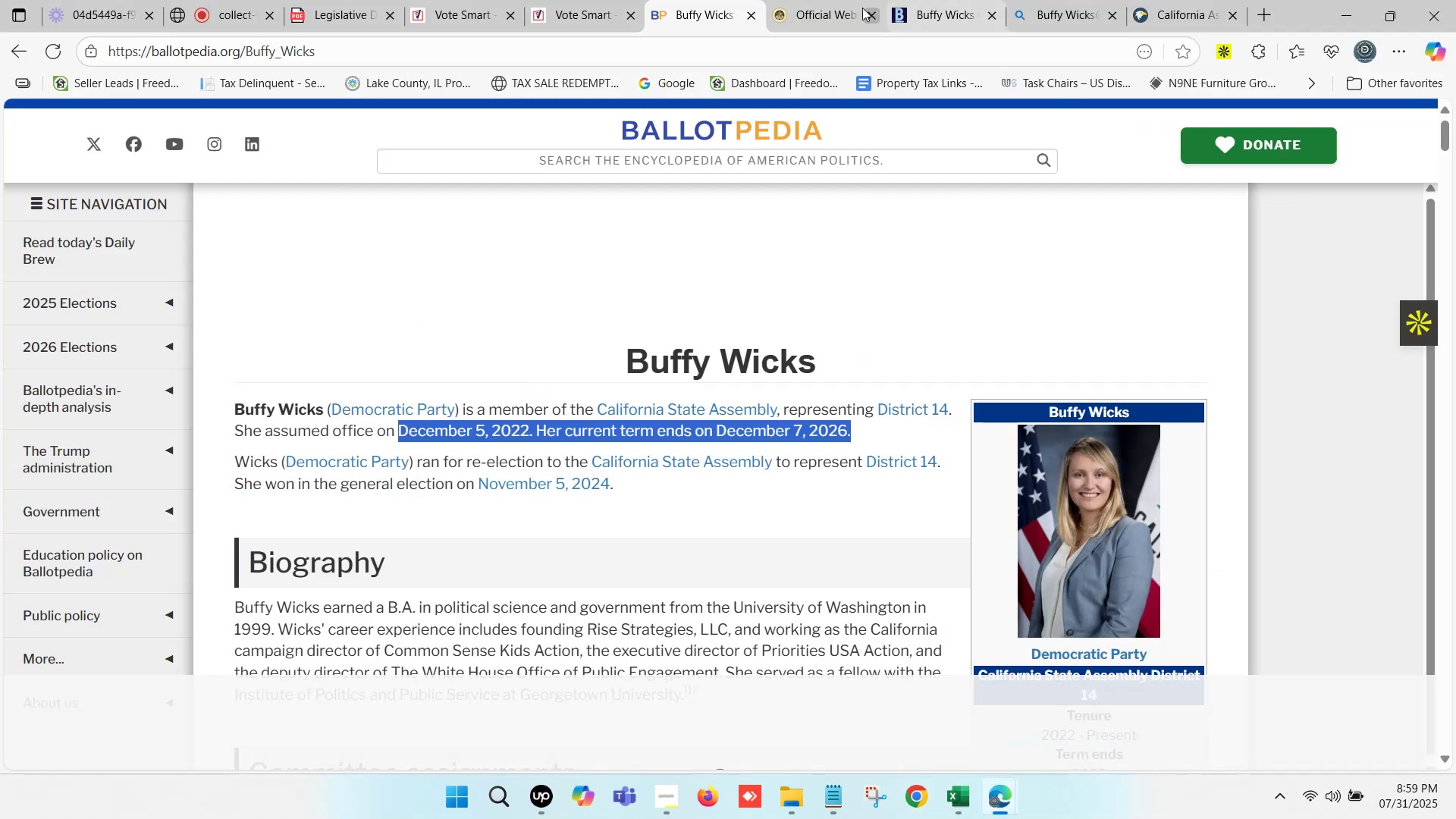 
left_click([849, 0])
 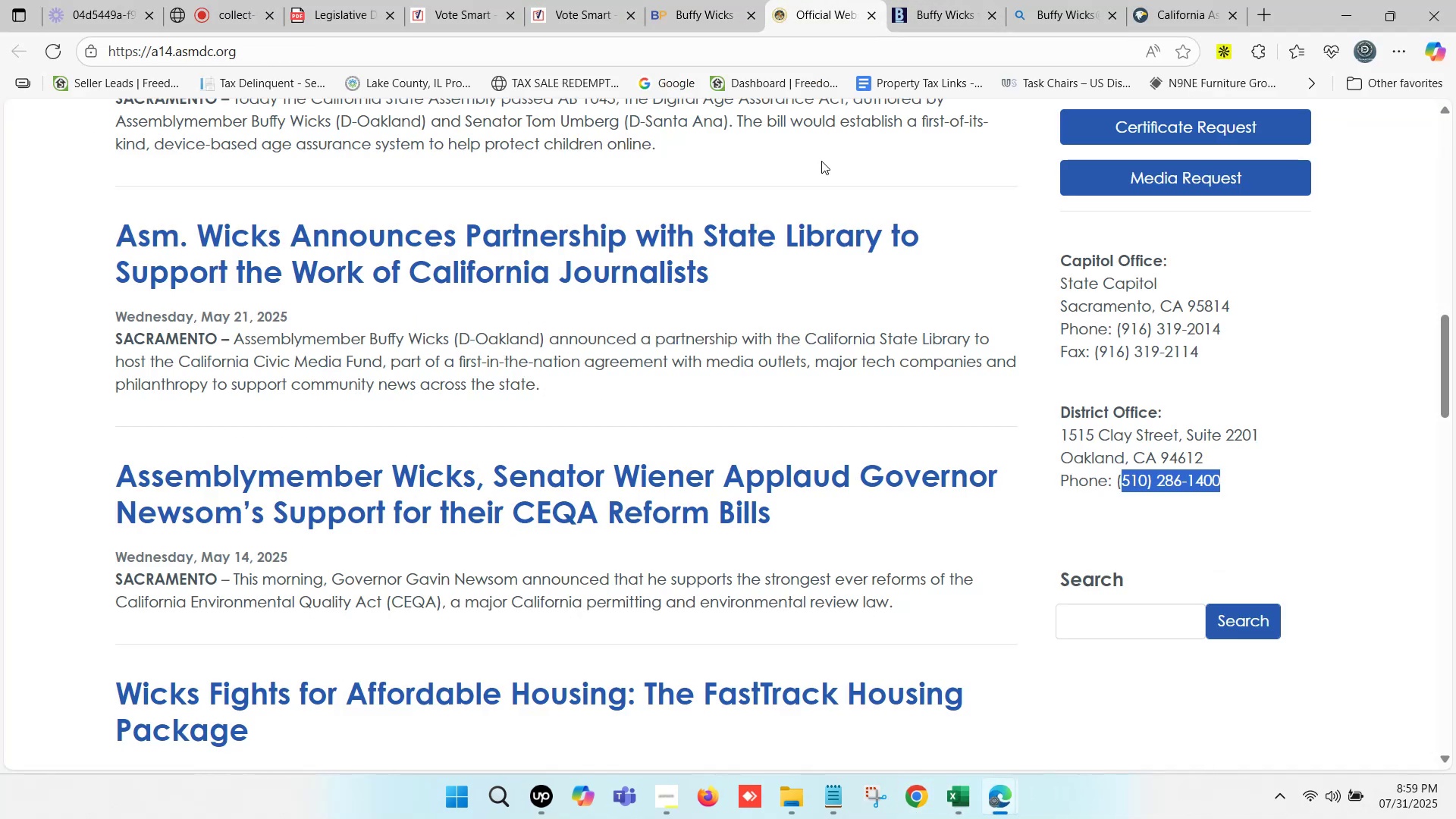 
scroll: coordinate [1206, 362], scroll_direction: up, amount: 26.0
 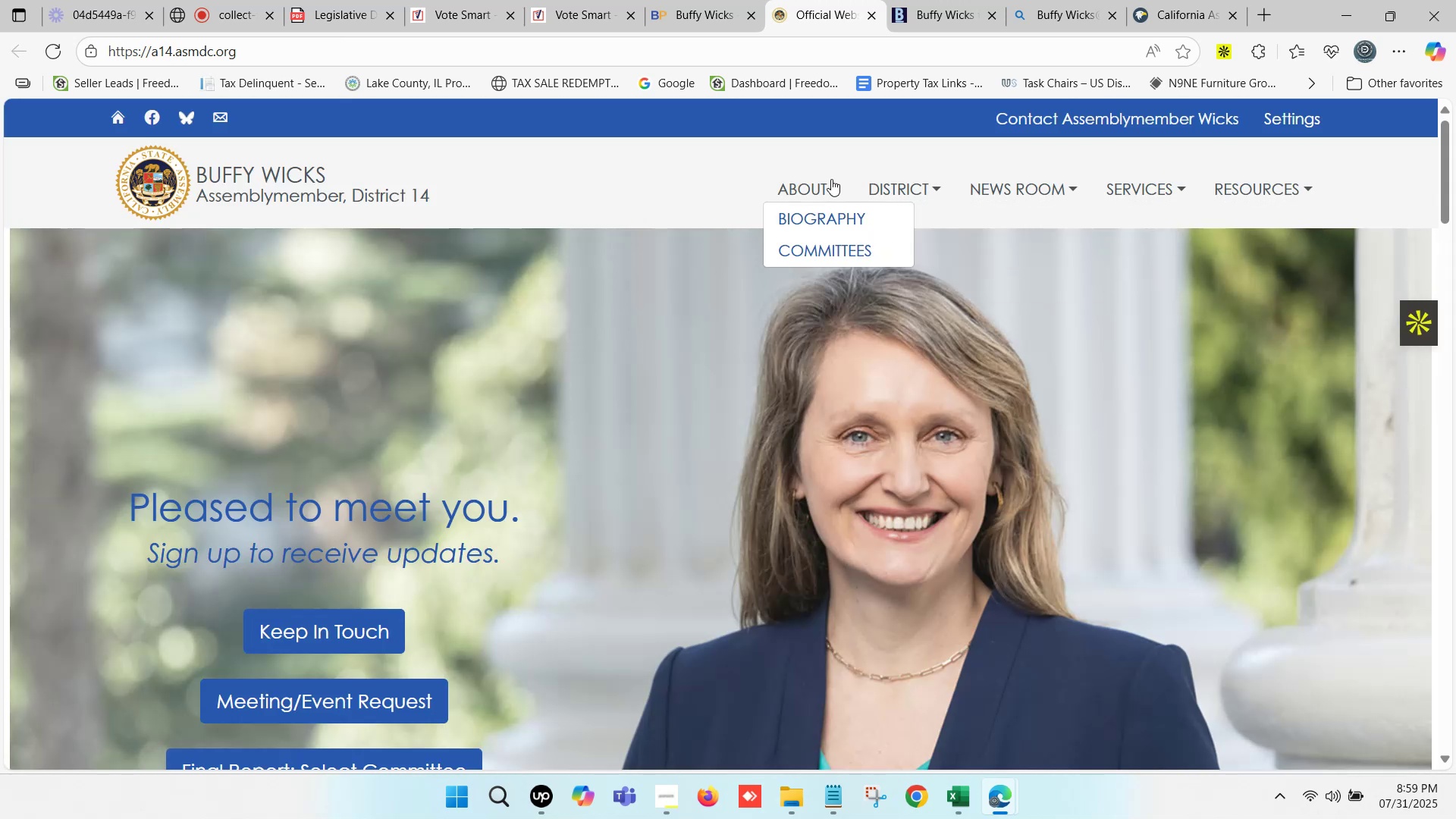 
left_click([815, 251])
 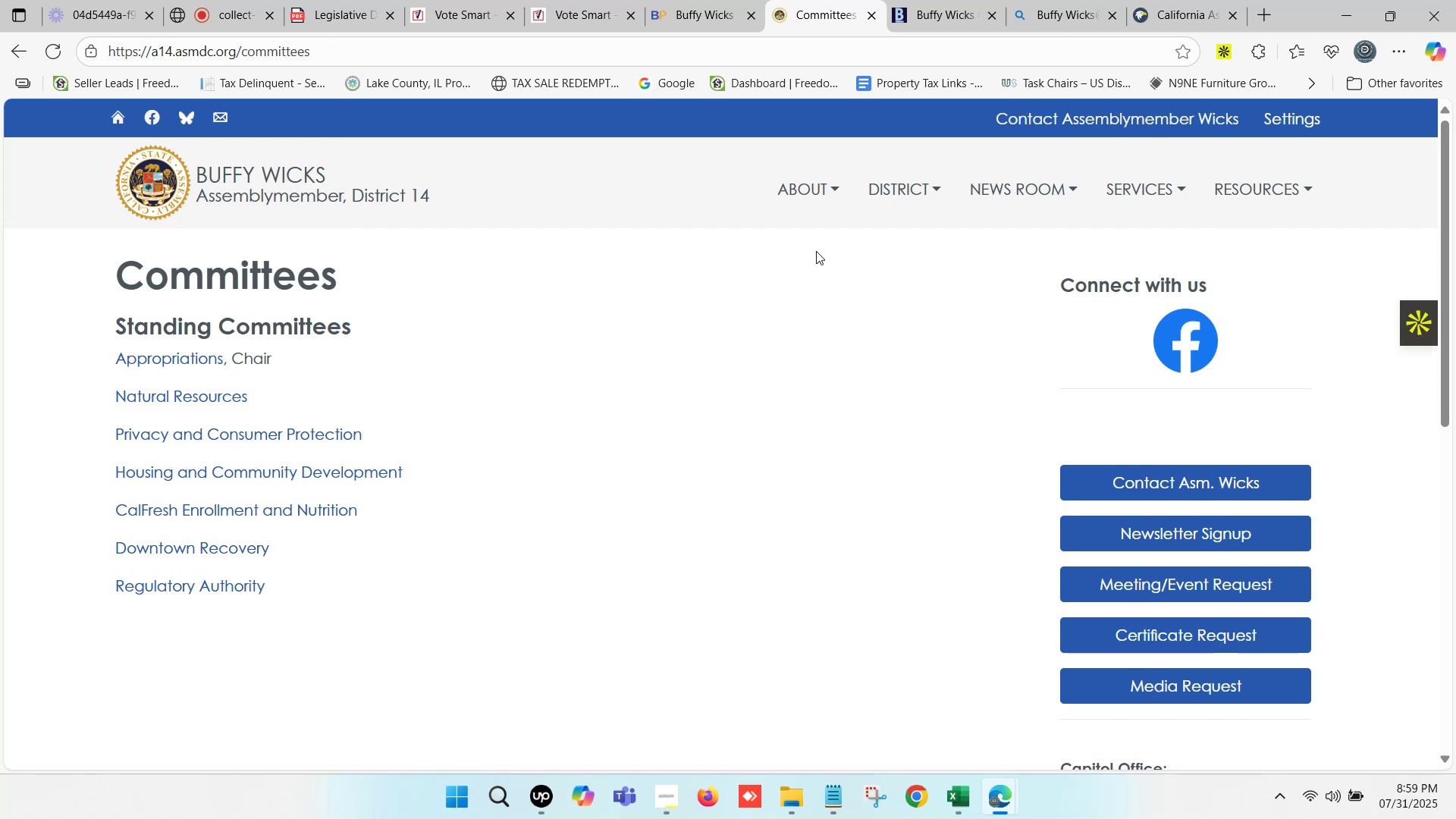 
wait(19.55)
 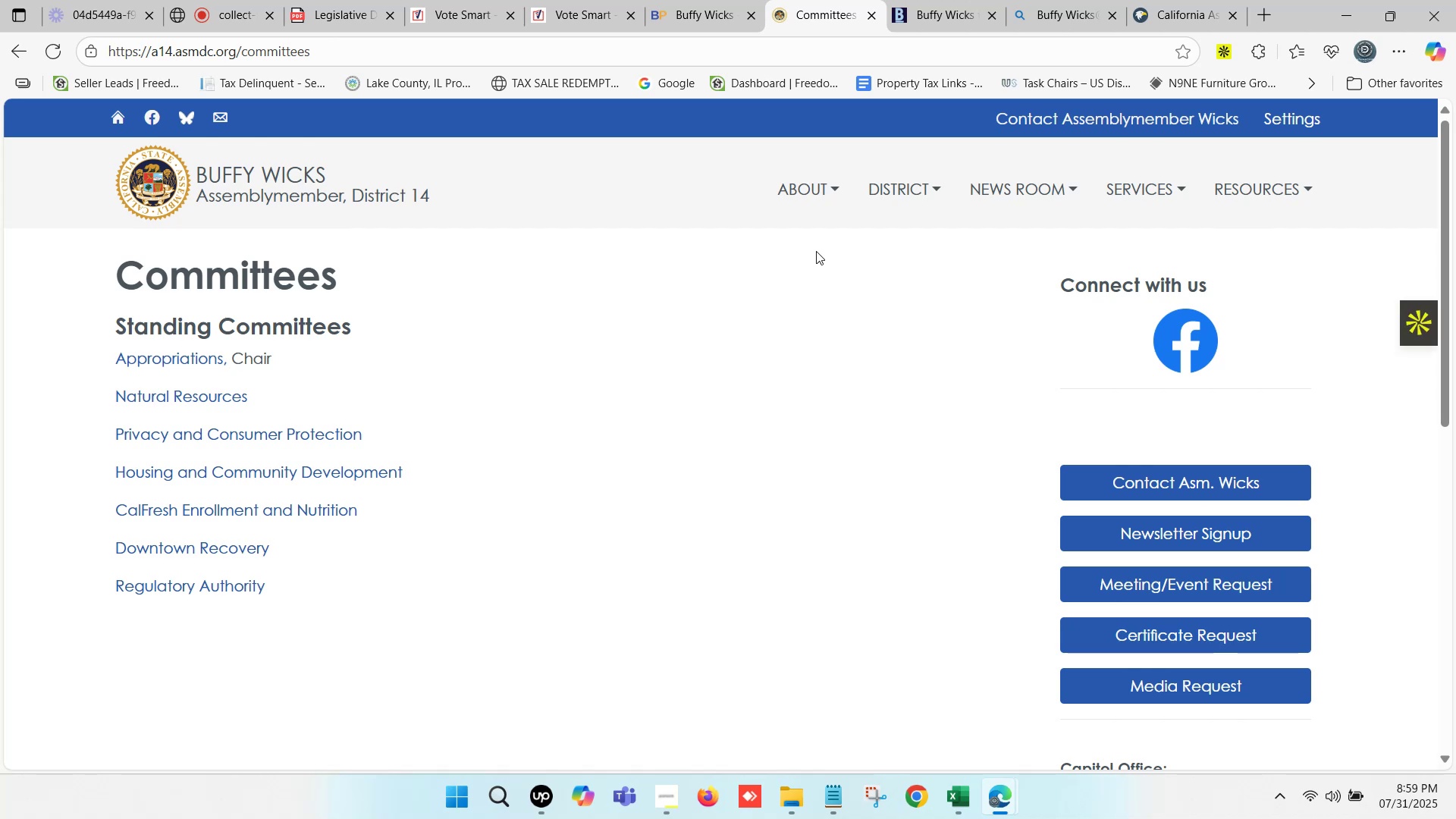 
scroll: coordinate [469, 472], scroll_direction: up, amount: 2.0
 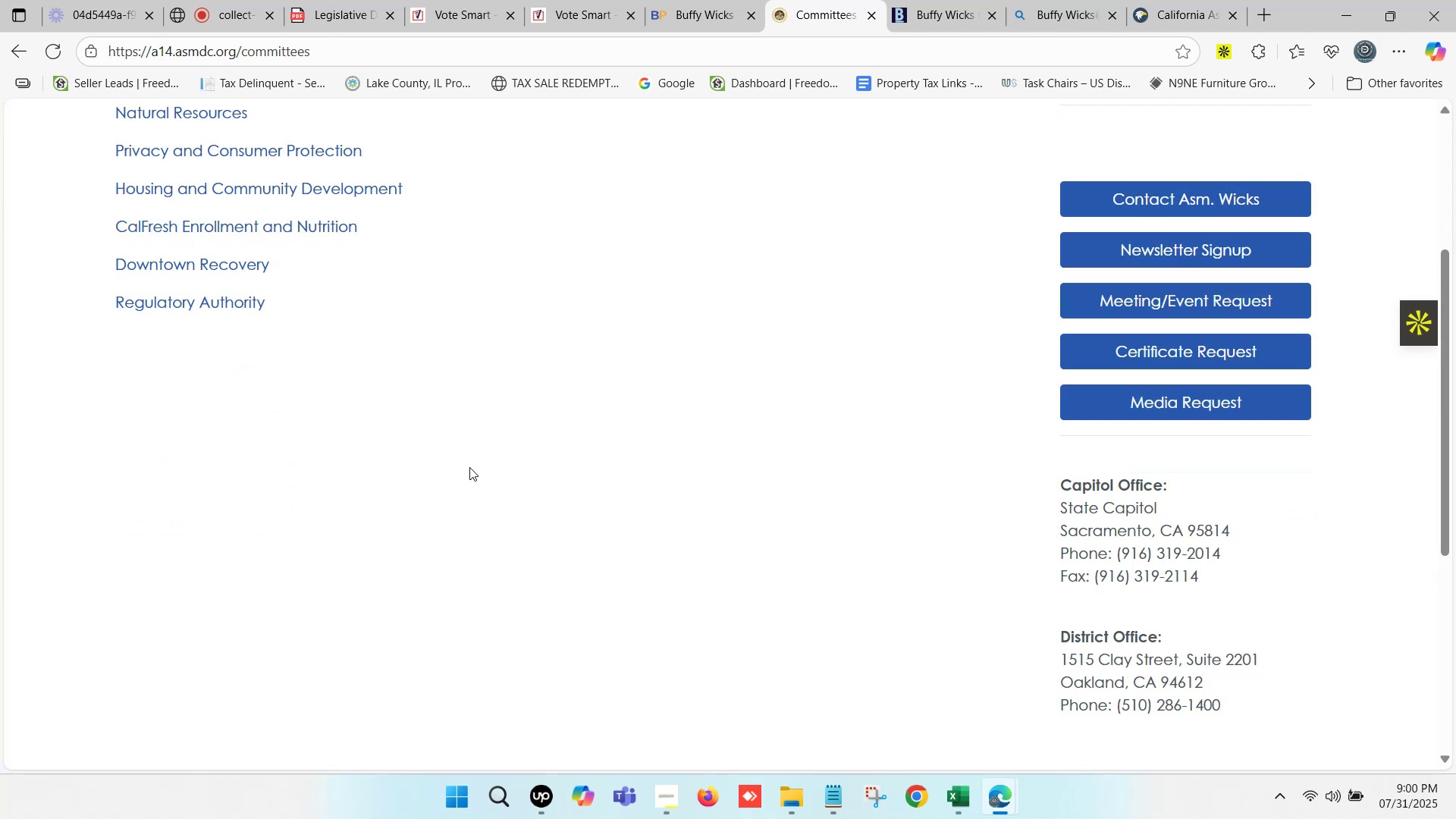 
mouse_move([256, 385])
 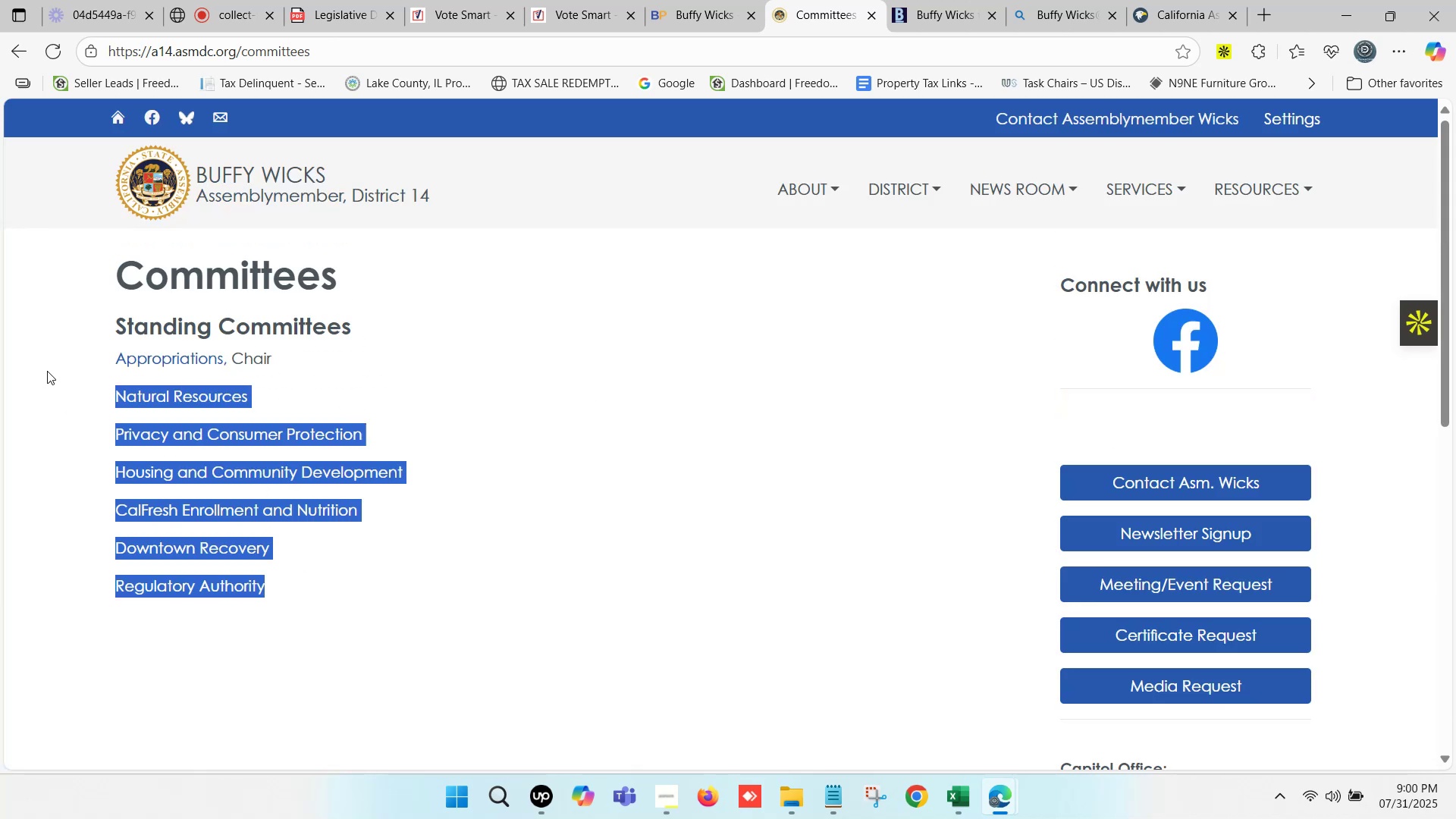 
hold_key(key=ControlLeft, duration=0.34)
 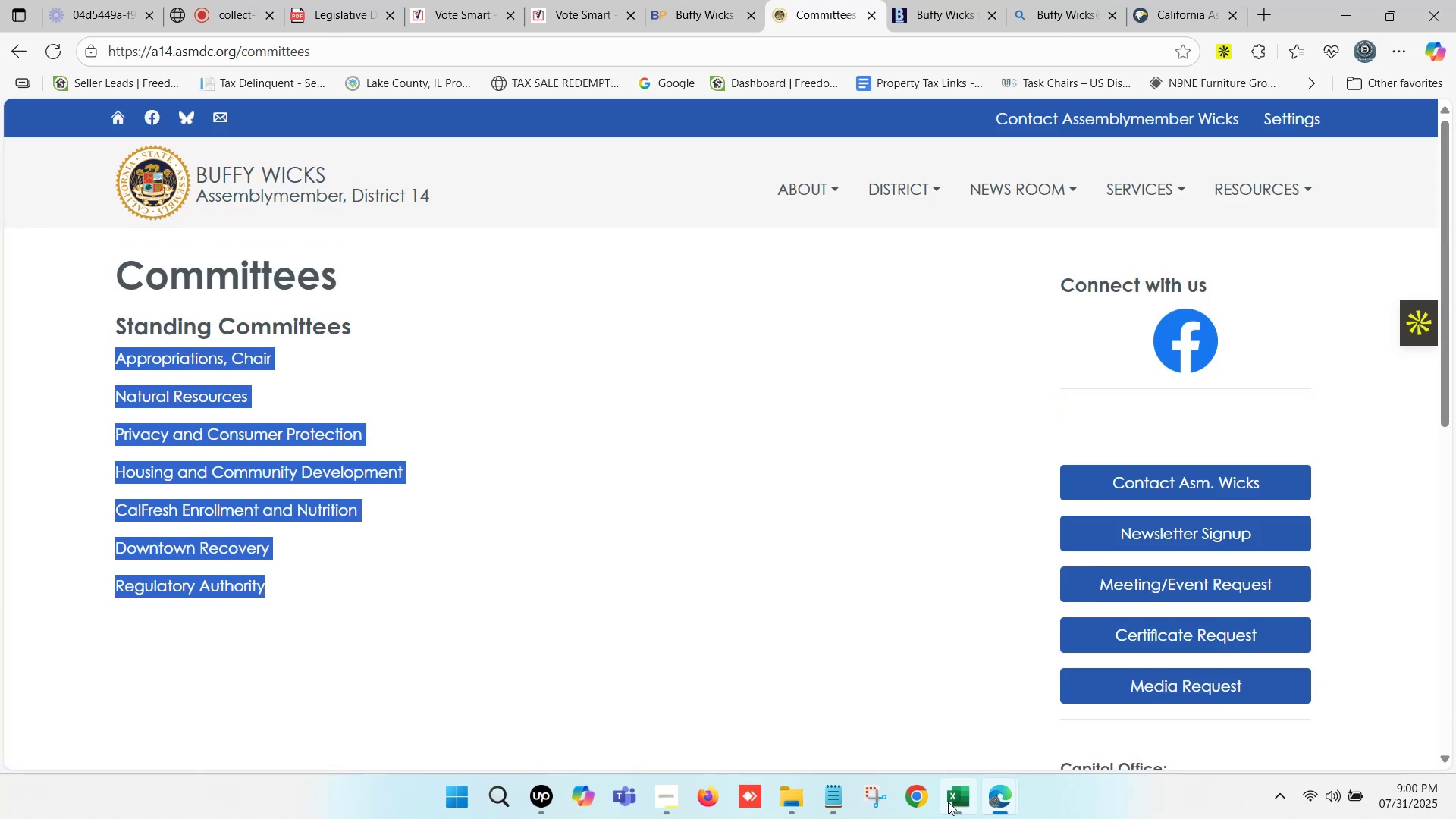 
type(cc)
 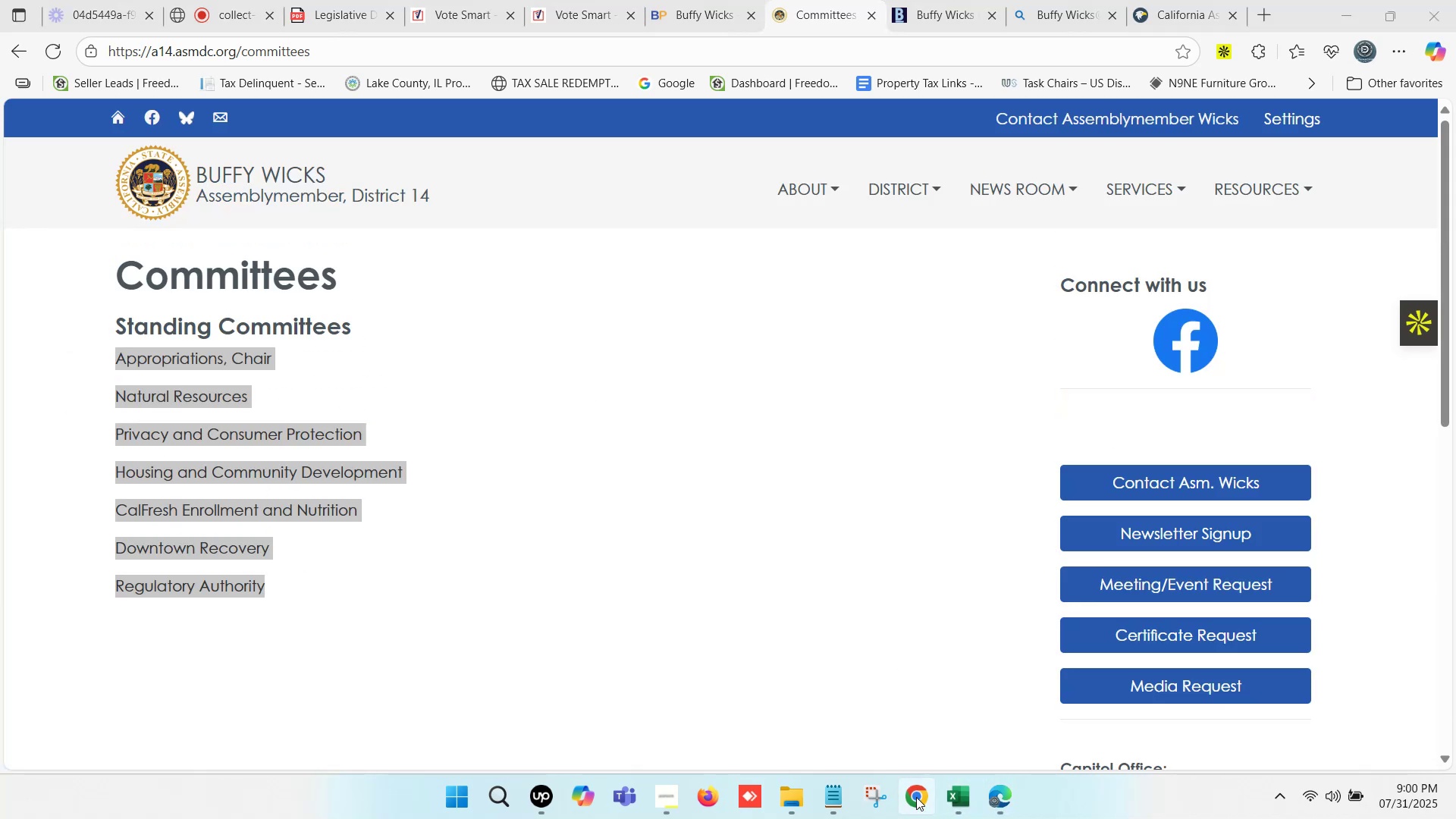 
left_click([954, 792])
 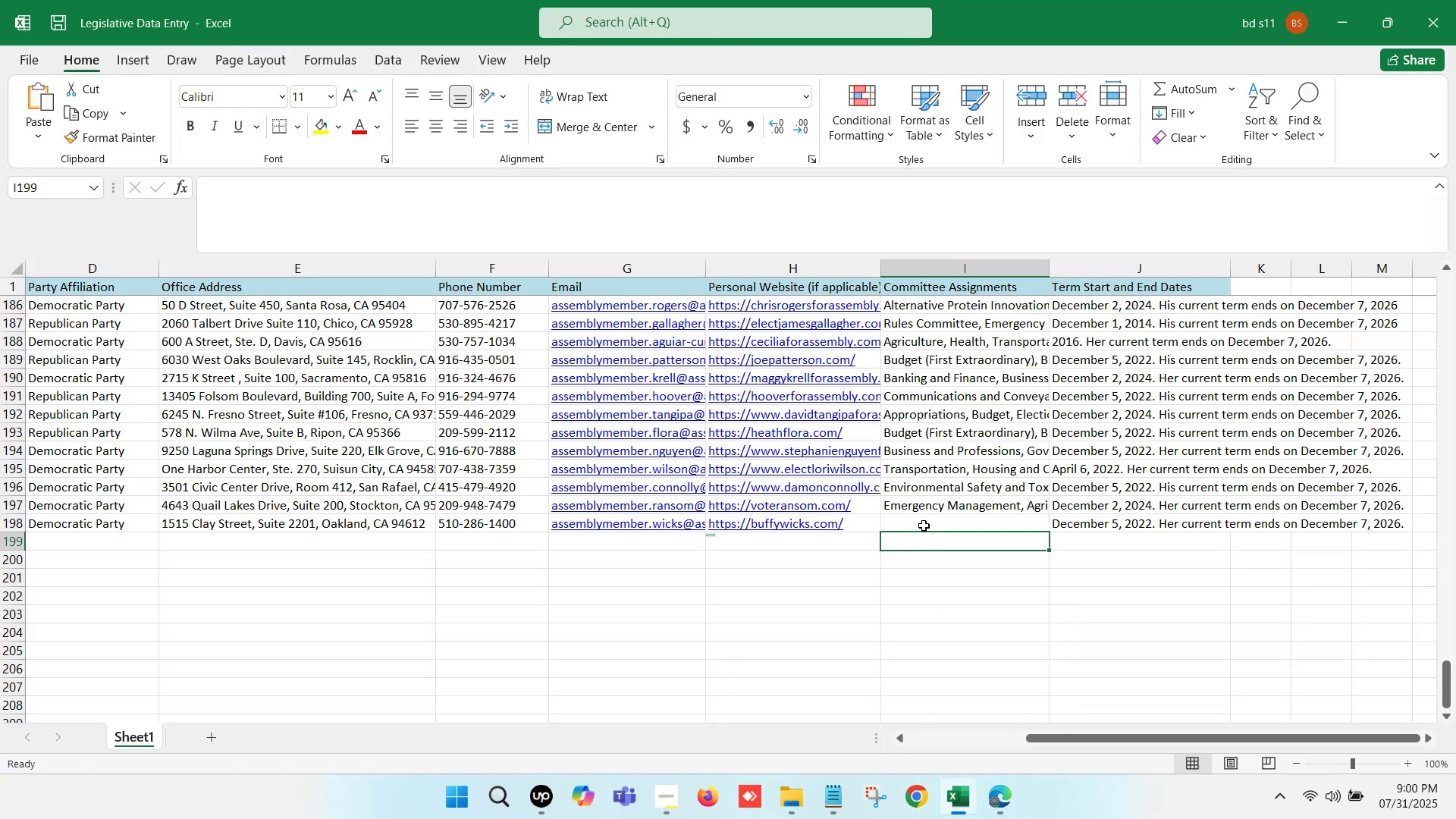 
double_click([924, 526])
 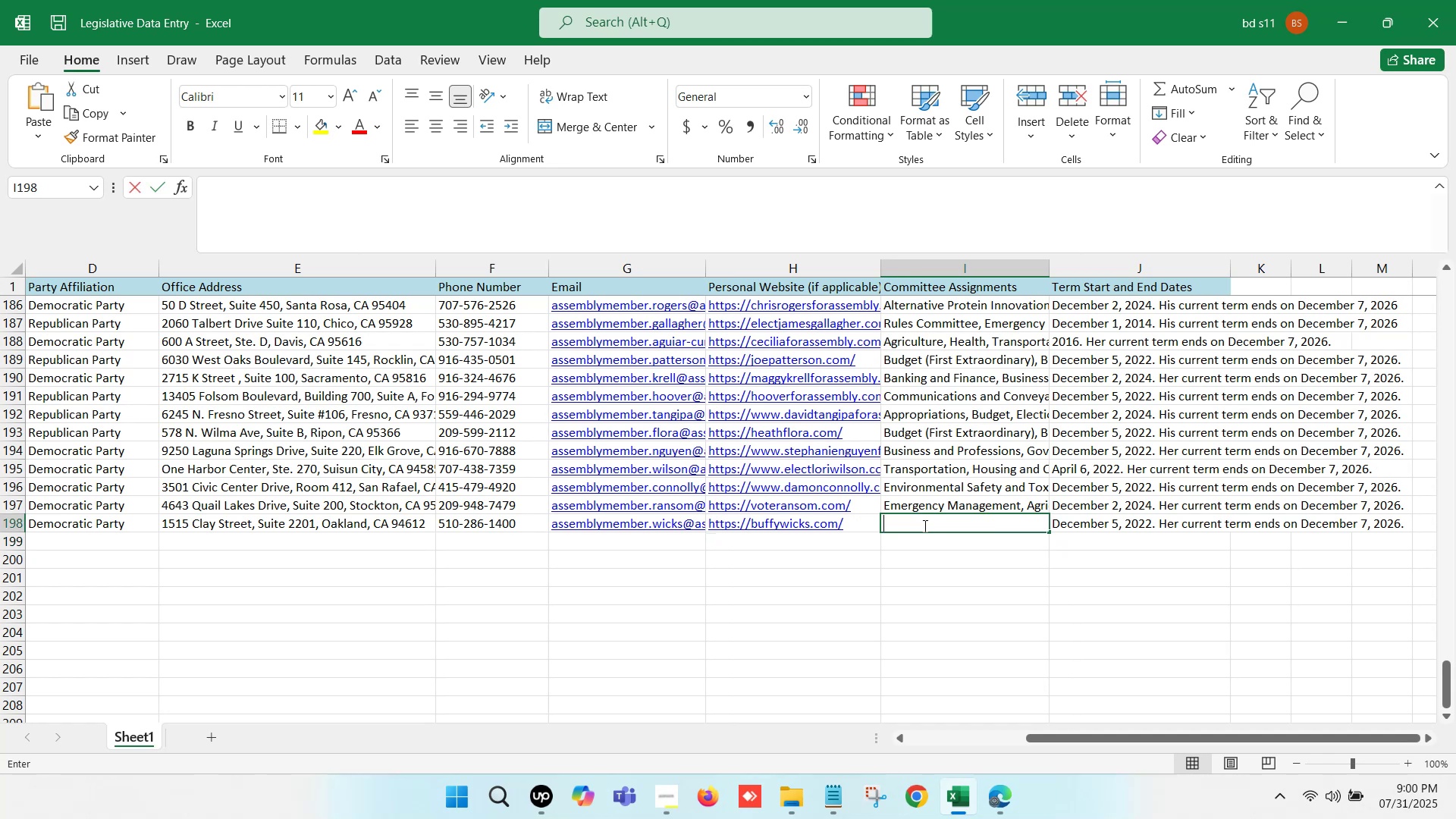 
key(Control+ControlLeft)
 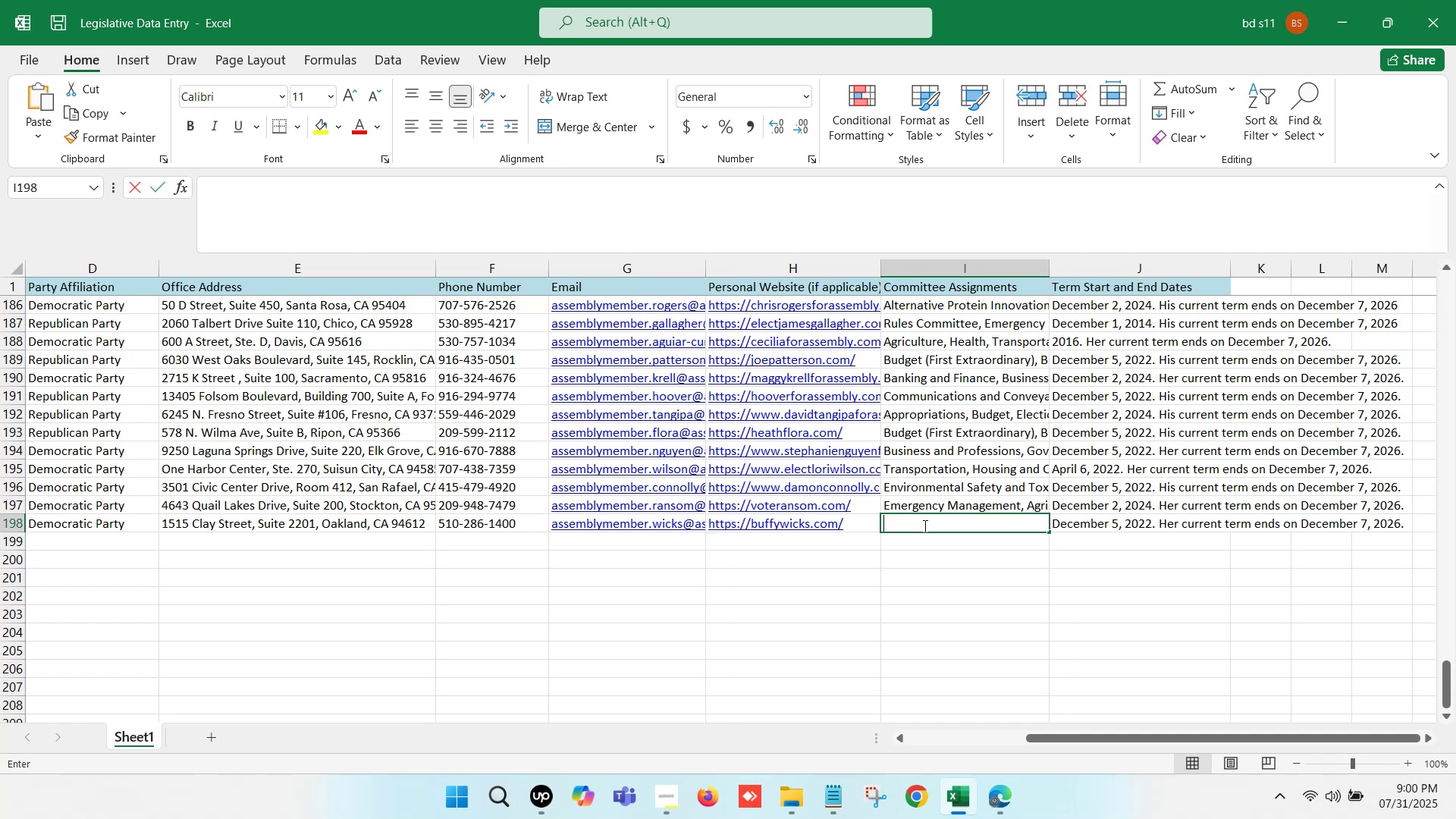 
key(Control+V)
 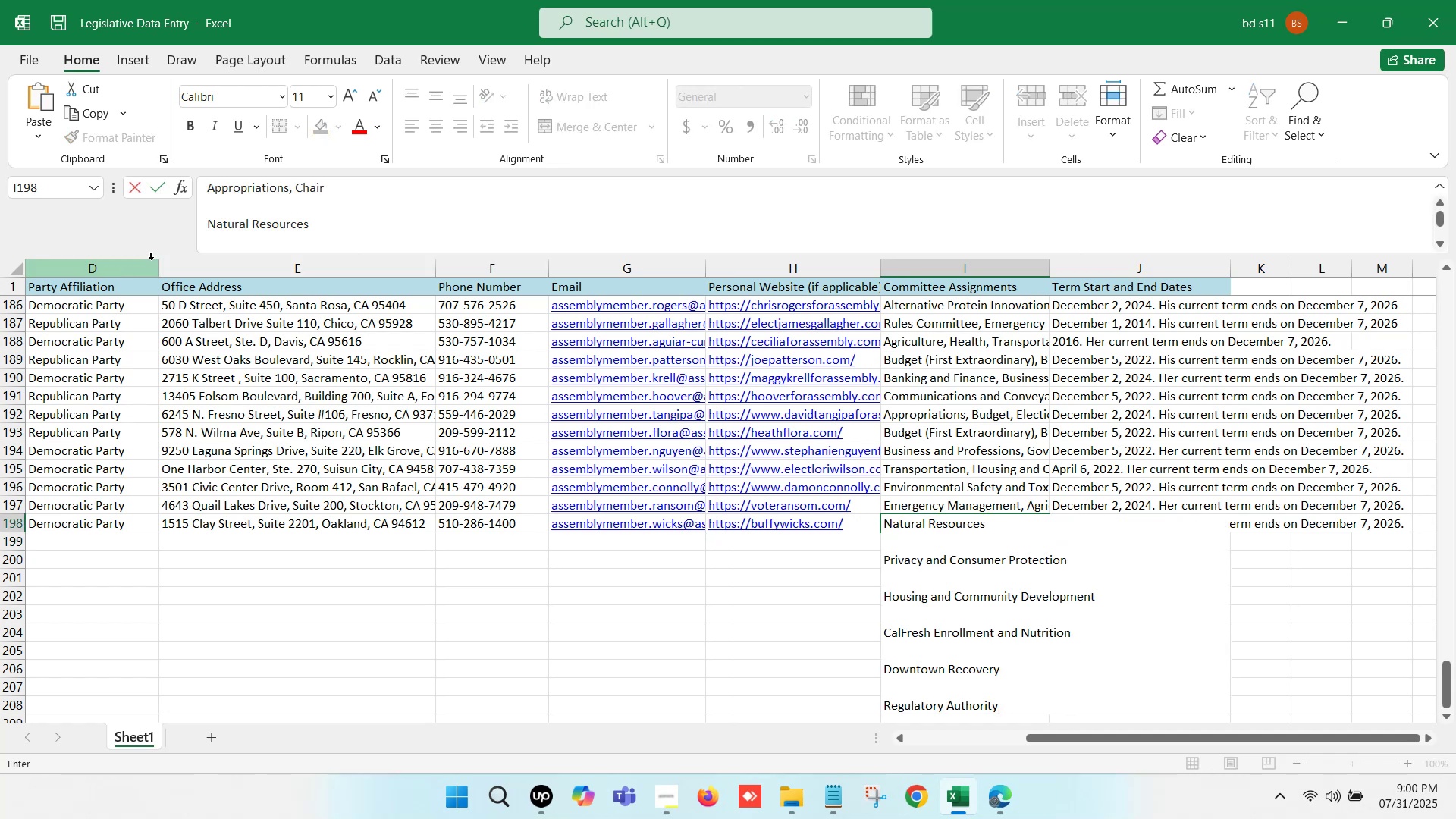 
scroll: coordinate [256, 228], scroll_direction: up, amount: 5.0
 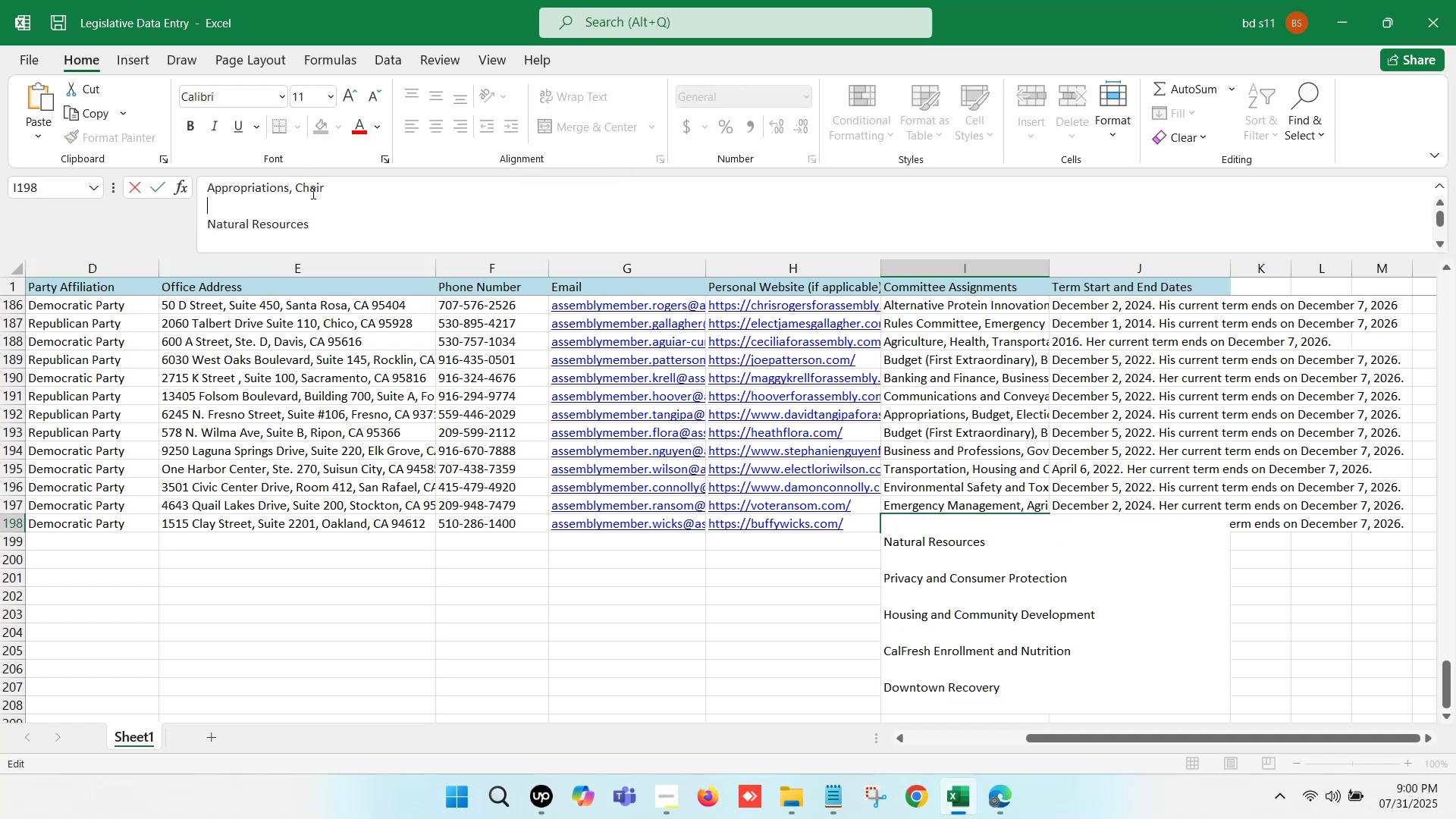 
key(Backspace)
 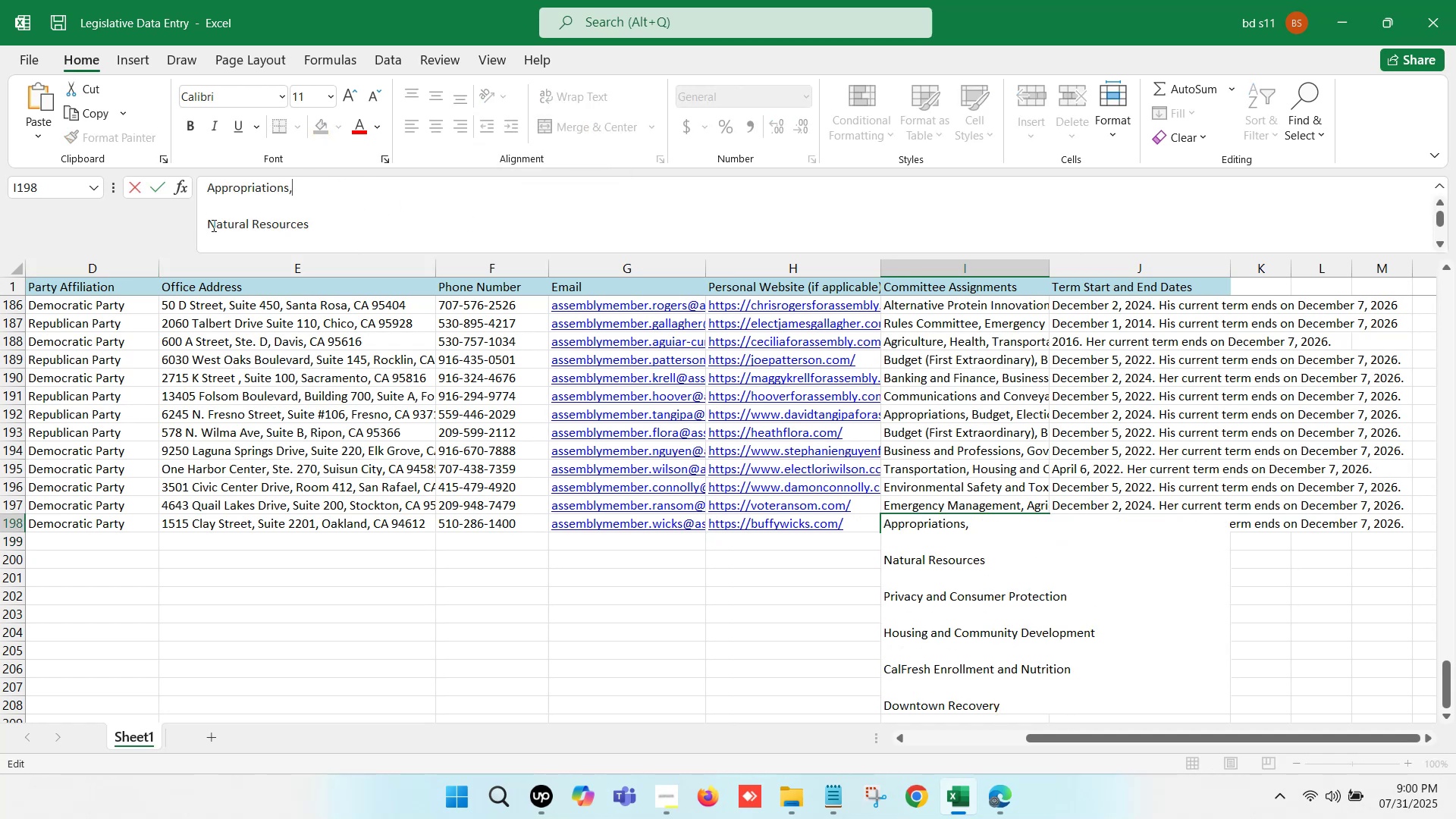 
left_click([202, 221])
 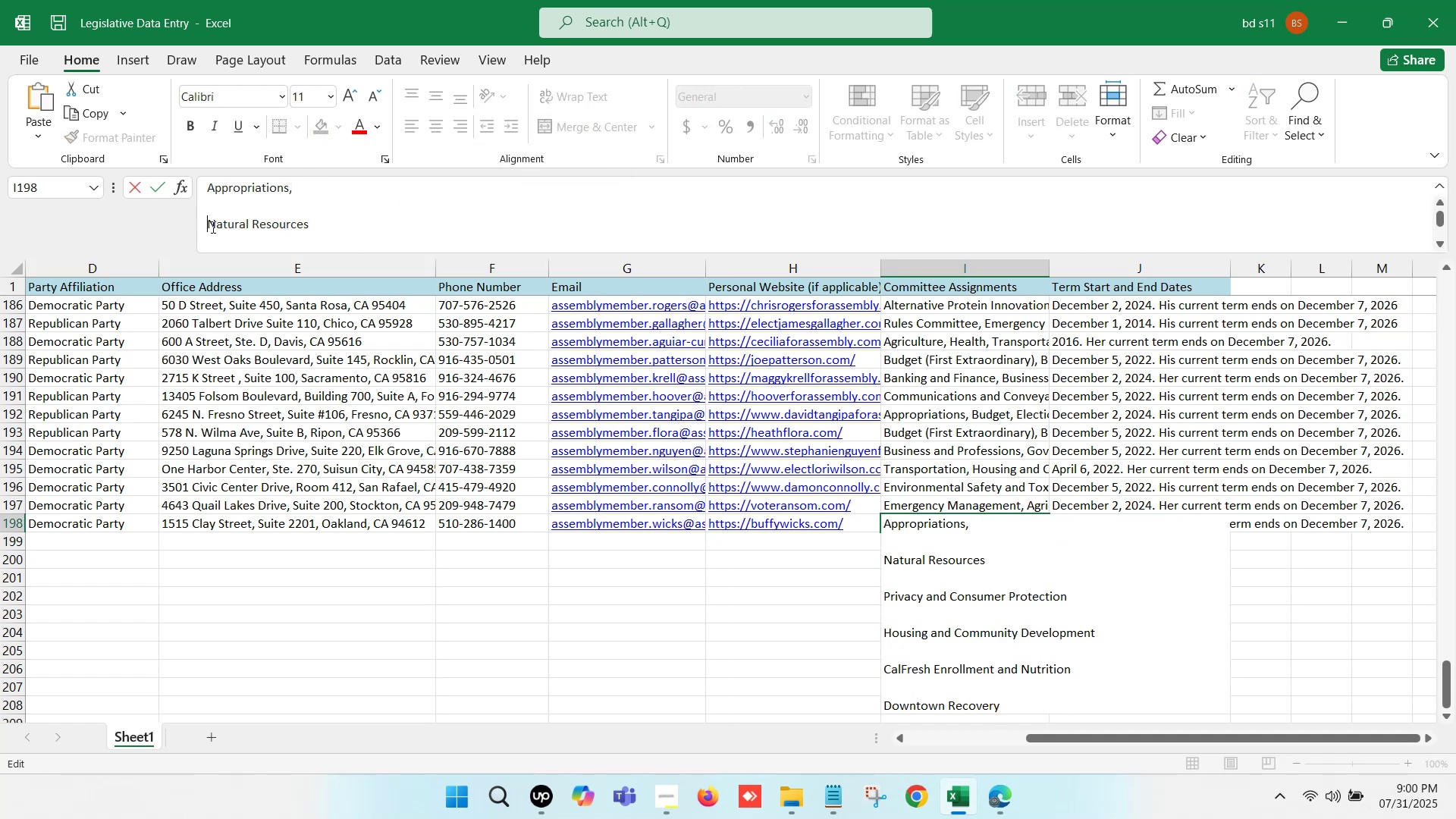 
key(Backspace)
 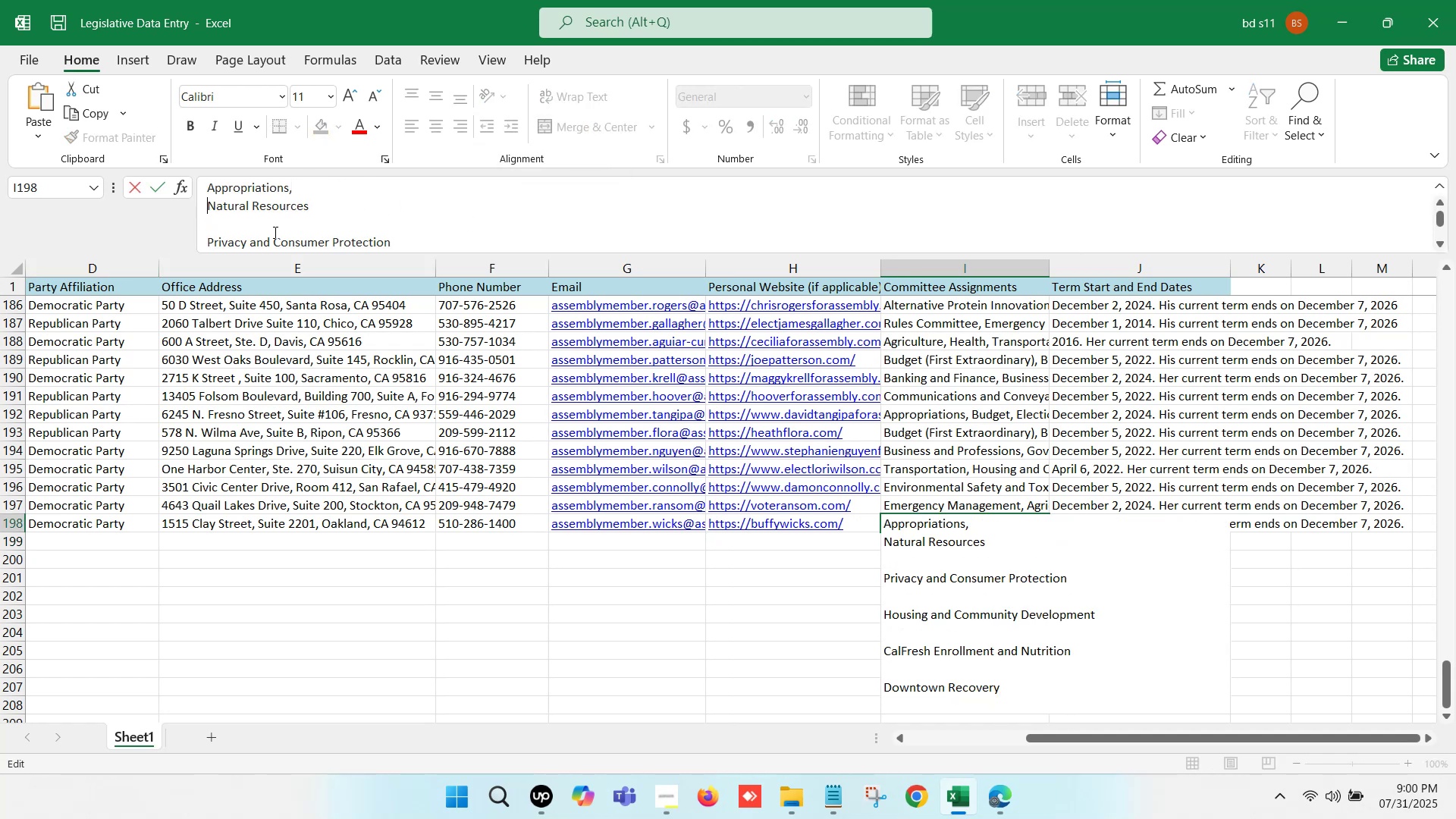 
key(Backspace)
 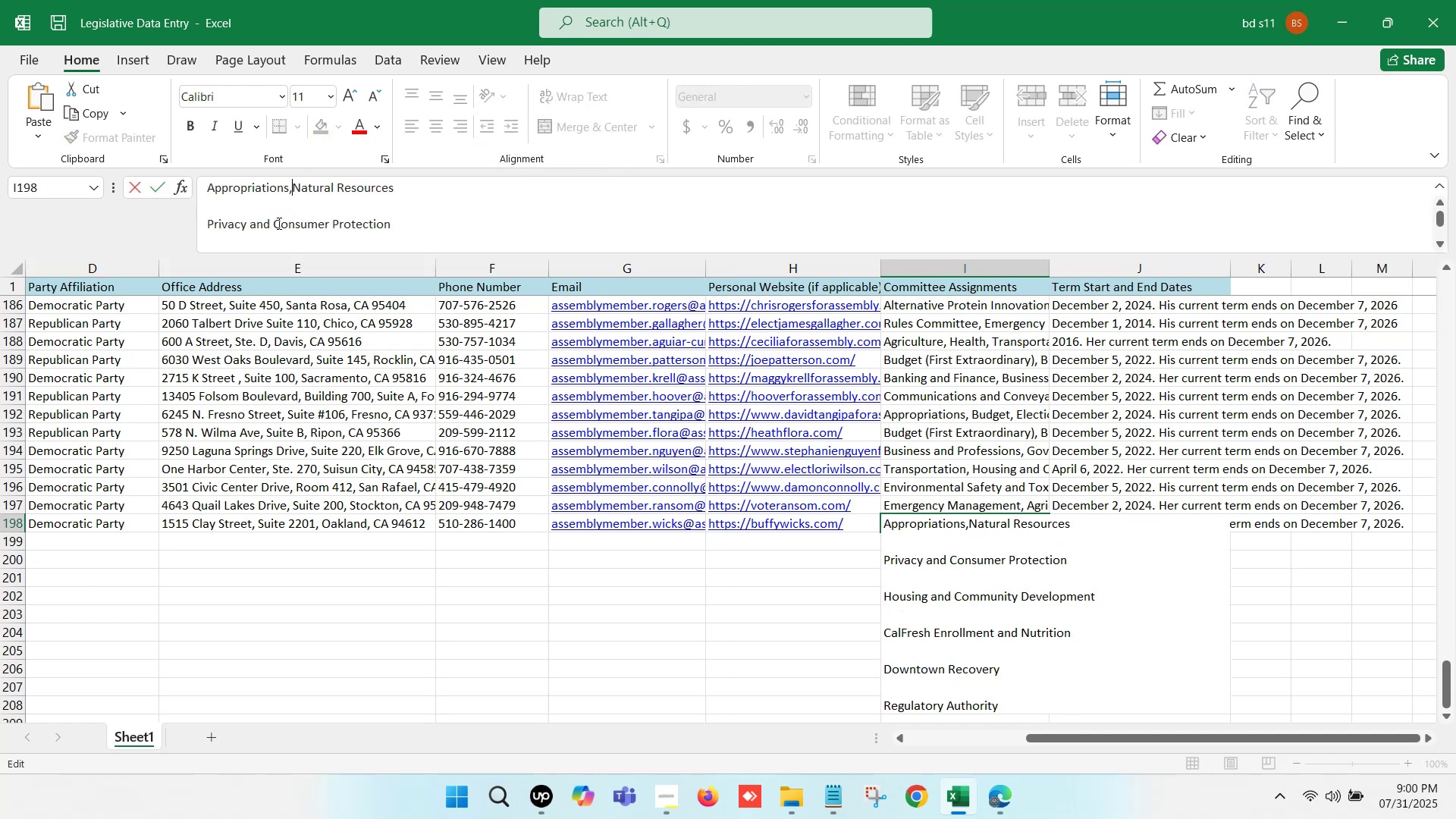 
key(Space)
 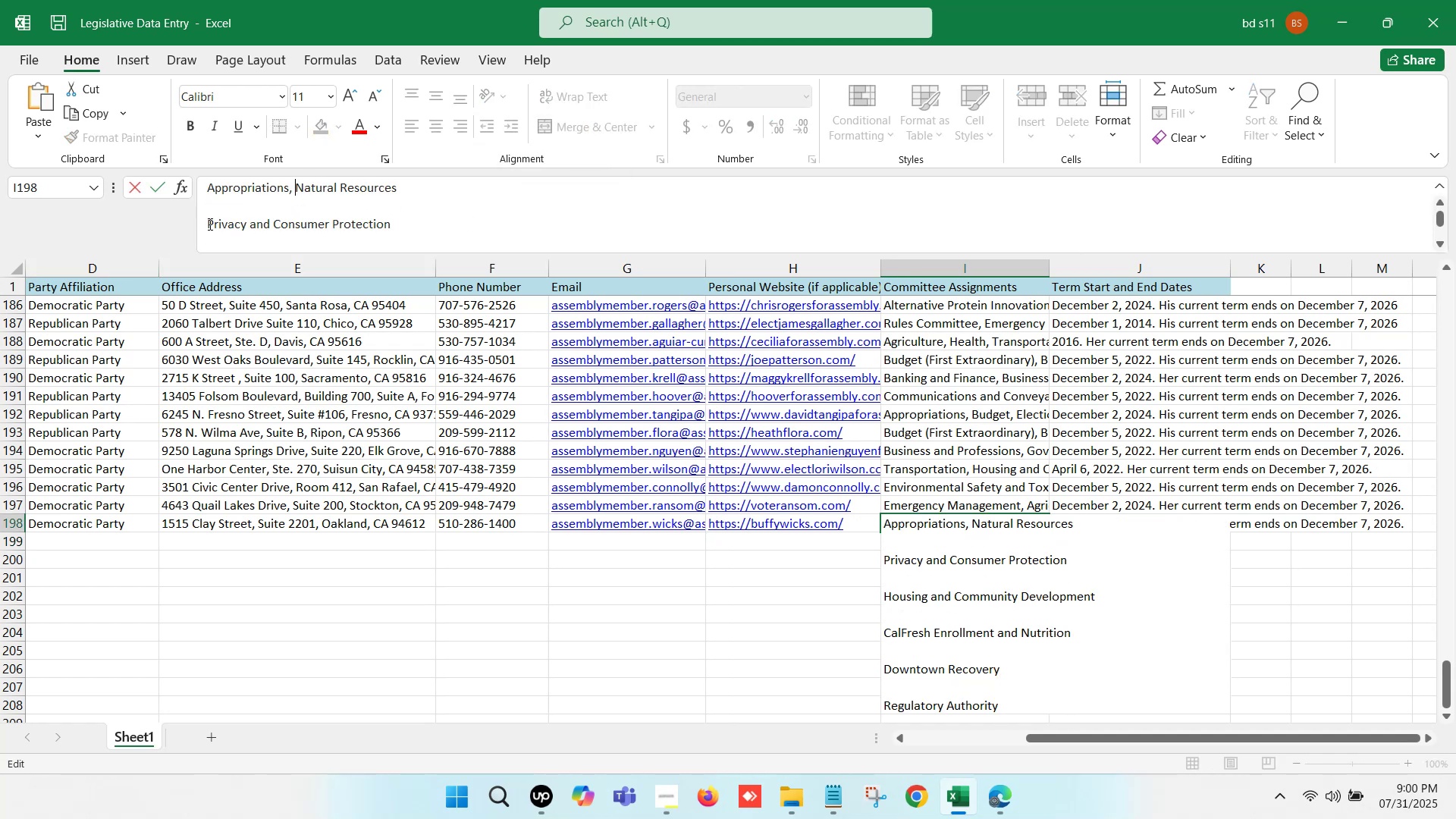 
left_click([202, 224])
 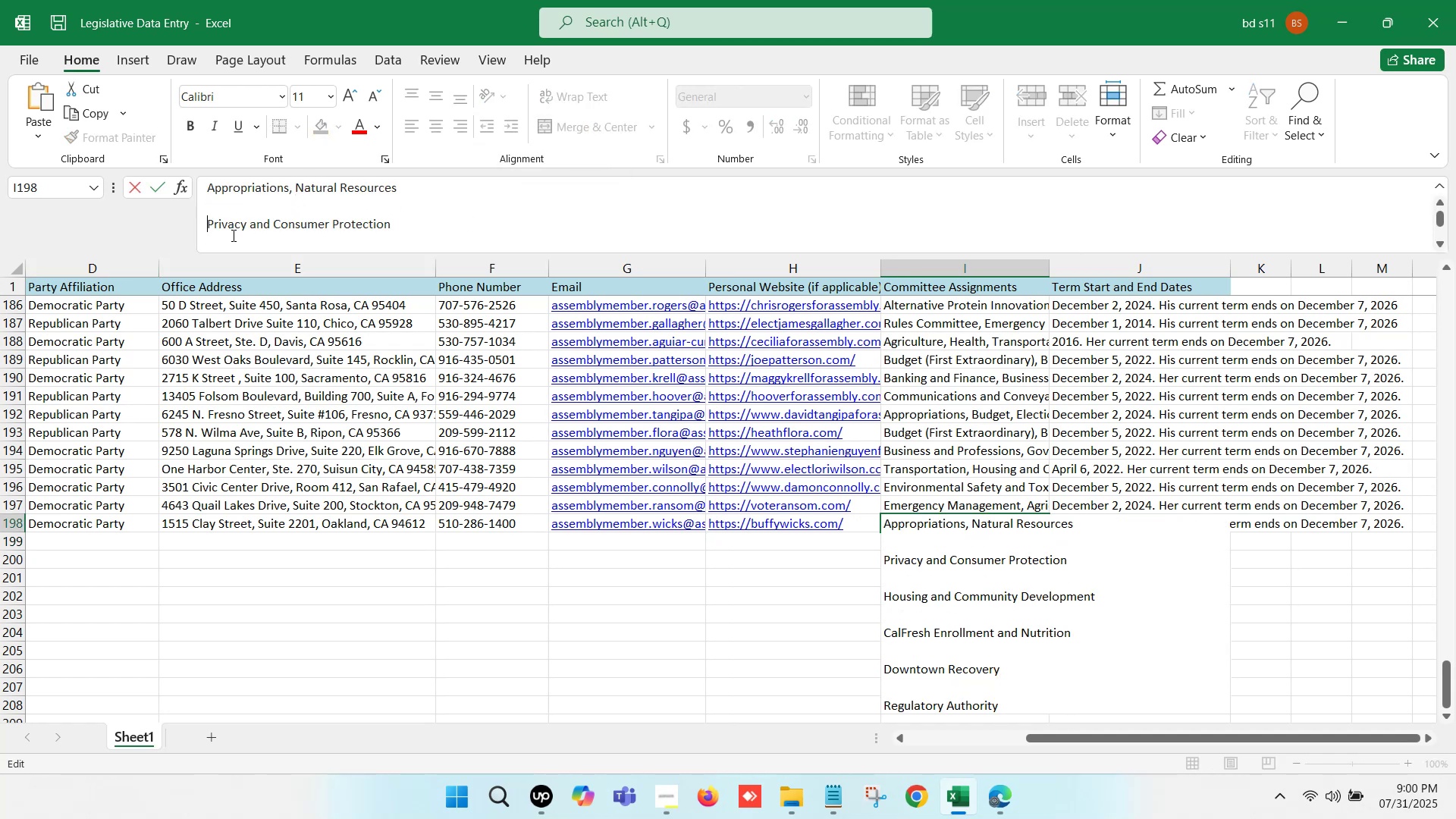 
key(Backspace)
 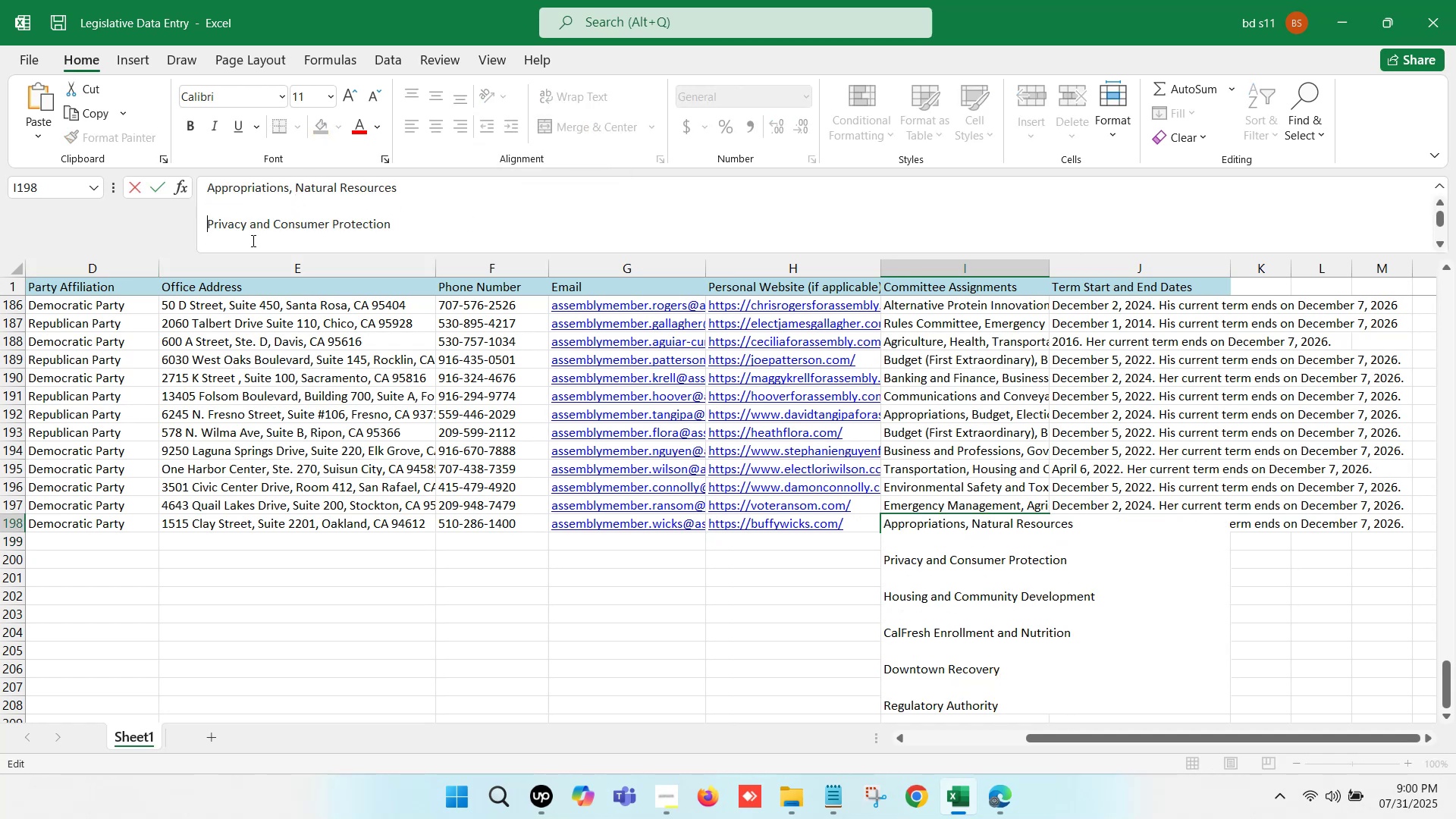 
key(Backspace)
 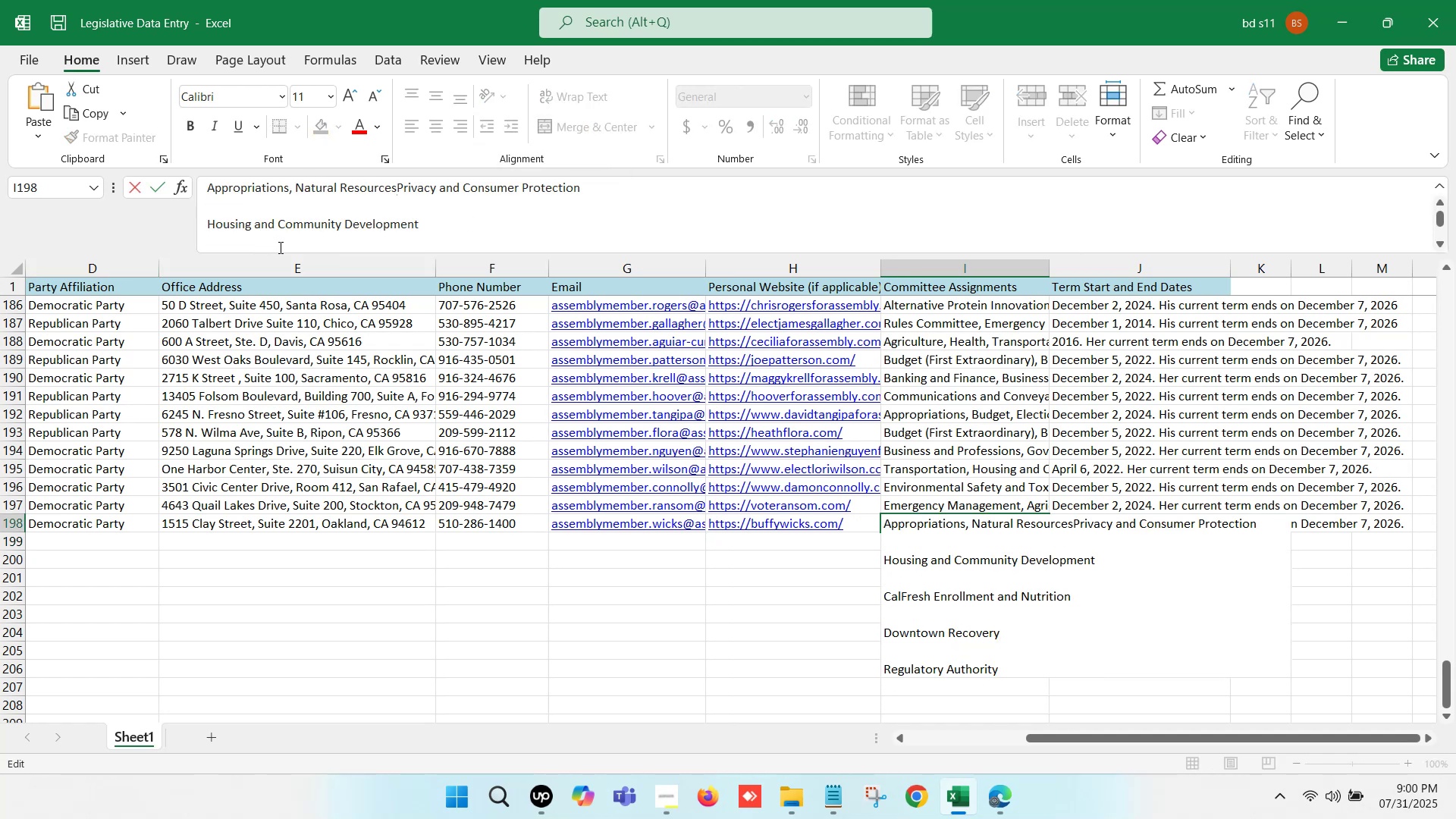 
key(Comma)
 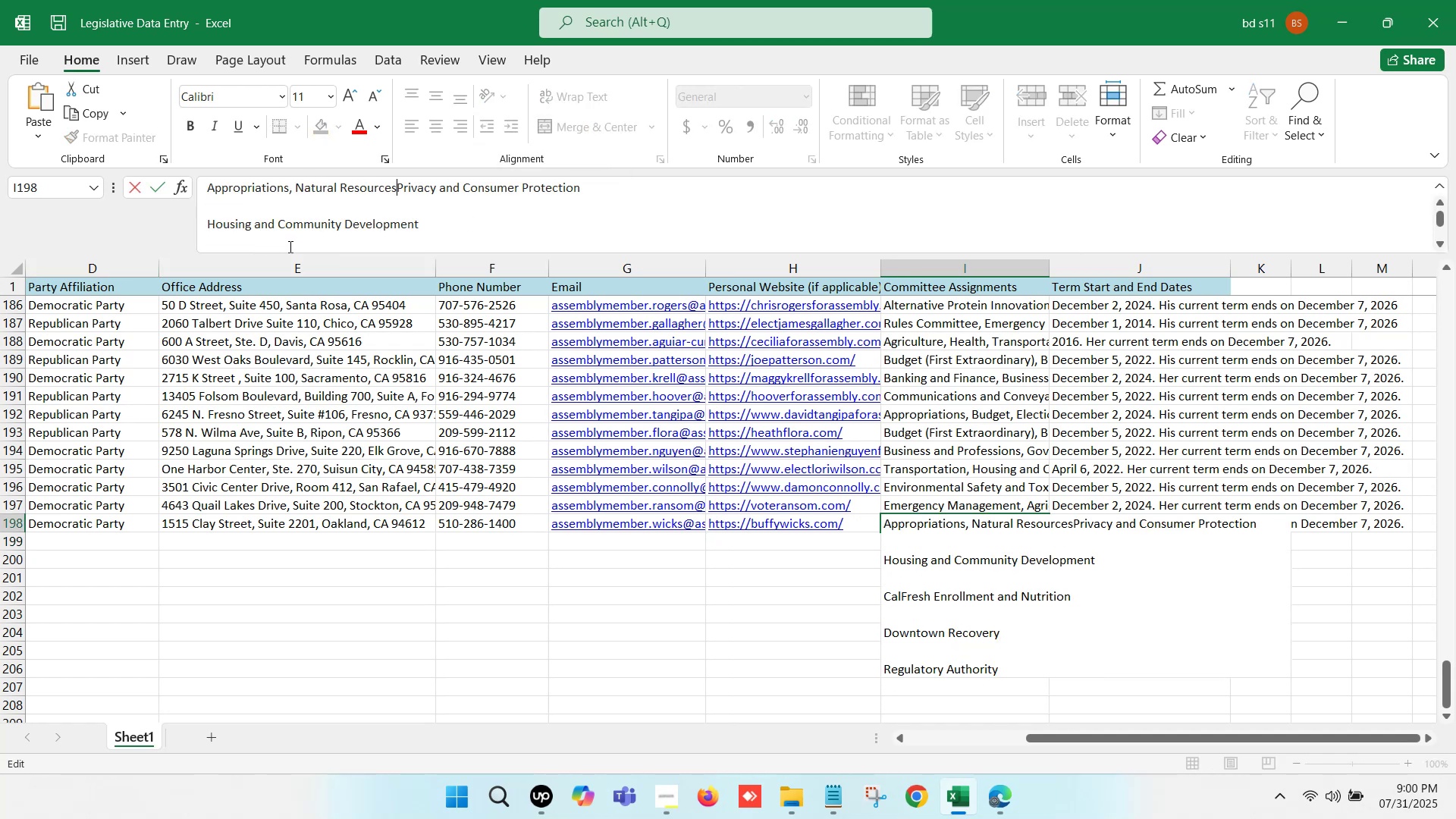 
key(Space)
 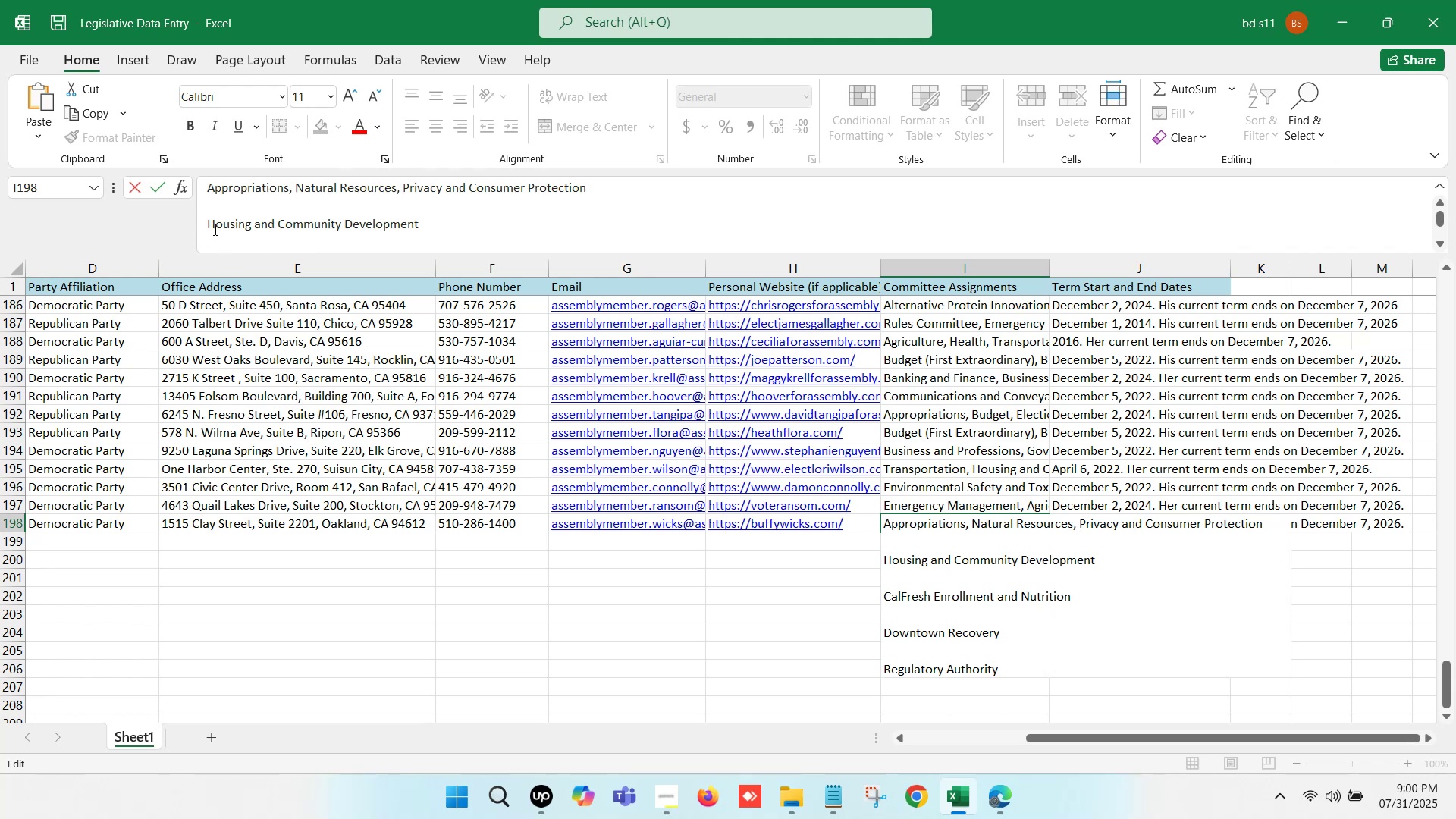 
key(Backspace)
 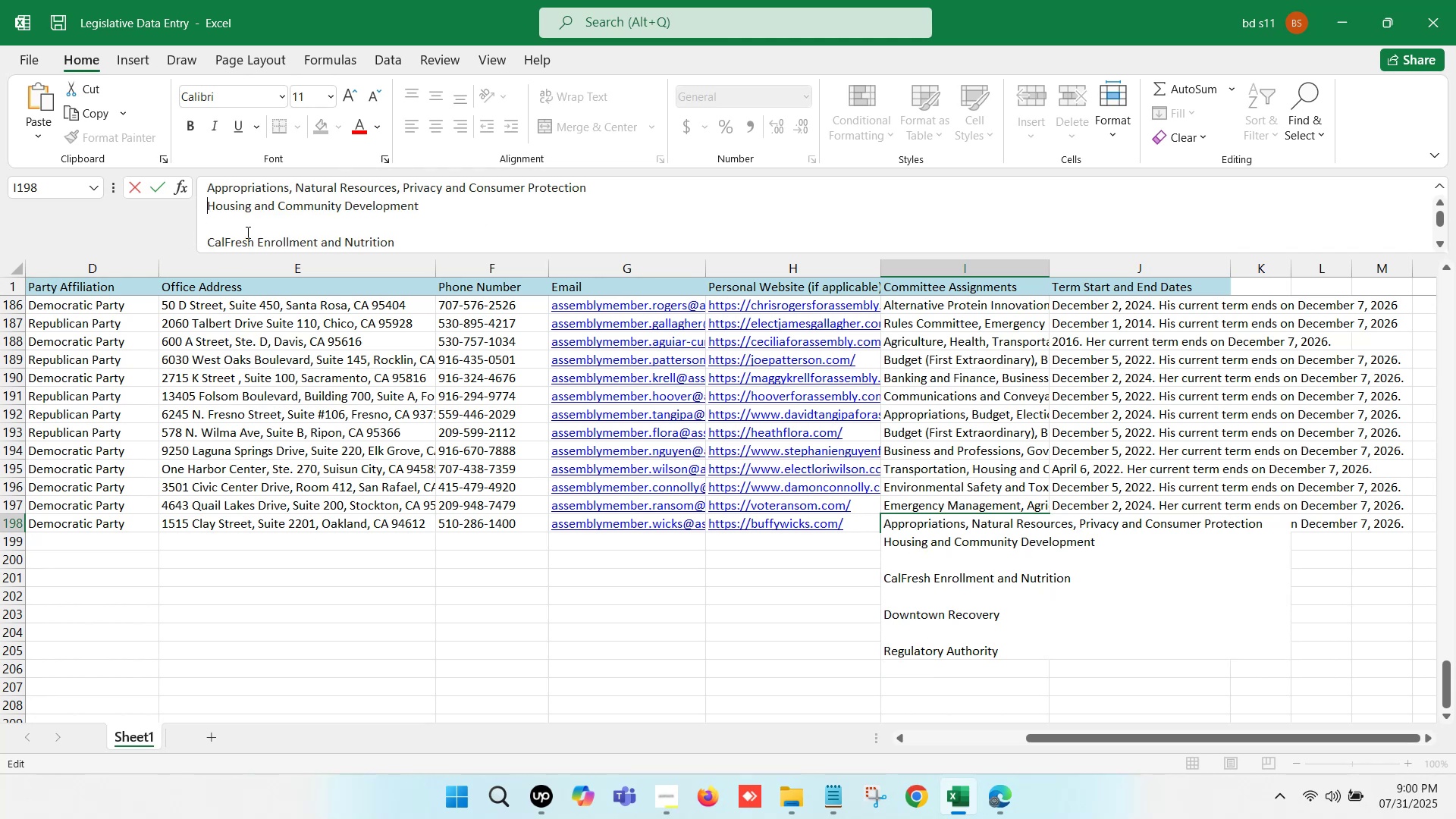 
key(Backspace)
 